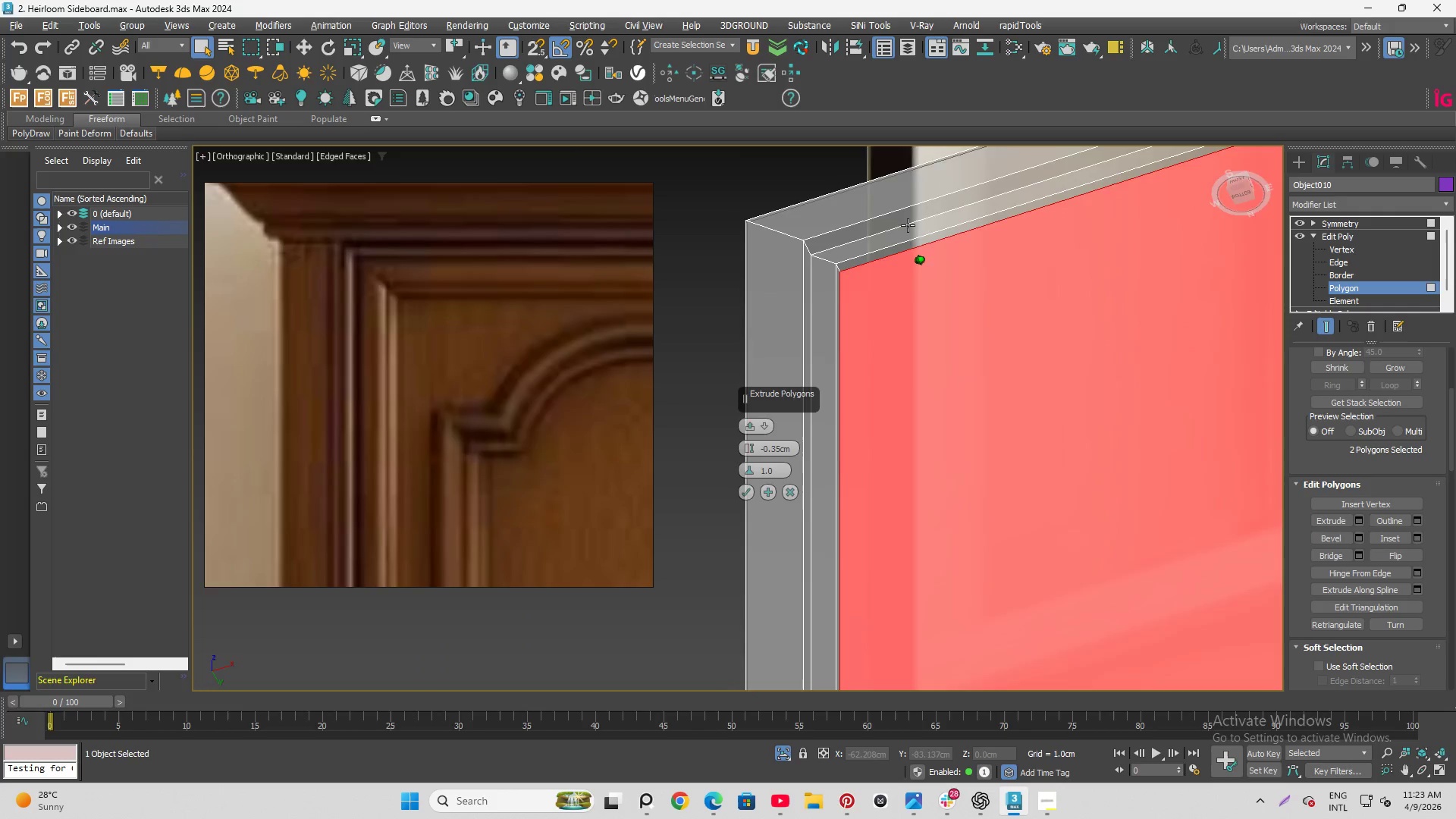 
scroll: coordinate [818, 244], scroll_direction: down, amount: 3.0
 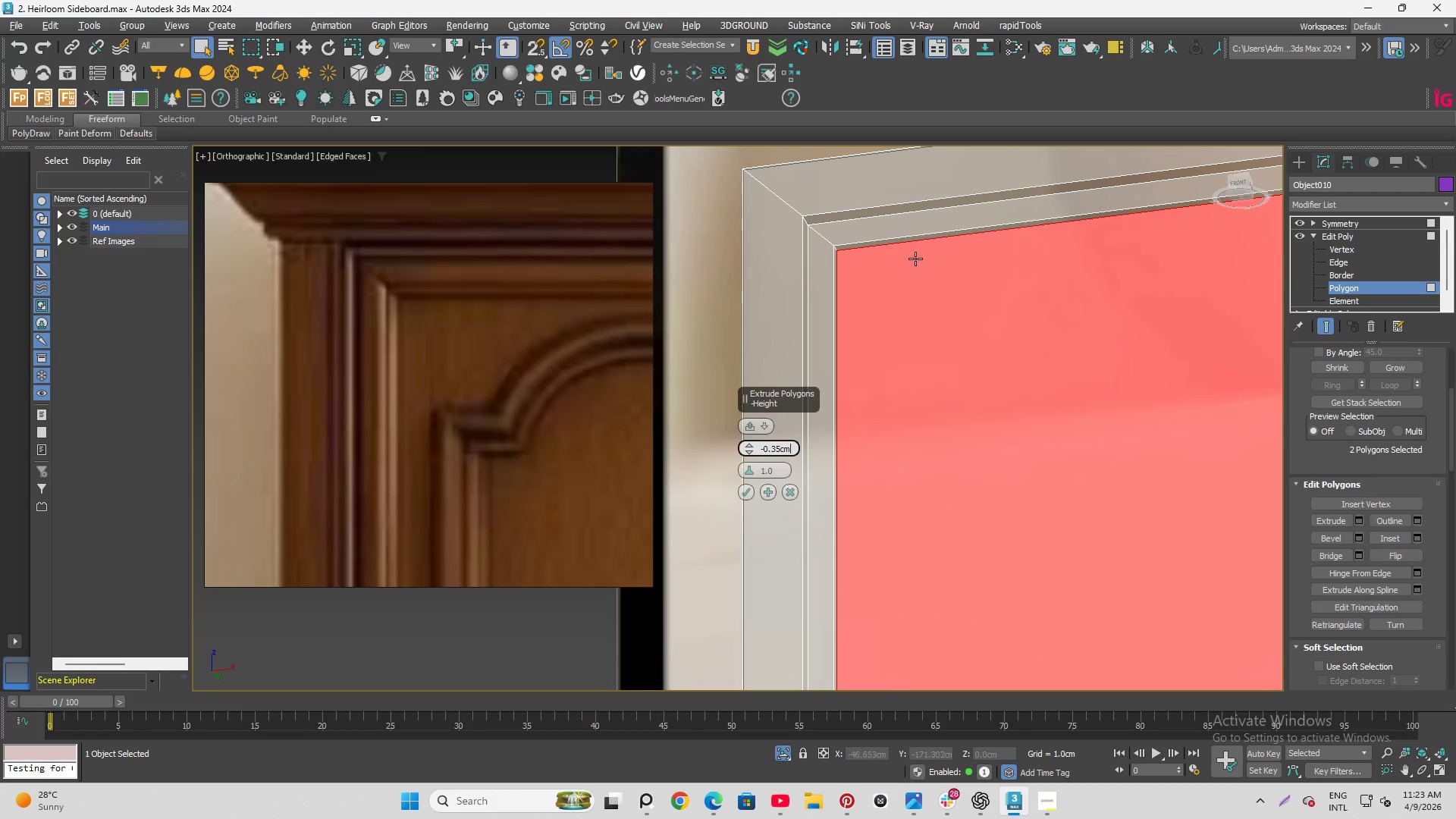 
hold_key(key=AltLeft, duration=1.53)
 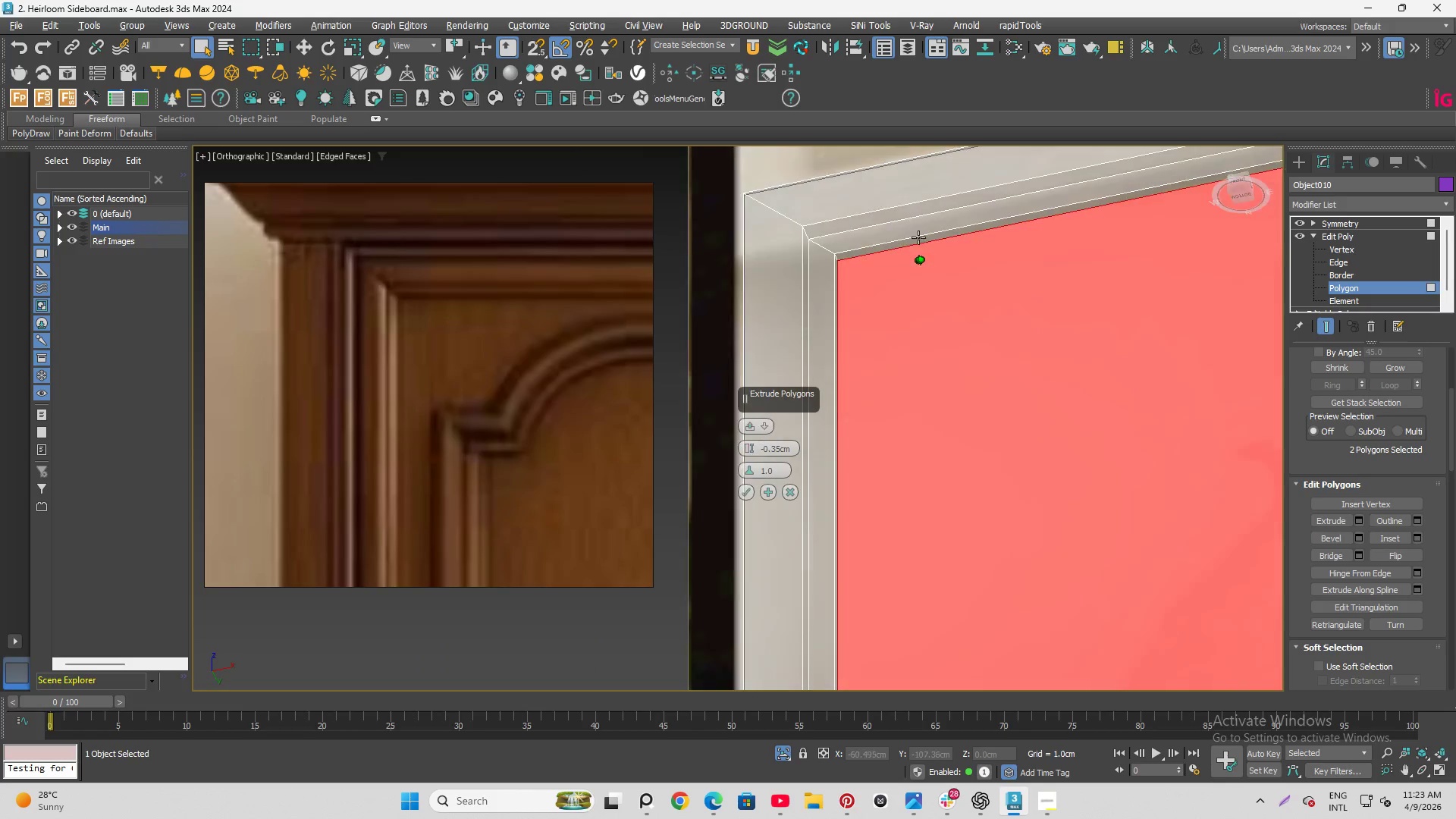 
hold_key(key=AltLeft, duration=1.5)
 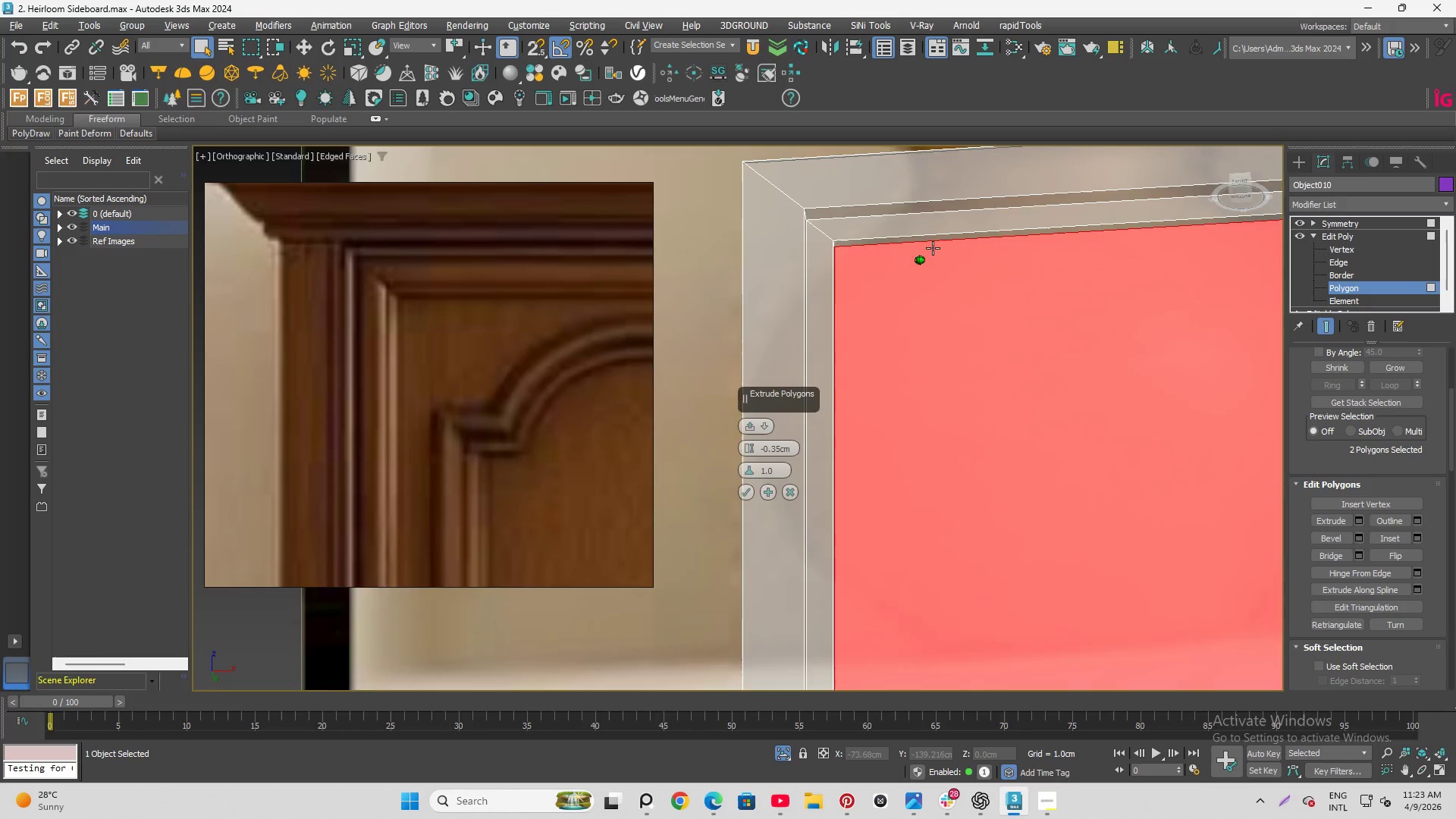 
hold_key(key=AltLeft, duration=1.11)
 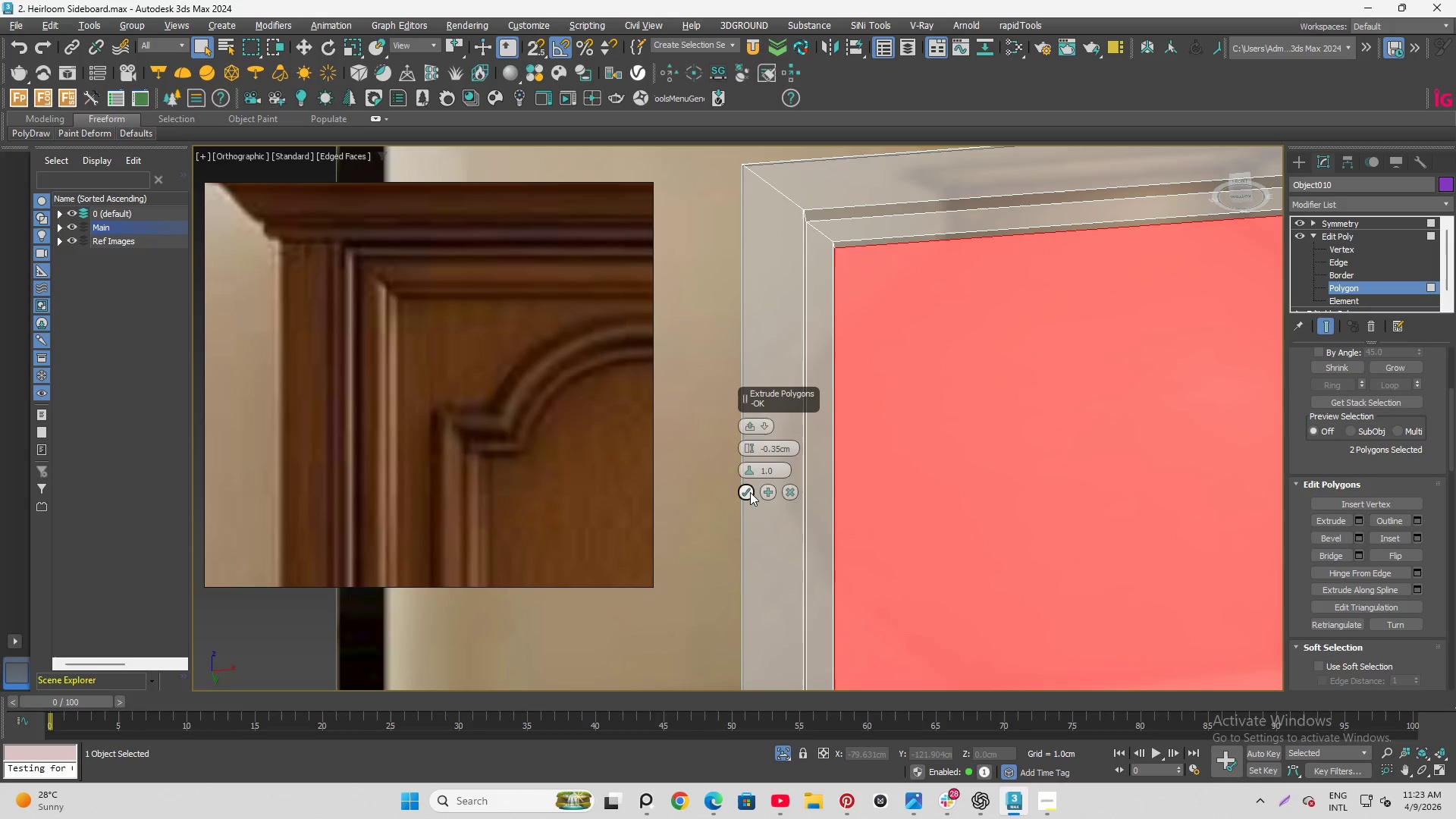 
left_click([749, 492])
 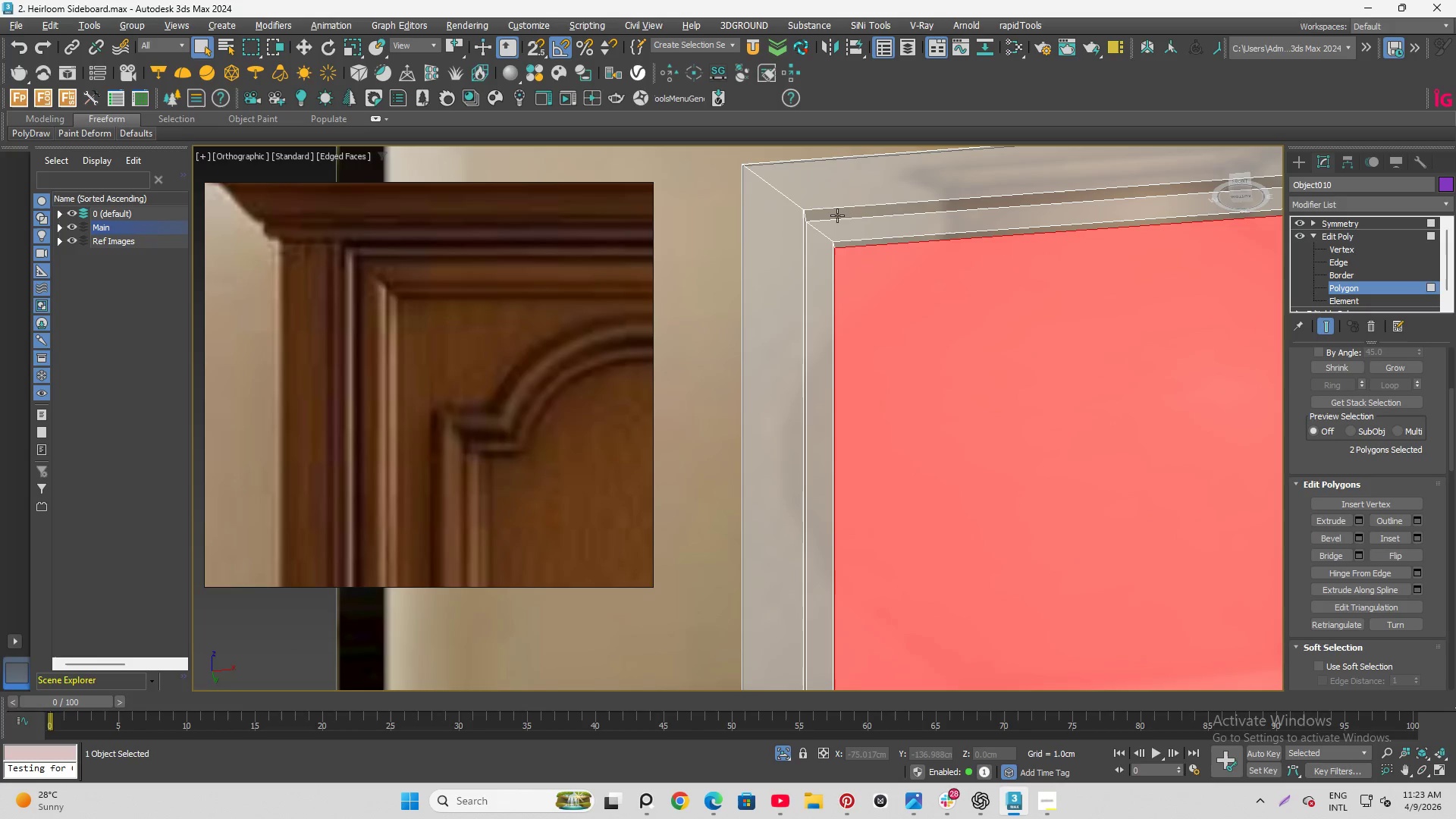 
scroll: coordinate [828, 243], scroll_direction: up, amount: 2.0
 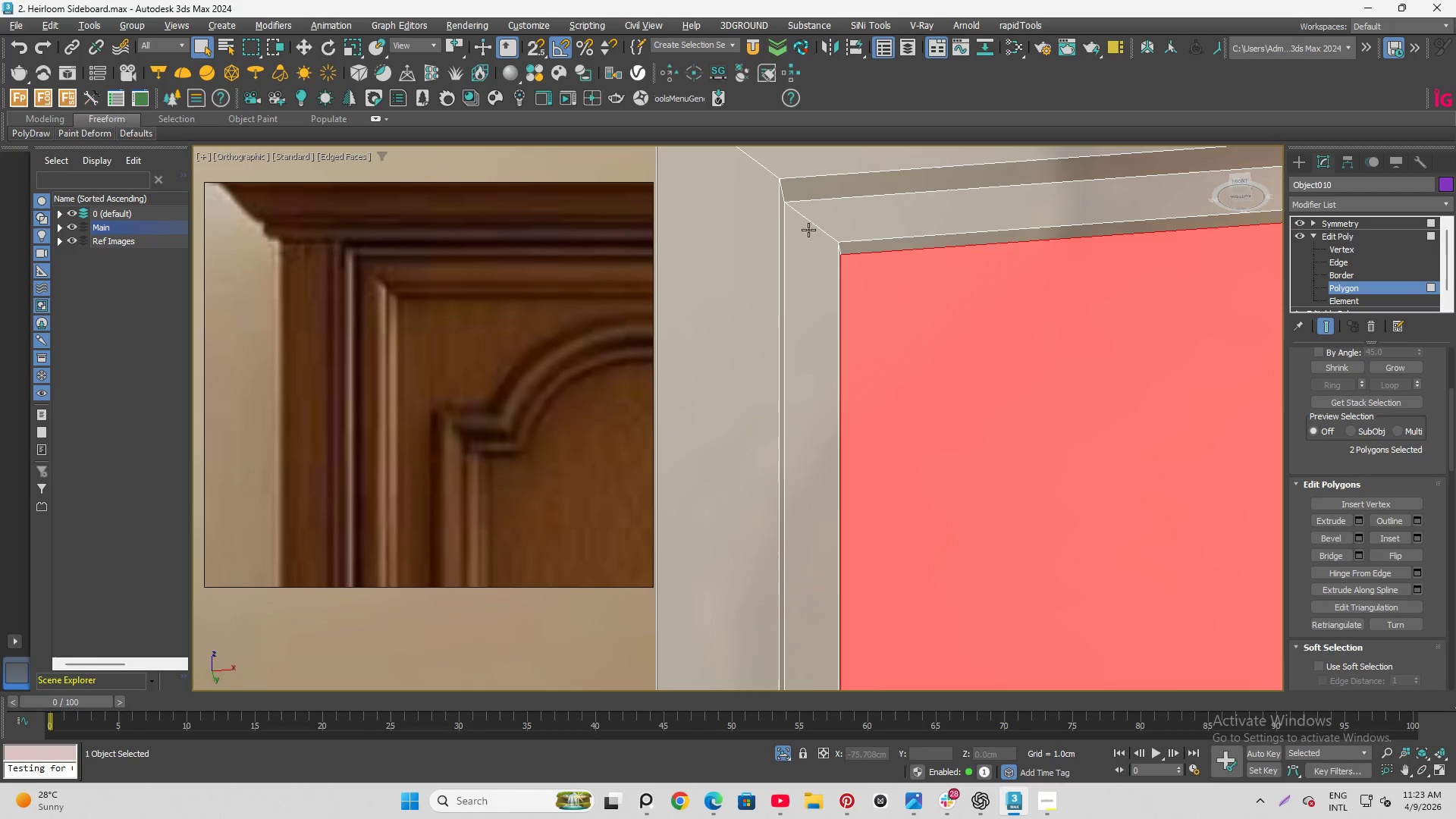 
scroll: coordinate [783, 221], scroll_direction: down, amount: 5.0
 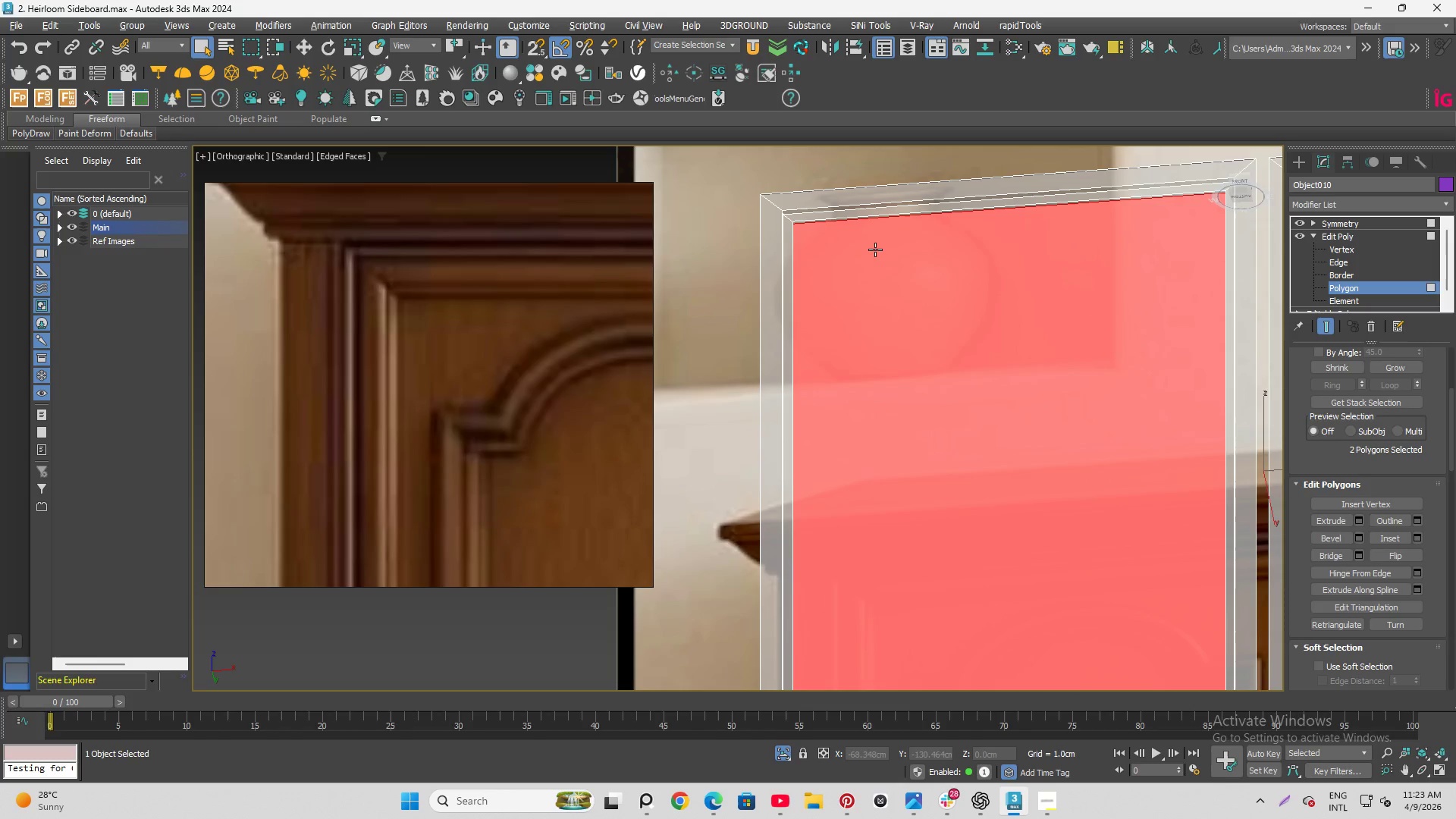 
hold_key(key=AltLeft, duration=1.53)
 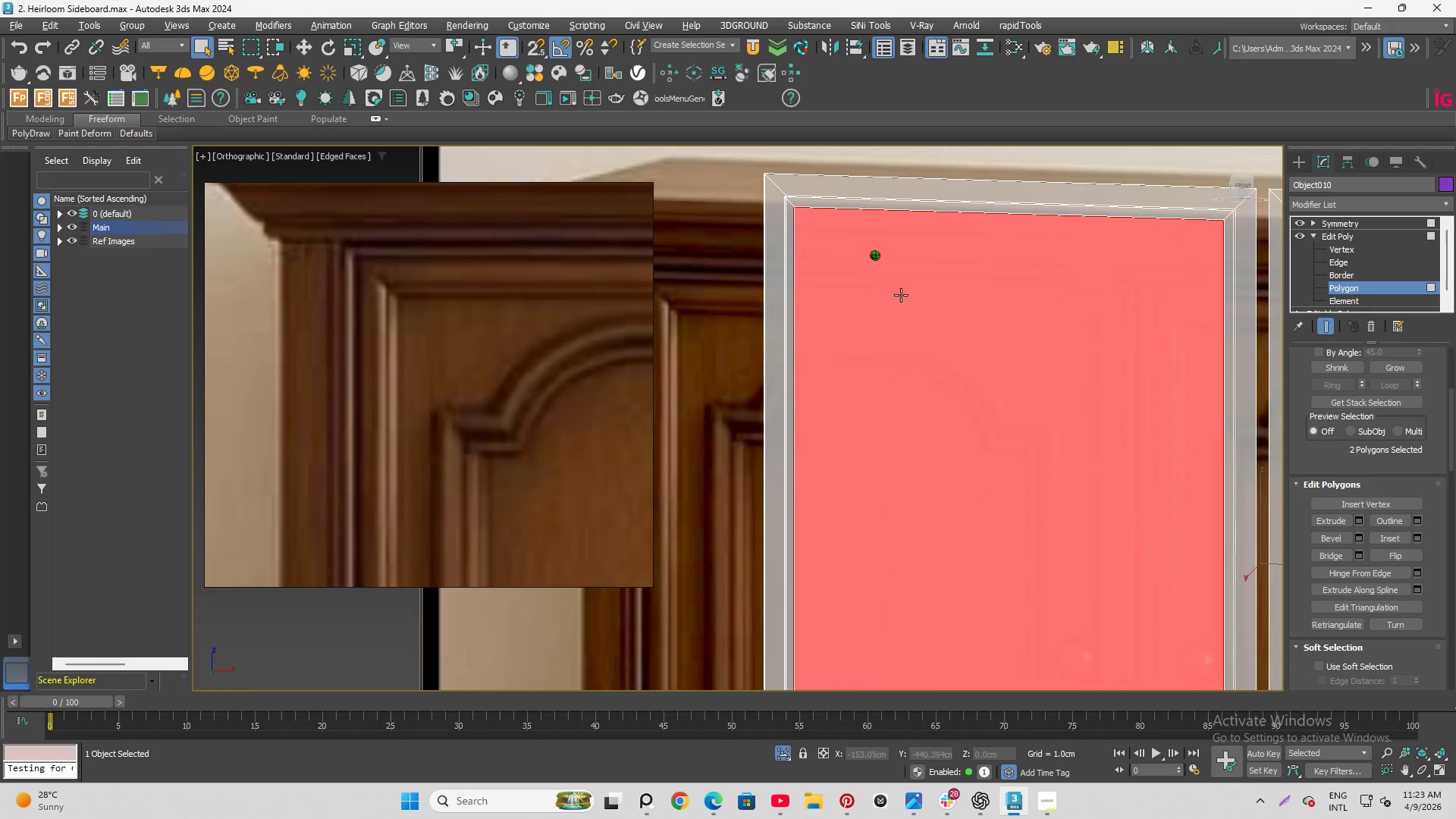 
hold_key(key=AltLeft, duration=1.5)
 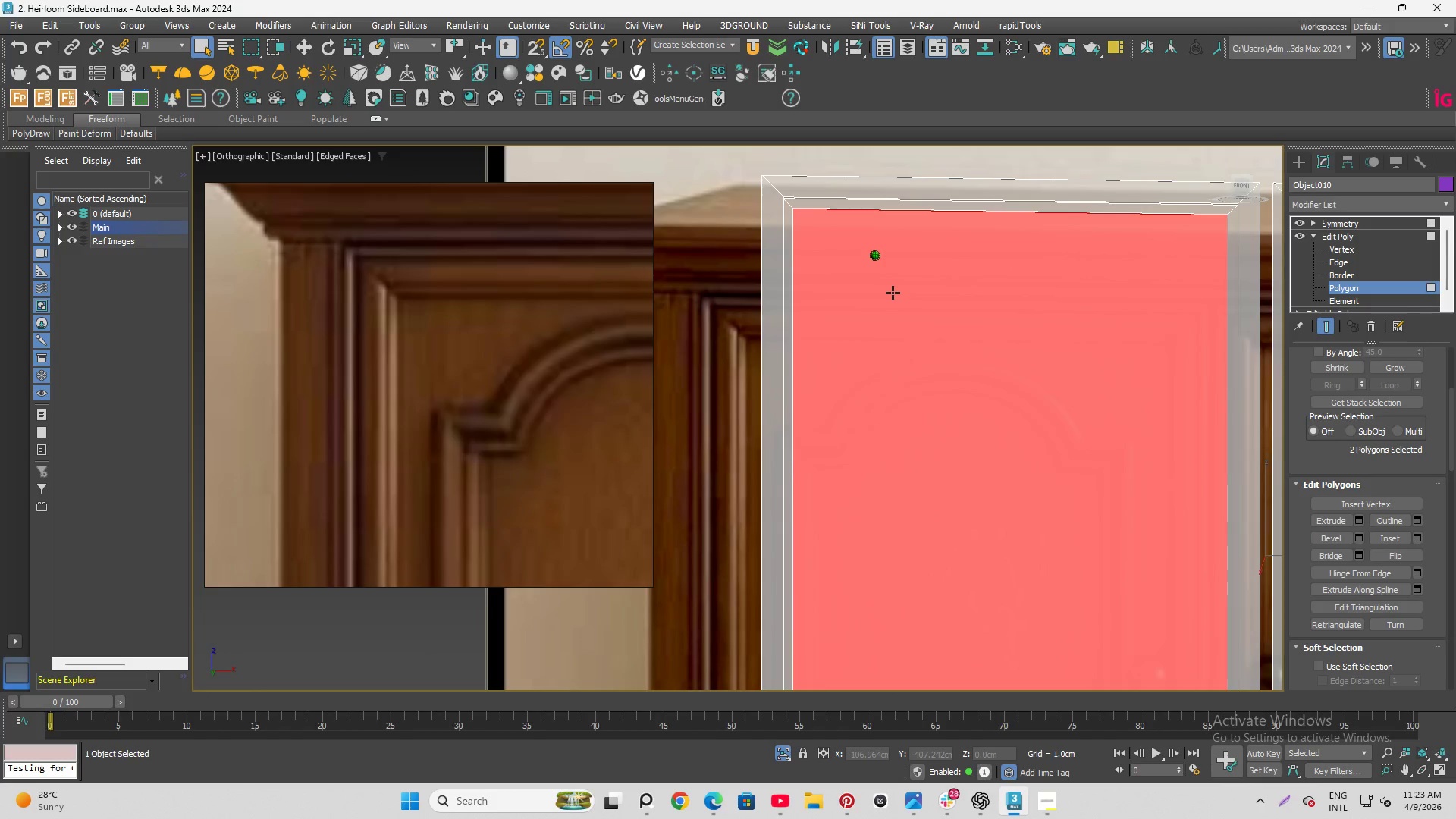 
hold_key(key=AltLeft, duration=0.91)
 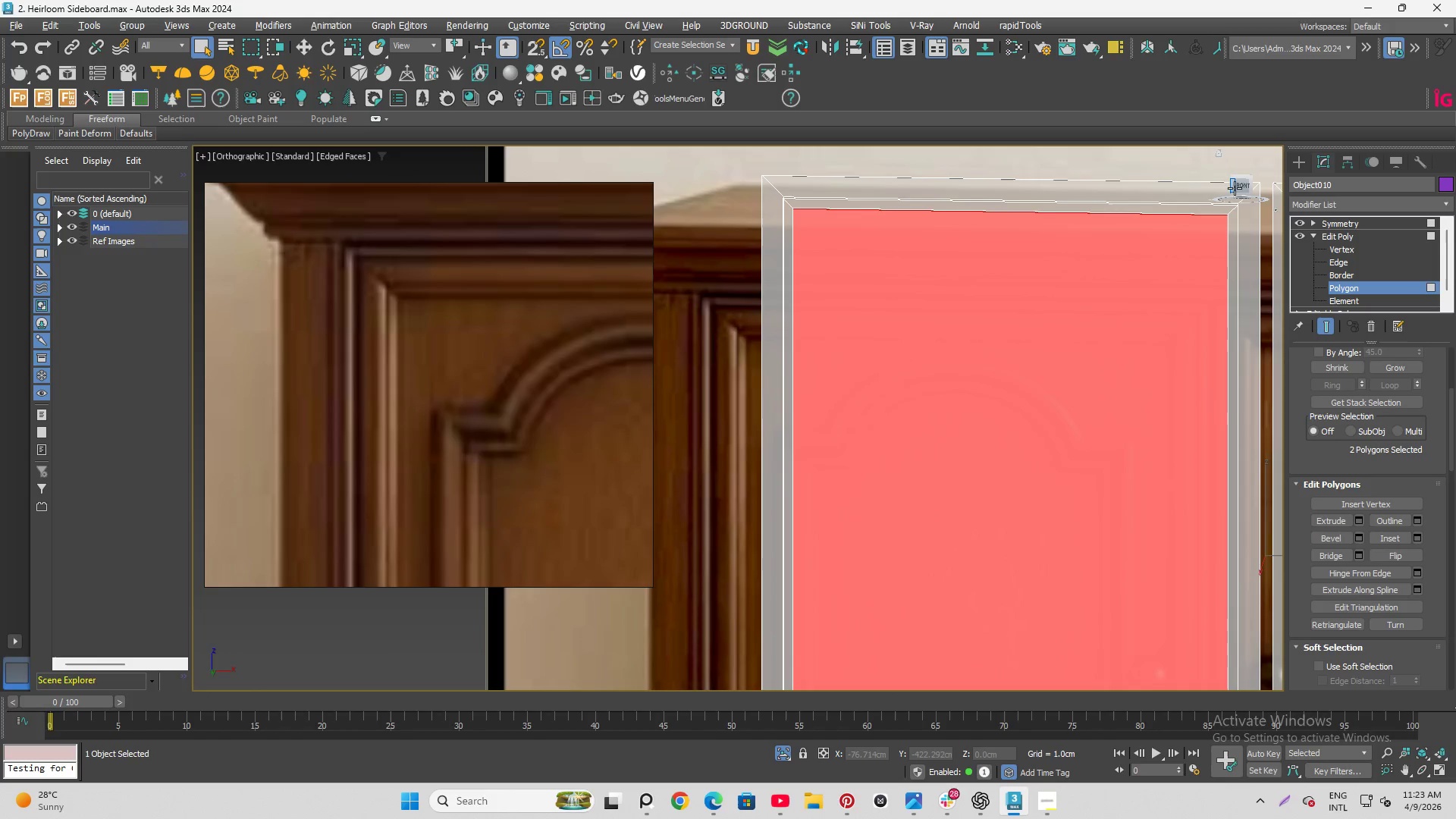 
hold_key(key=AltLeft, duration=4.86)
left_click([1242, 187])
 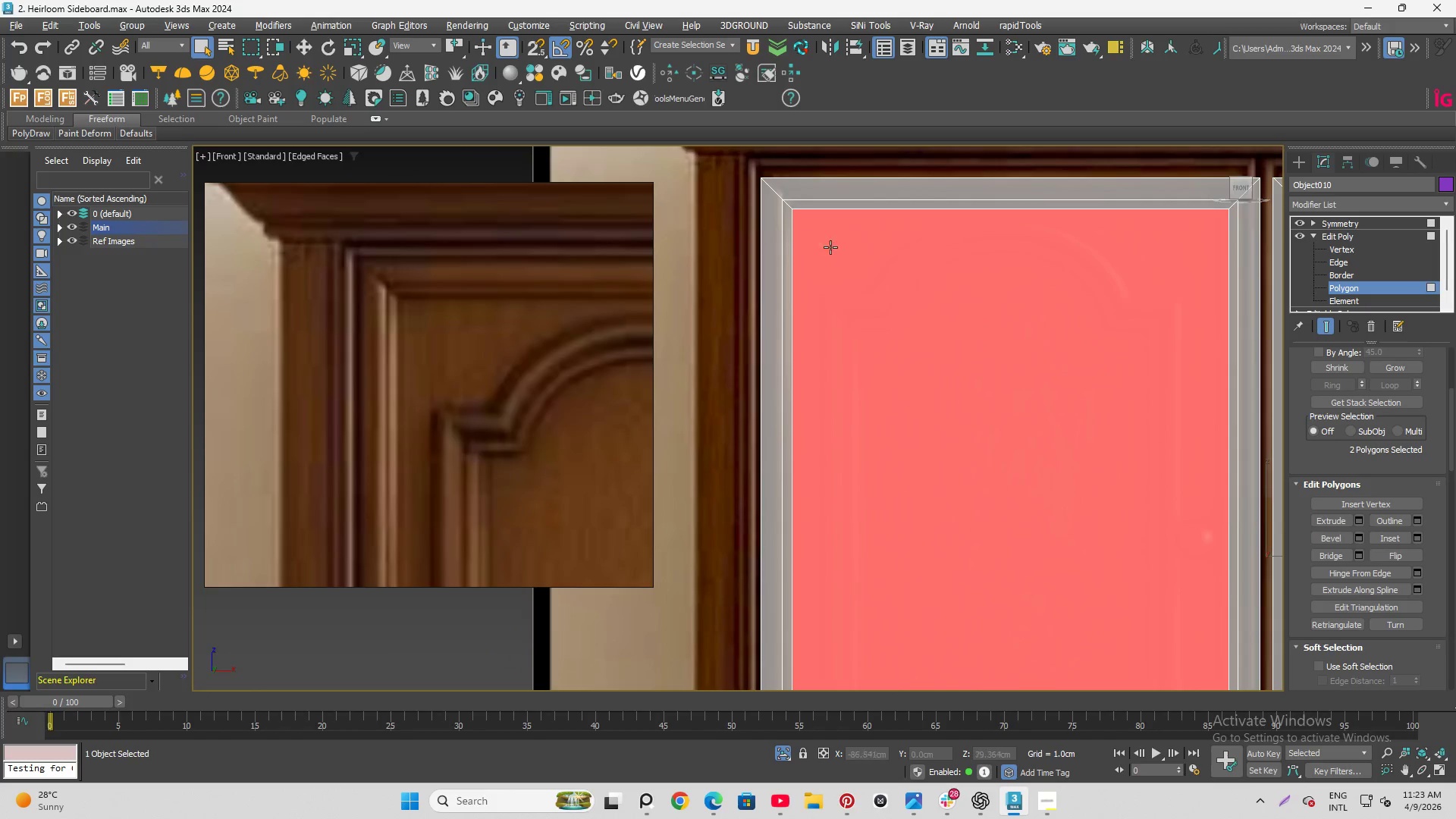 
scroll: coordinate [849, 268], scroll_direction: up, amount: 2.0
 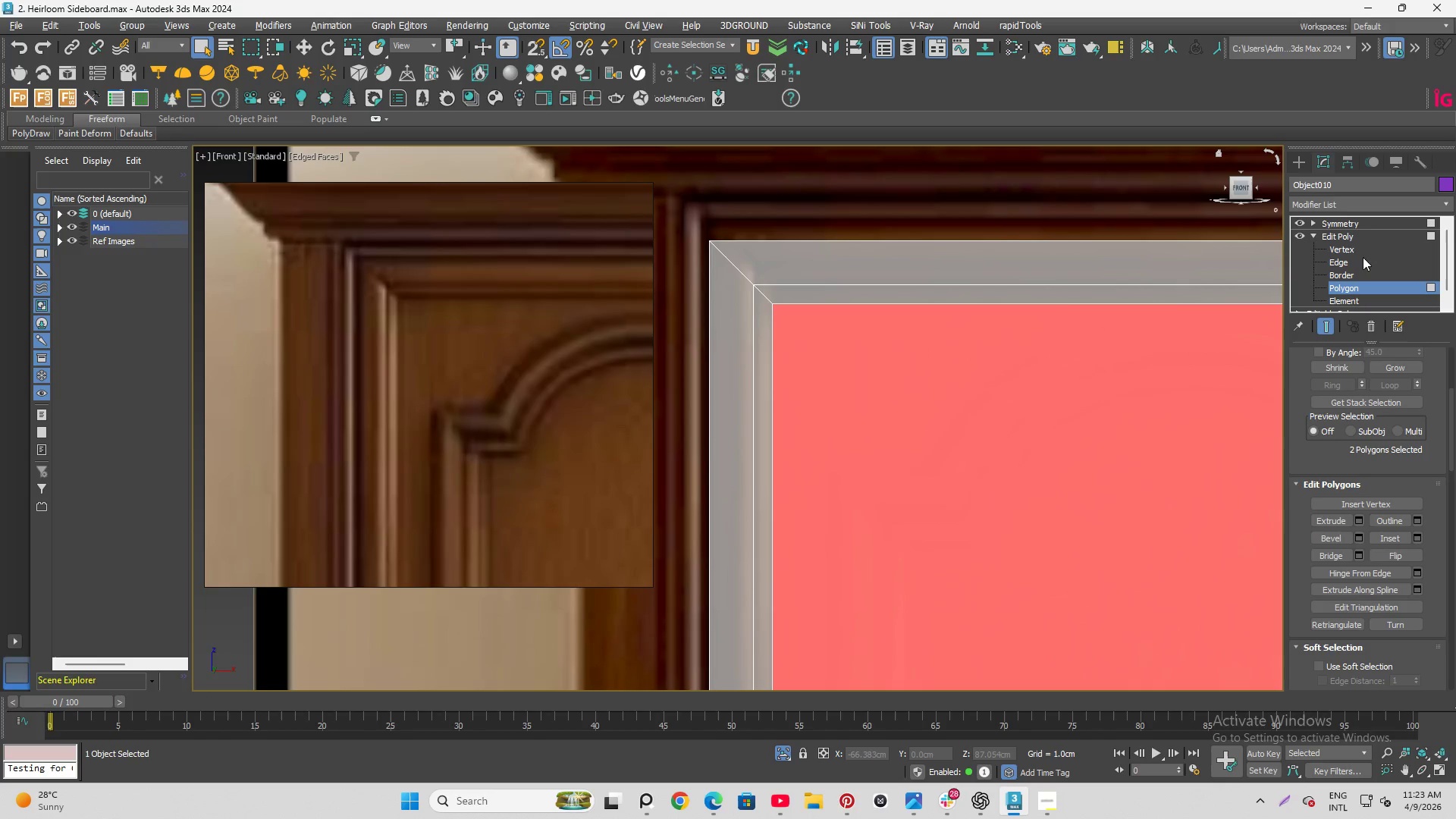 
left_click([1359, 259])
 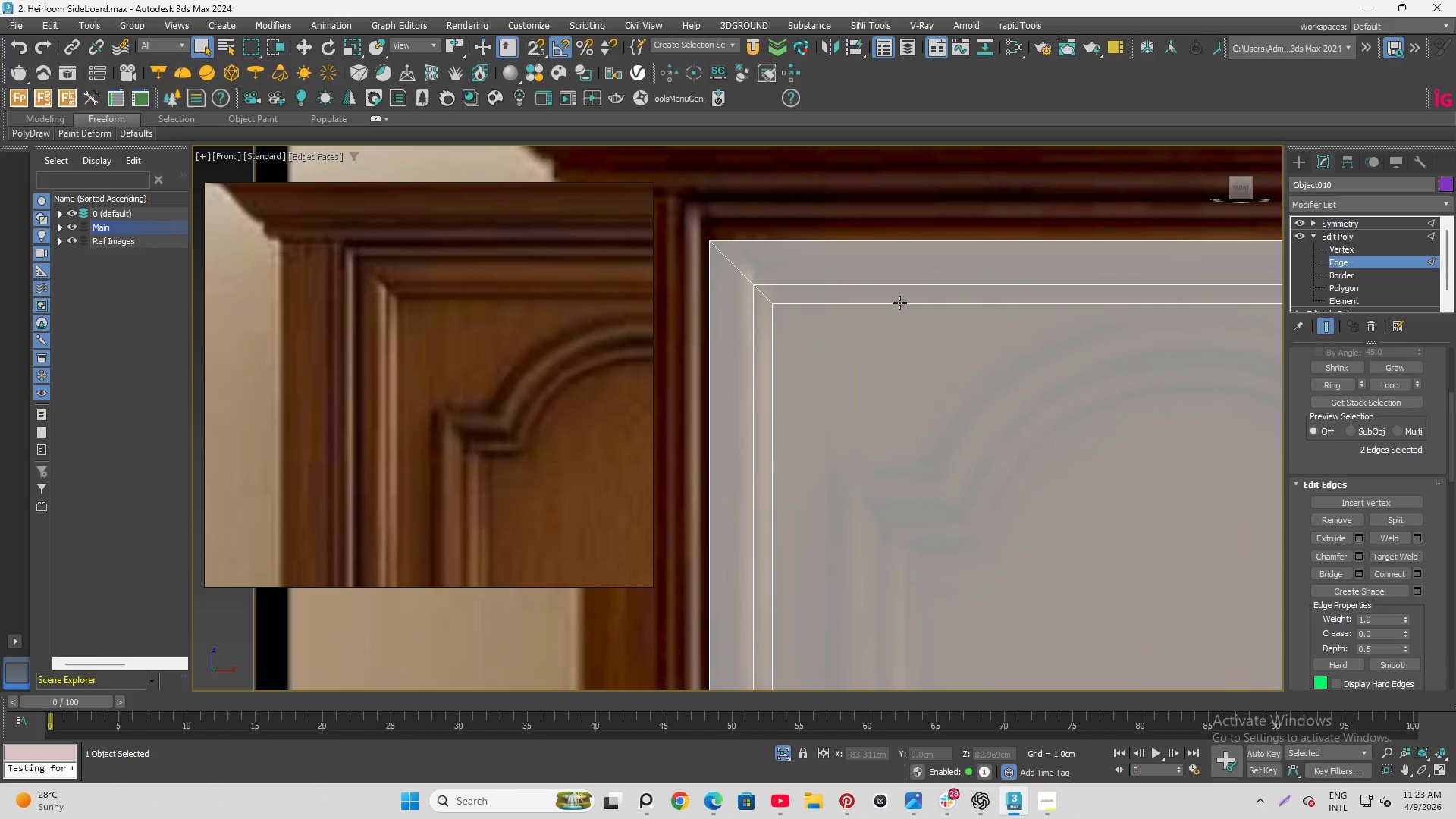 
hold_key(key=AltLeft, duration=0.86)
 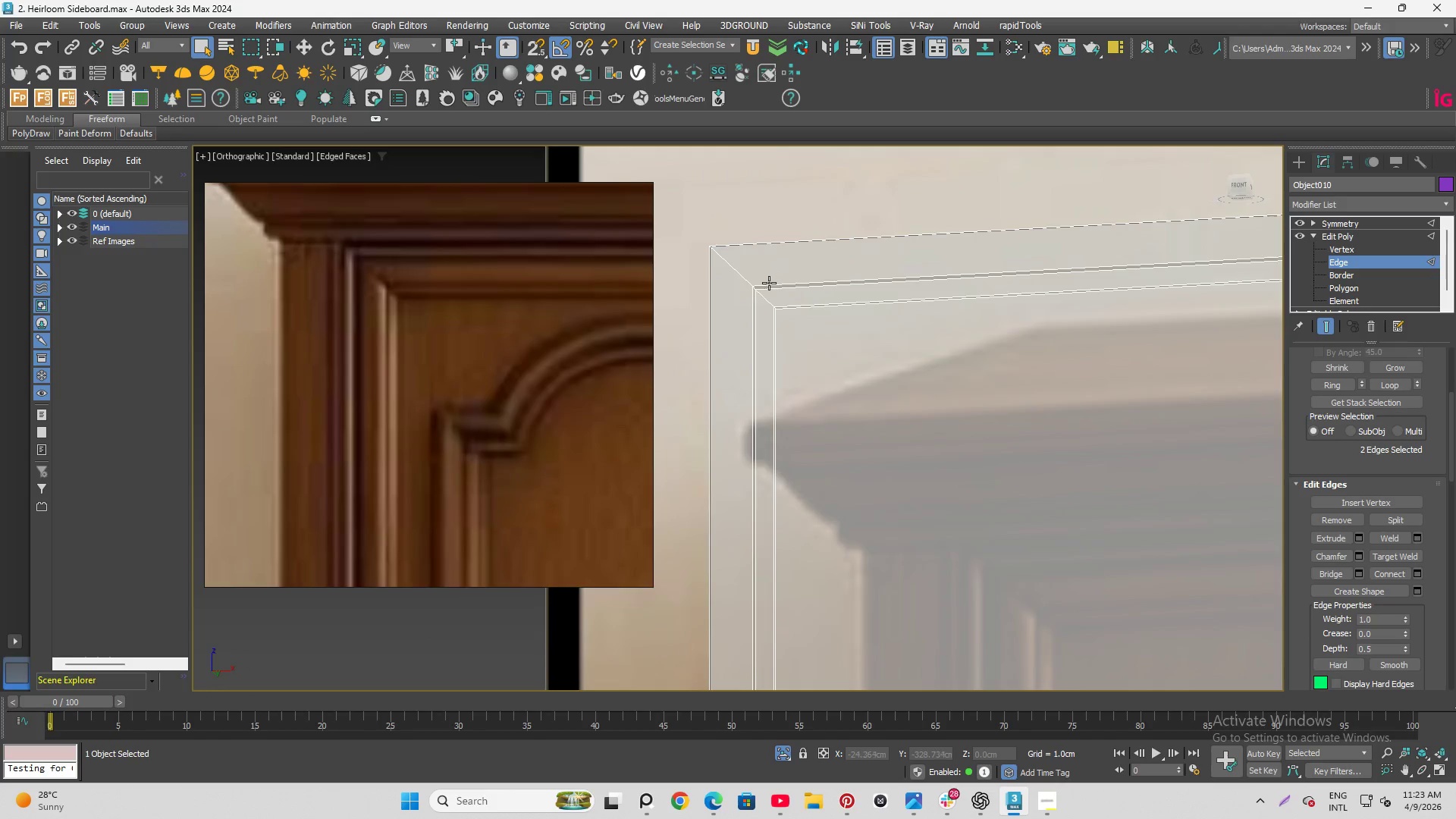 
left_click([758, 303])
 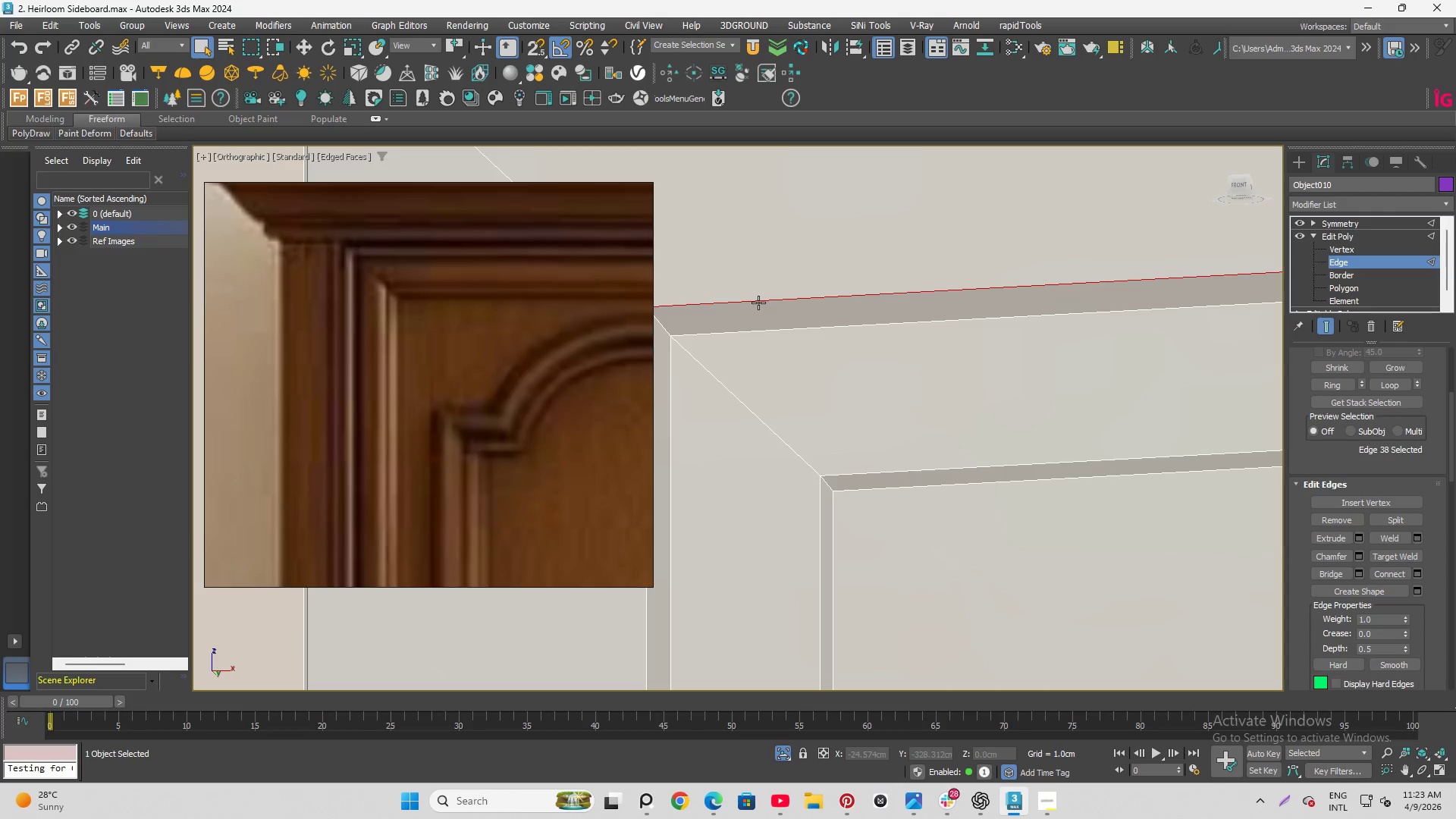 
scroll: coordinate [761, 280], scroll_direction: up, amount: 6.0
 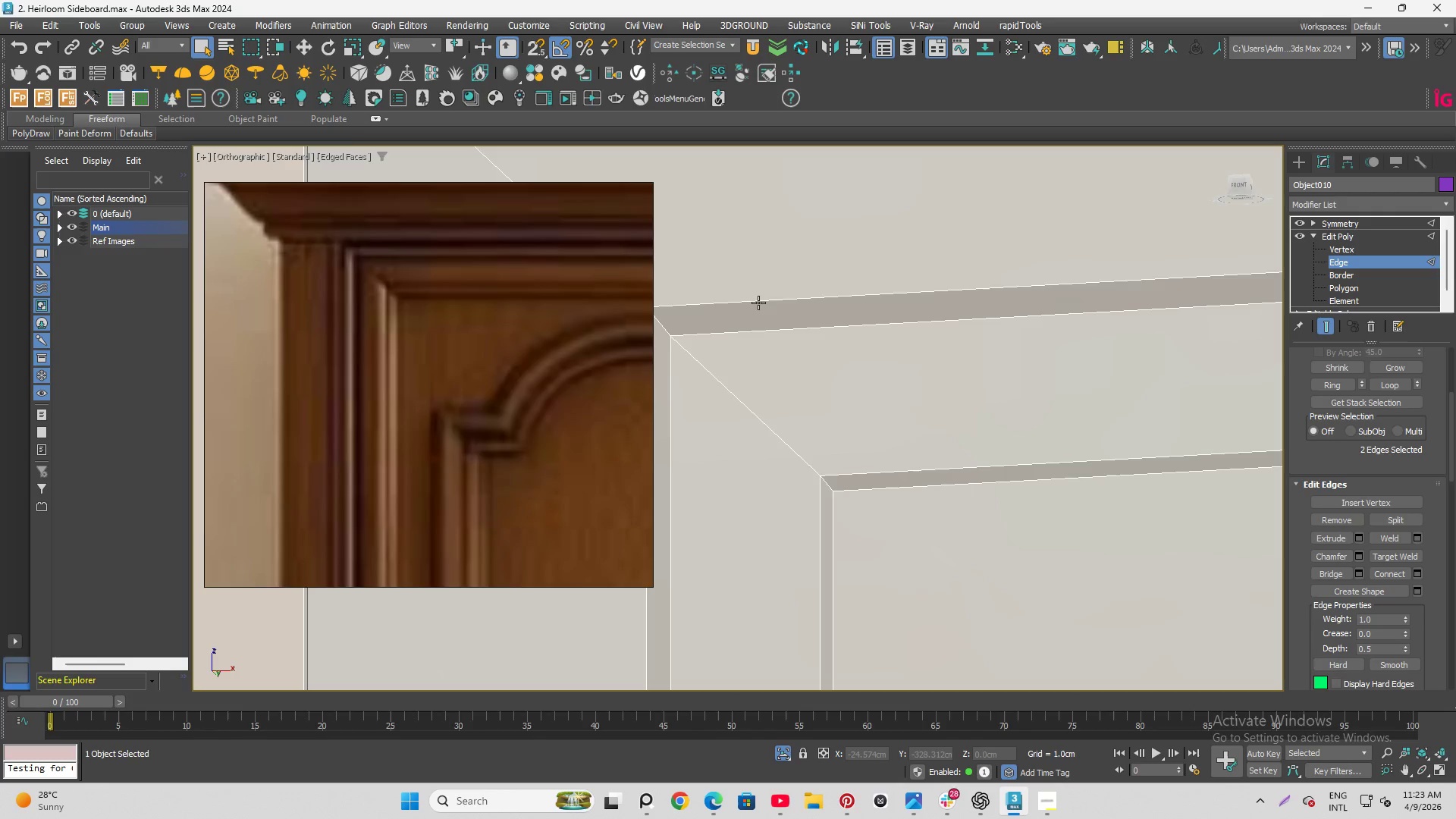 
double_click([758, 303])
 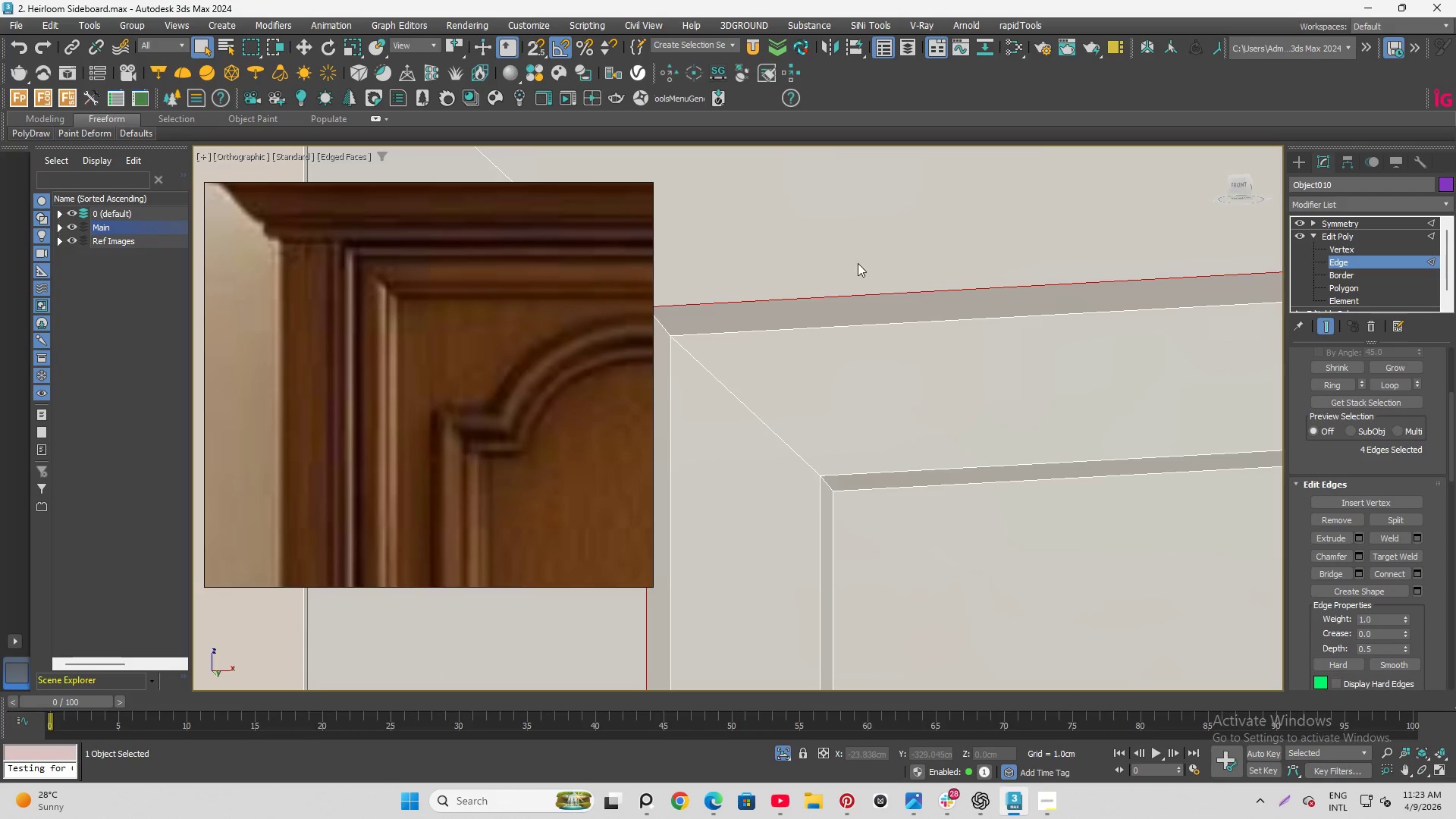 
hold_key(key=AltLeft, duration=1.09)
 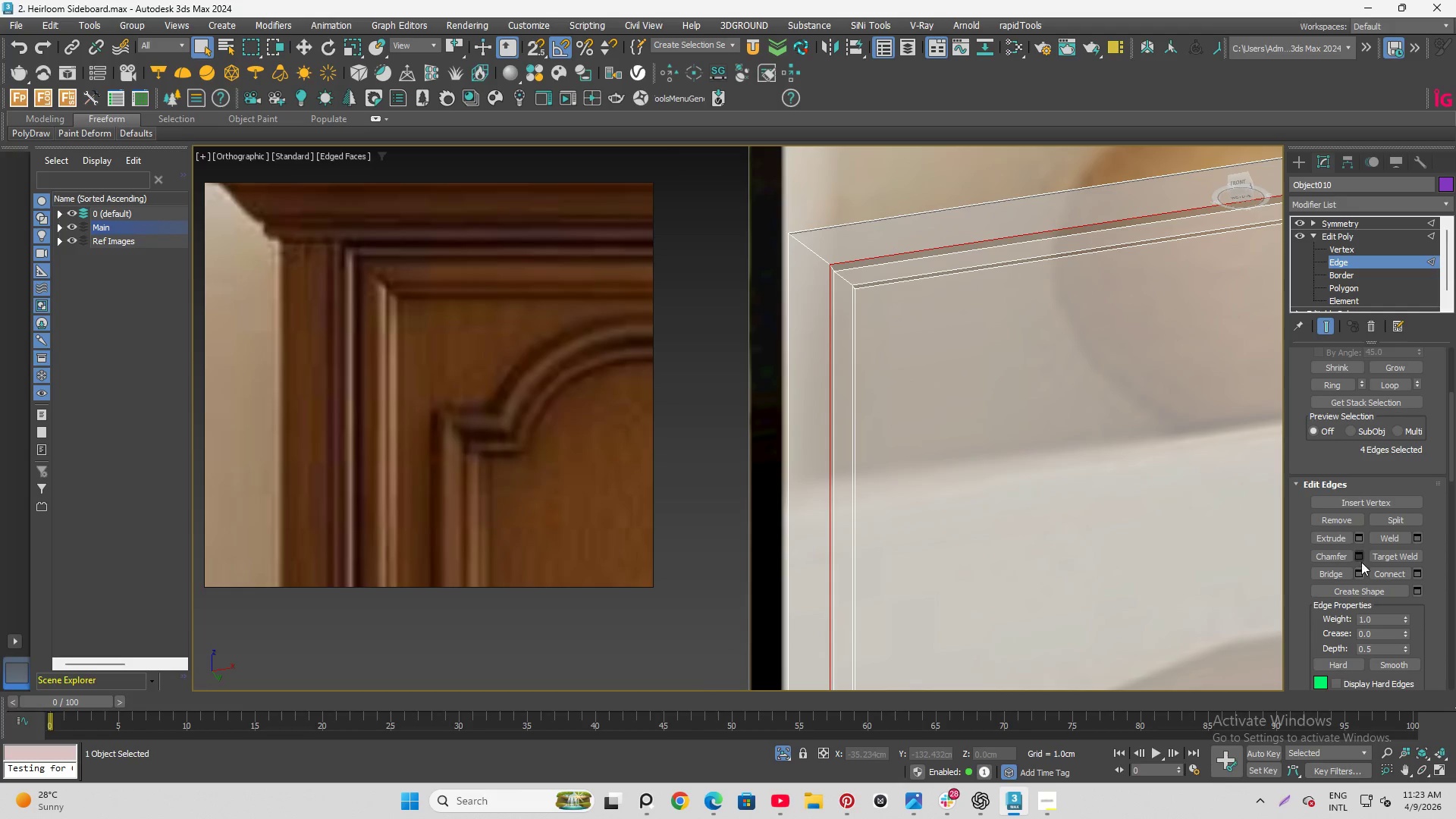 
scroll: coordinate [857, 263], scroll_direction: down, amount: 6.0
 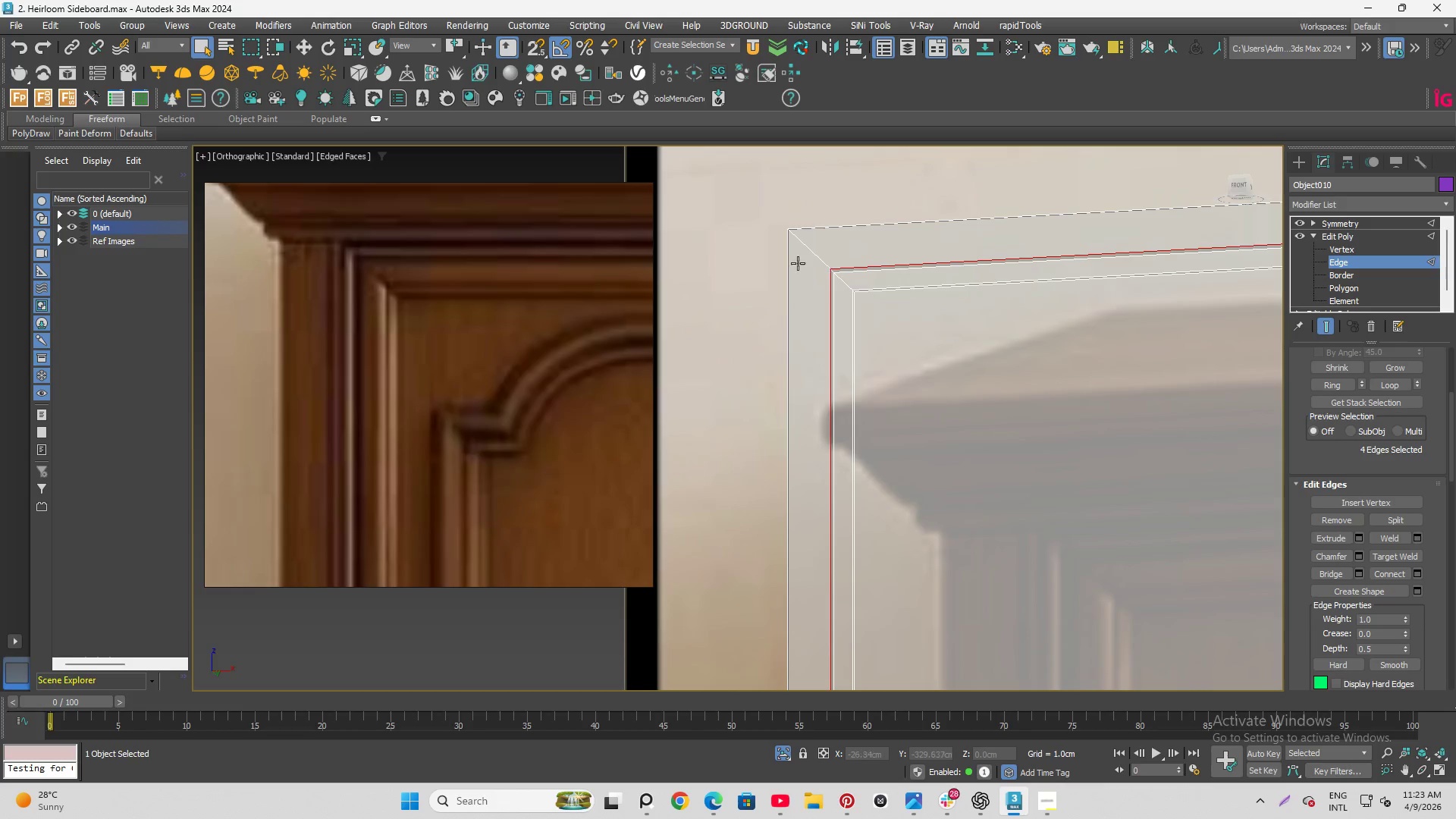 
left_click([1361, 555])
 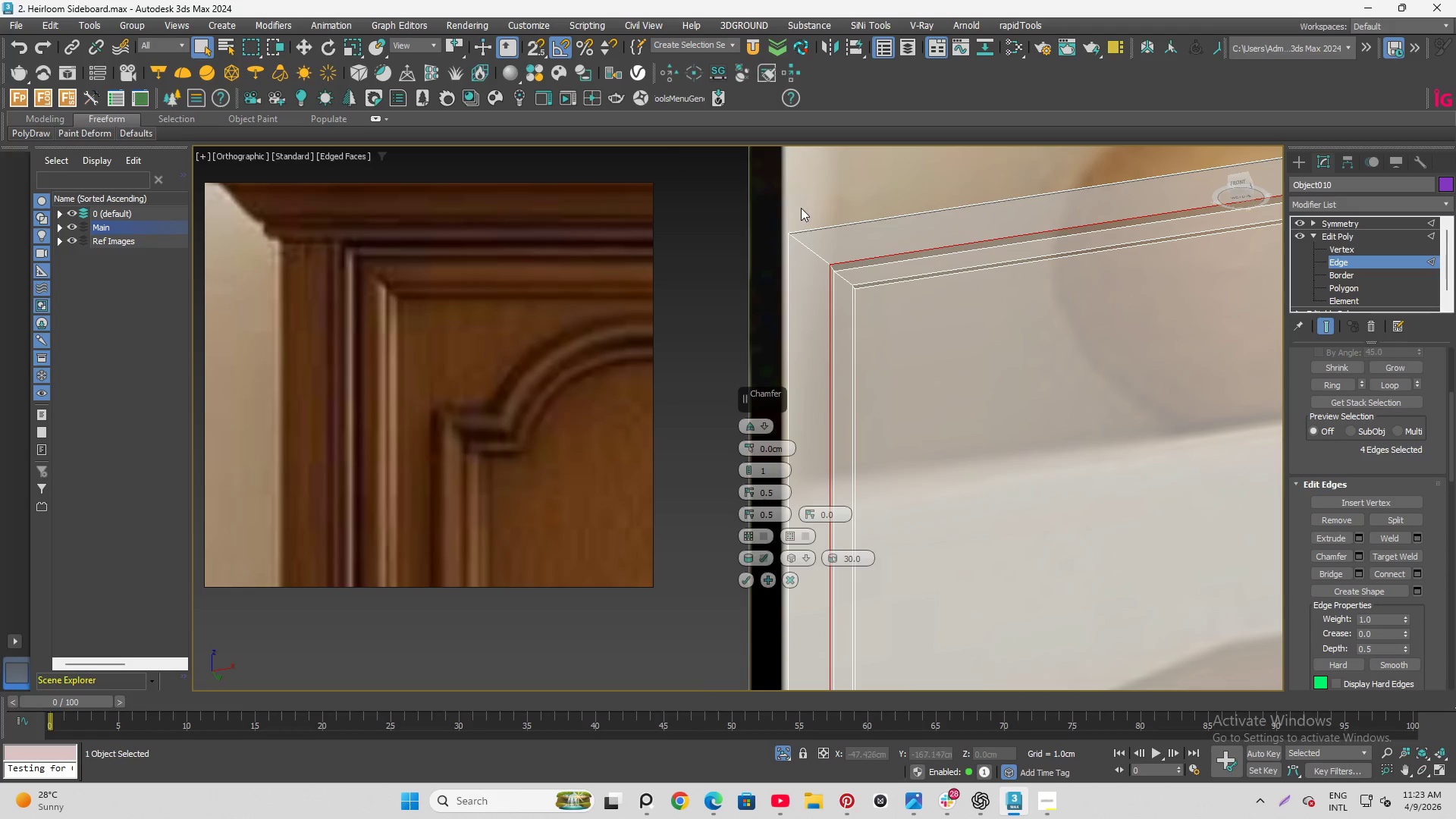 
scroll: coordinate [814, 240], scroll_direction: up, amount: 4.0
 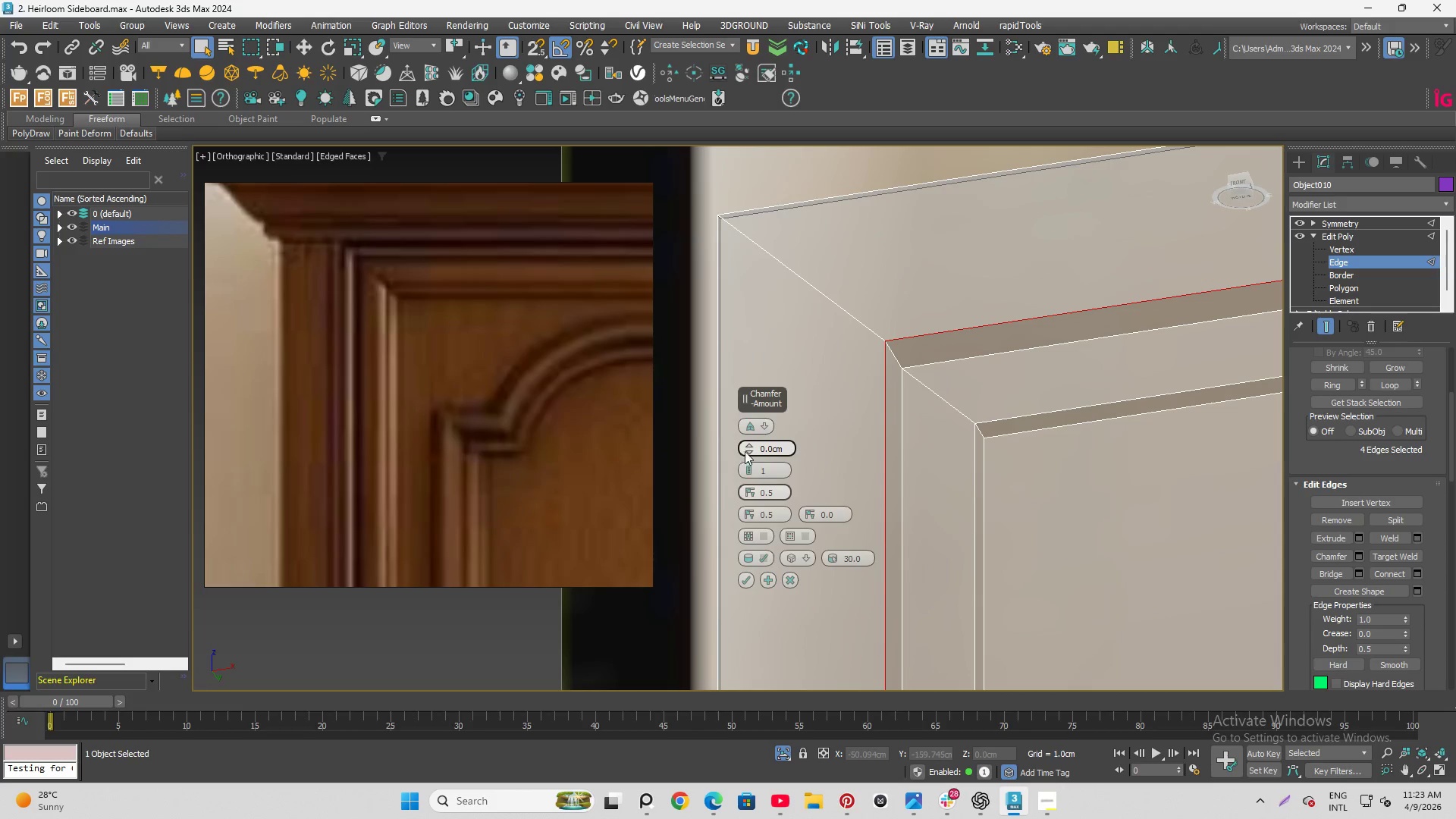 
left_click_drag(start_coordinate=[746, 444], to_coordinate=[720, 400])
 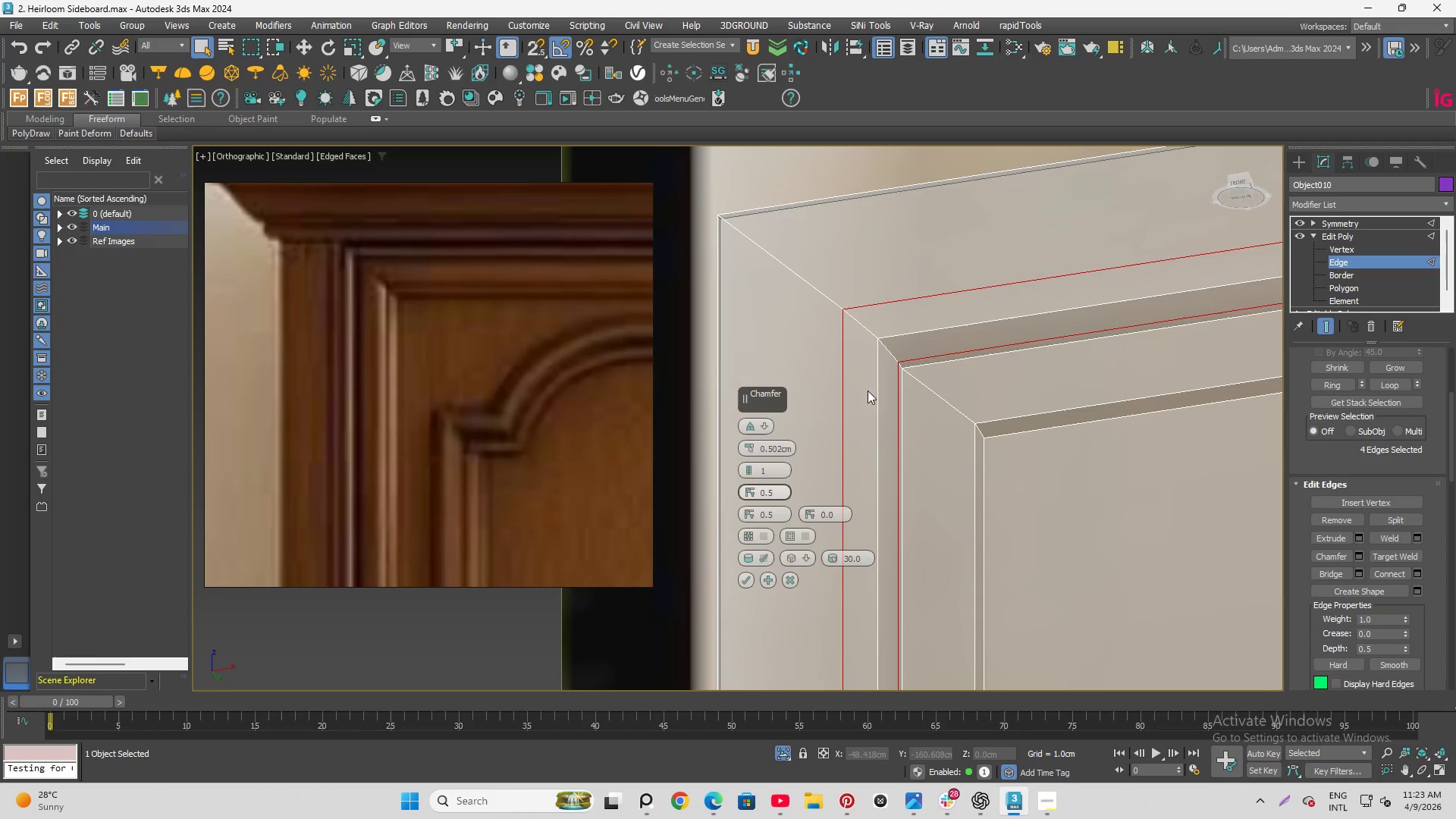 
hold_key(key=AltLeft, duration=1.28)
 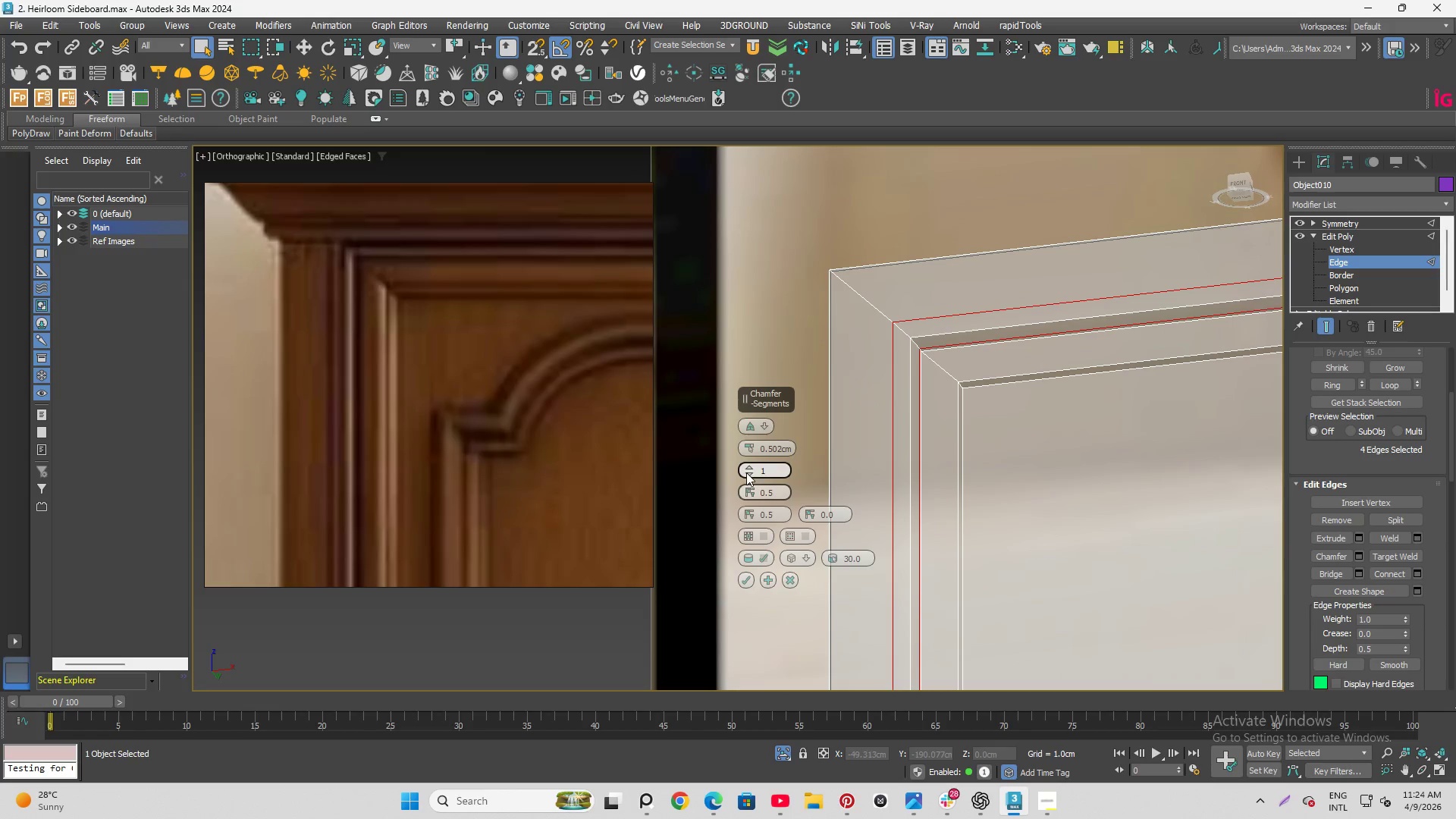 
scroll: coordinate [943, 339], scroll_direction: down, amount: 2.0
 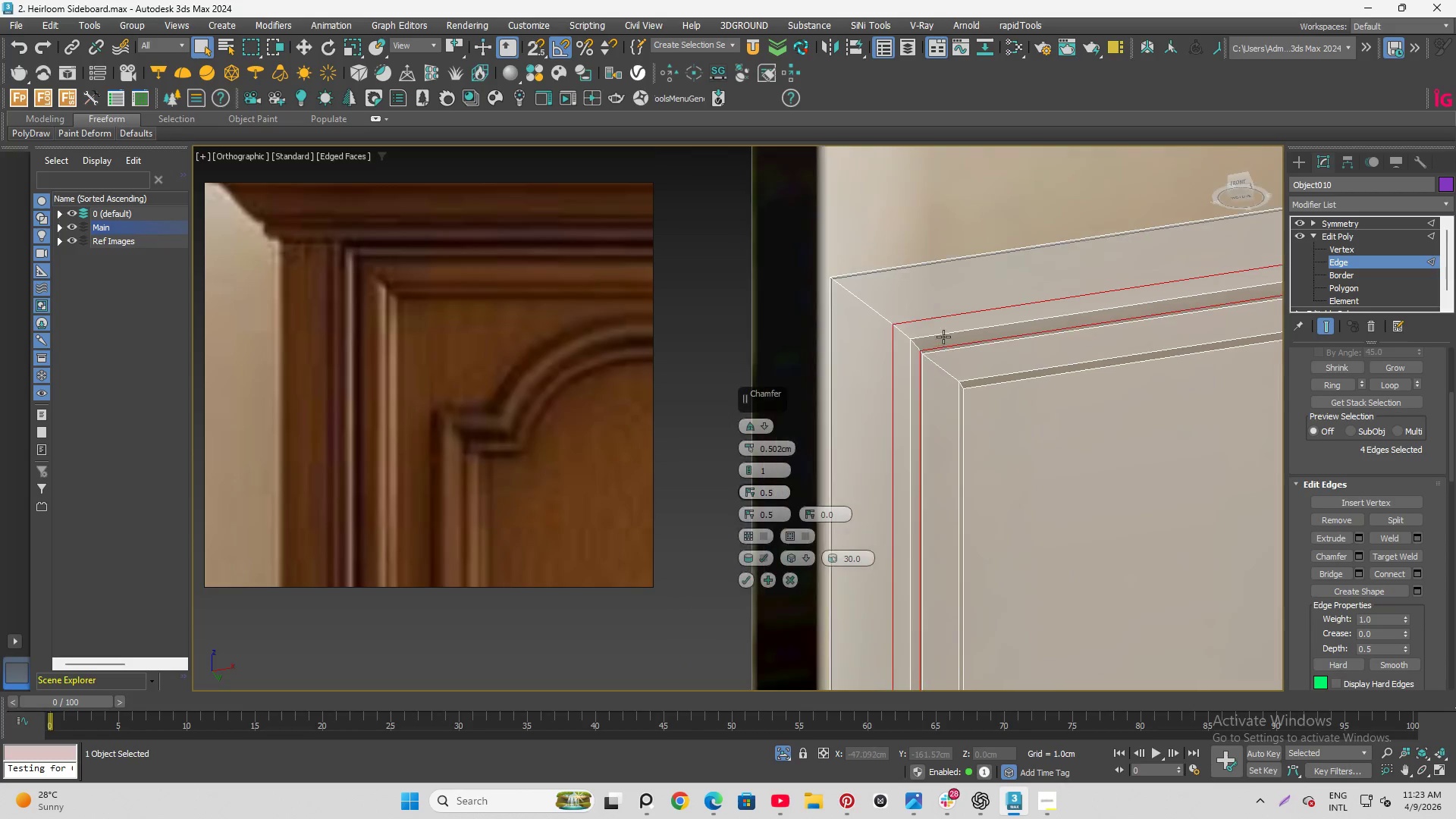 
left_click([746, 472])
 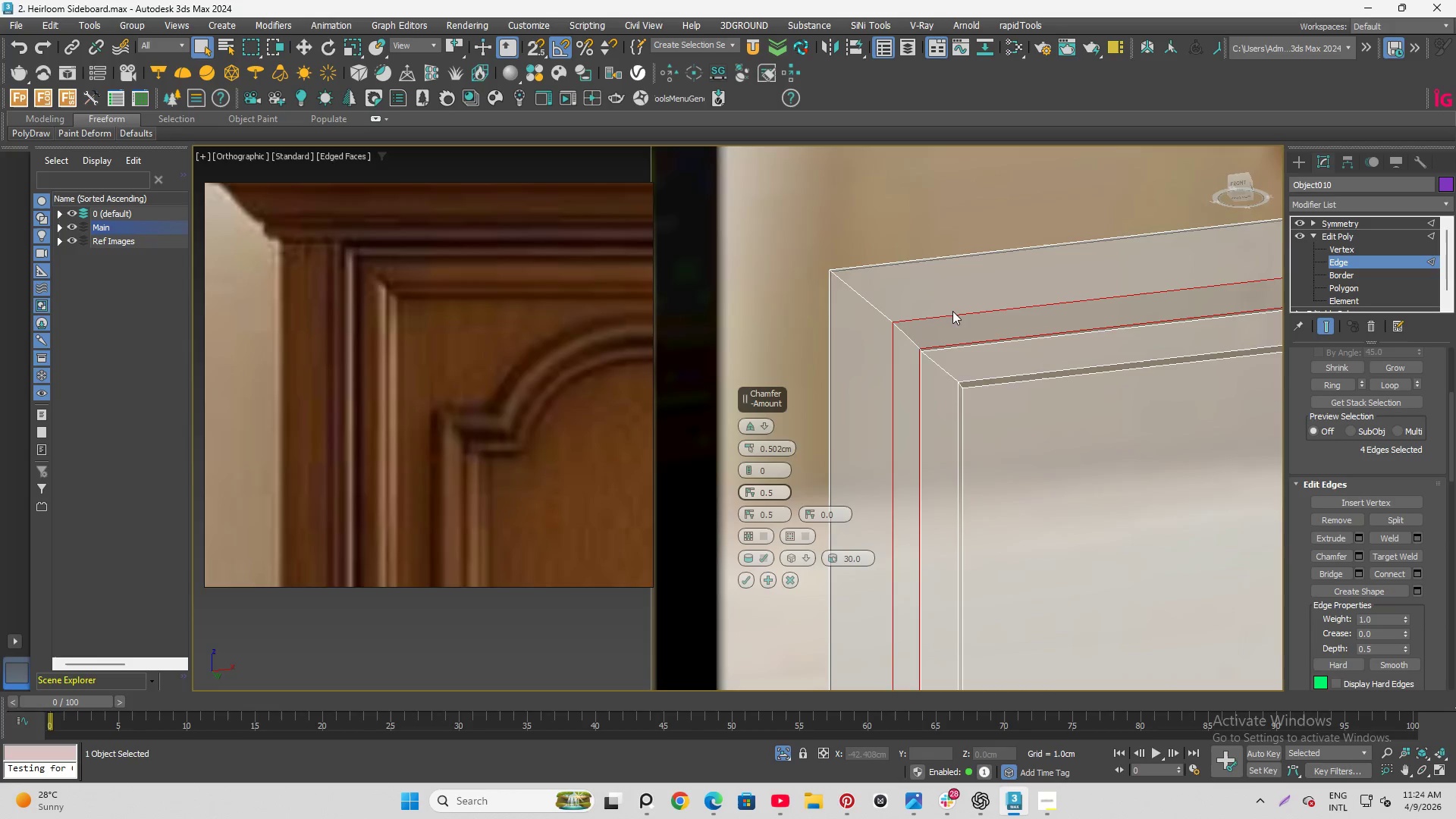 
hold_key(key=AltLeft, duration=1.5)
 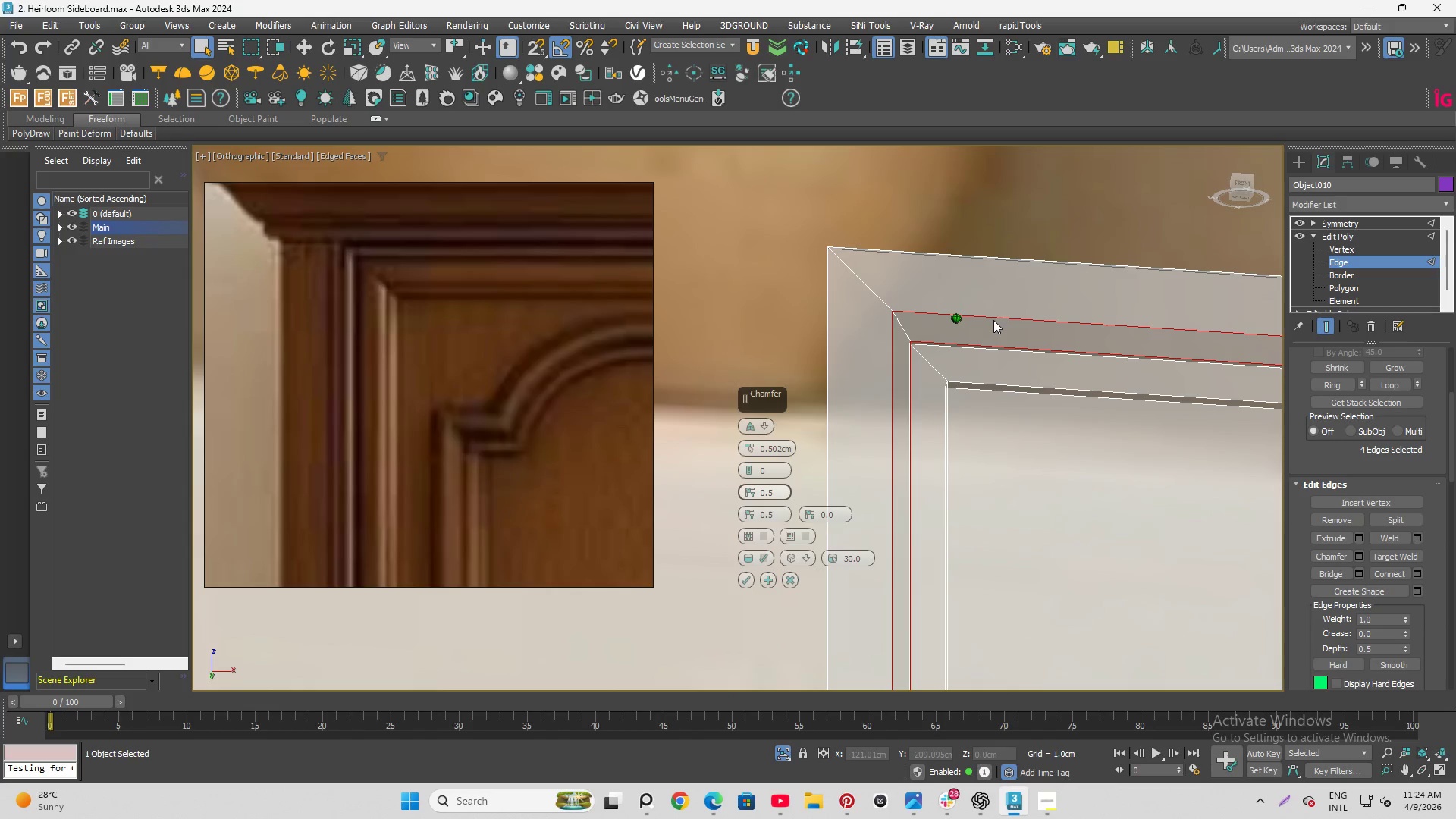 
hold_key(key=AltLeft, duration=1.5)
 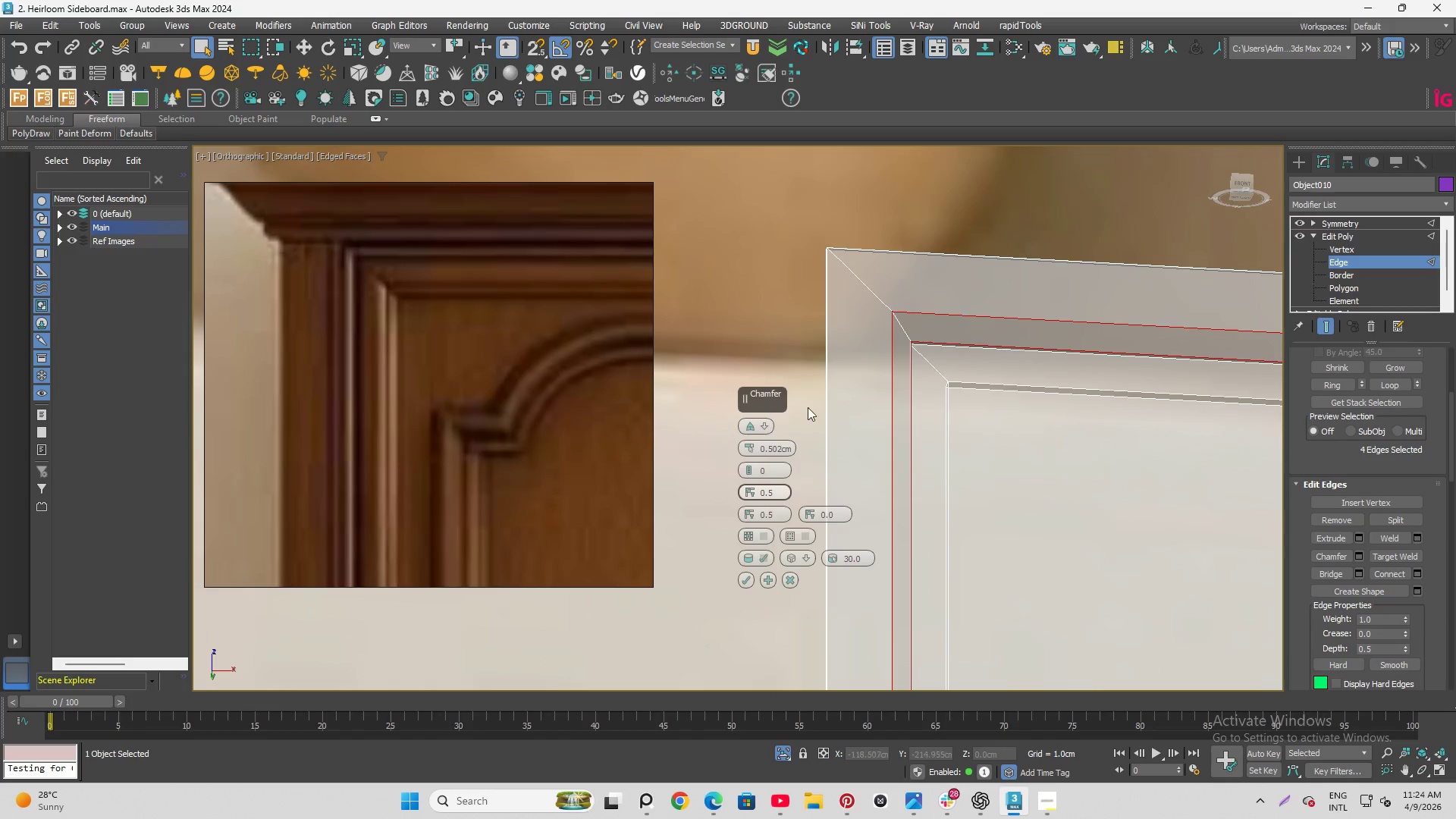 
hold_key(key=AltLeft, duration=0.52)
 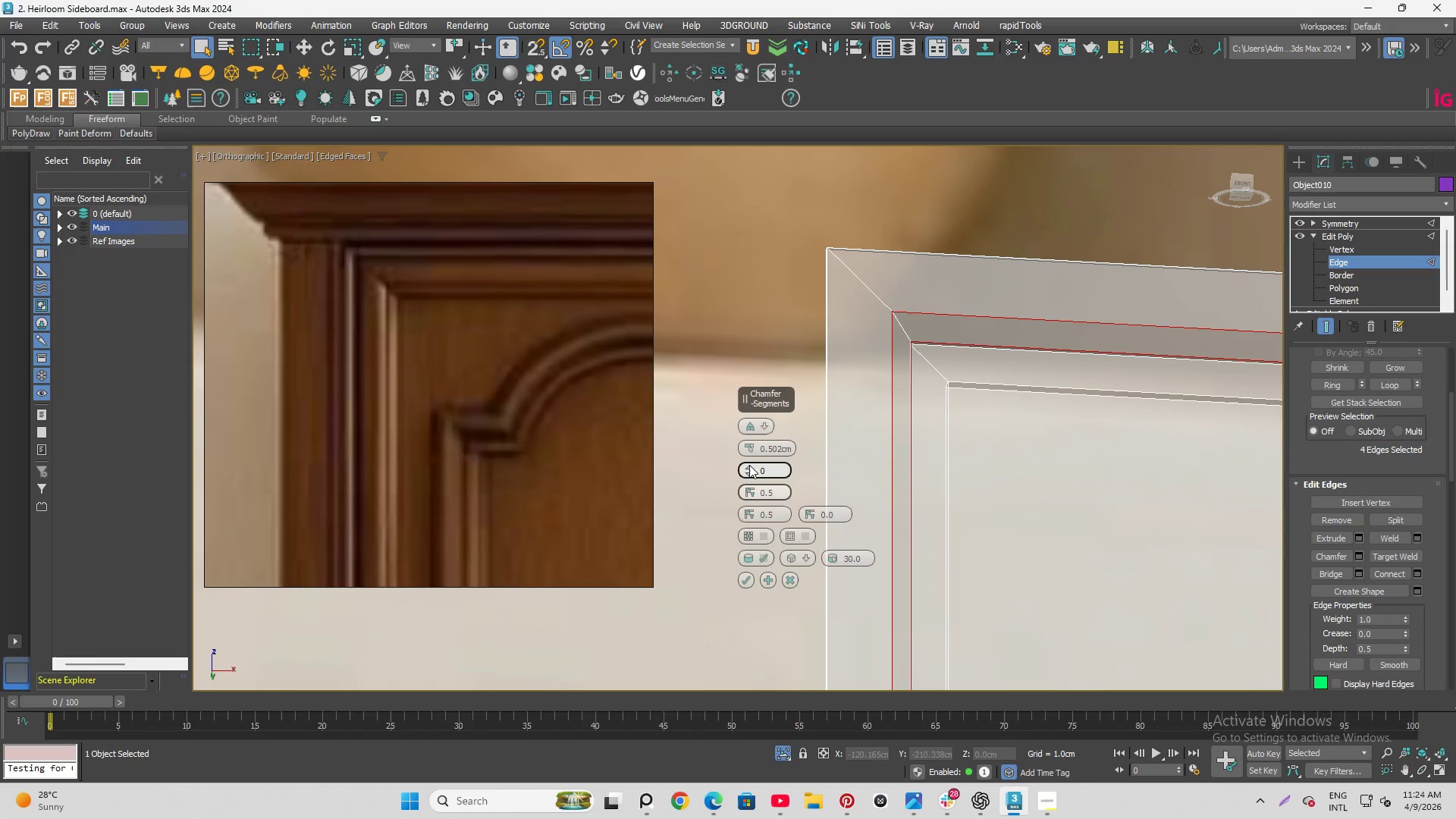 
left_click([749, 466])
 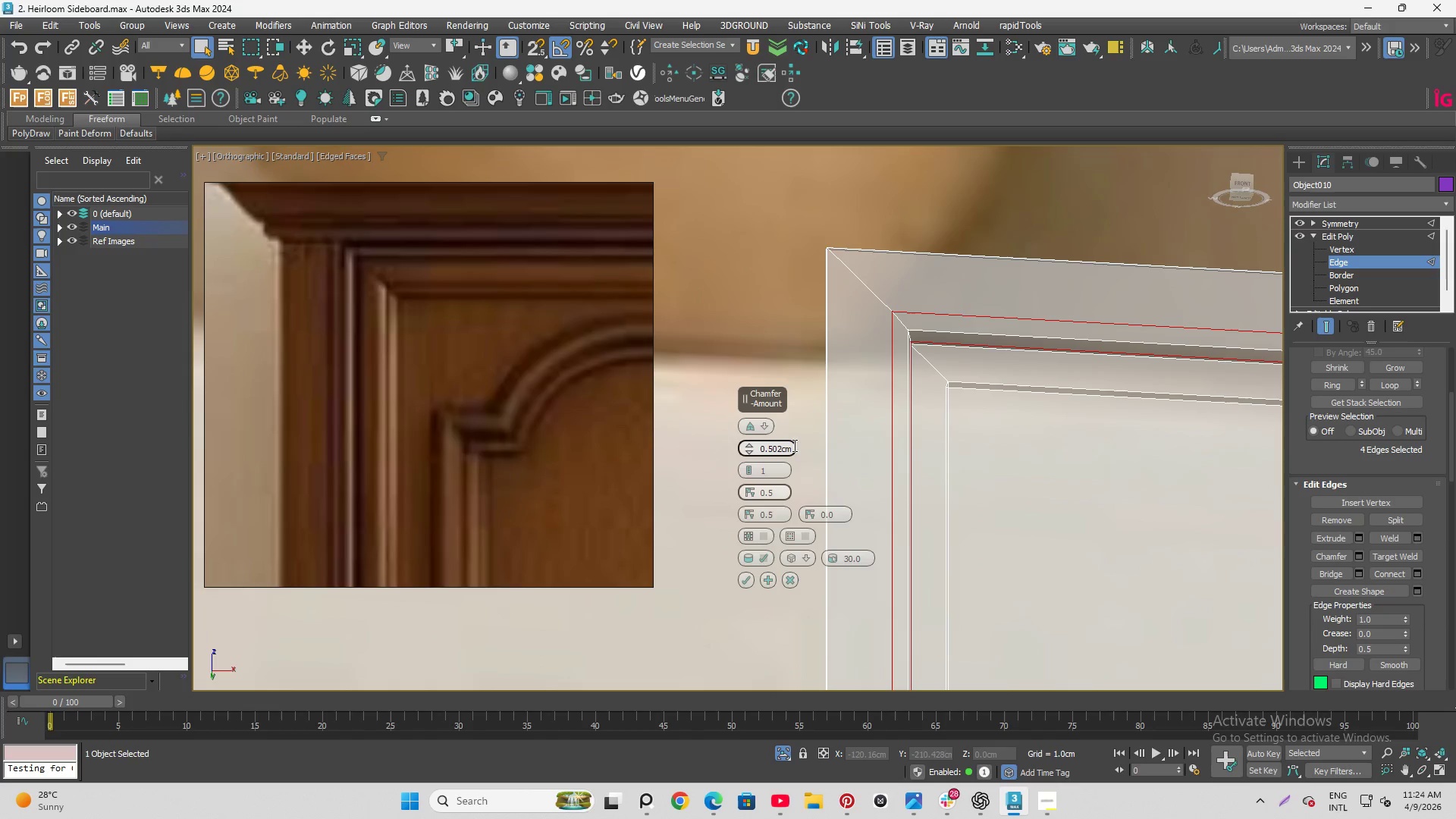 
hold_key(key=AltLeft, duration=1.12)
 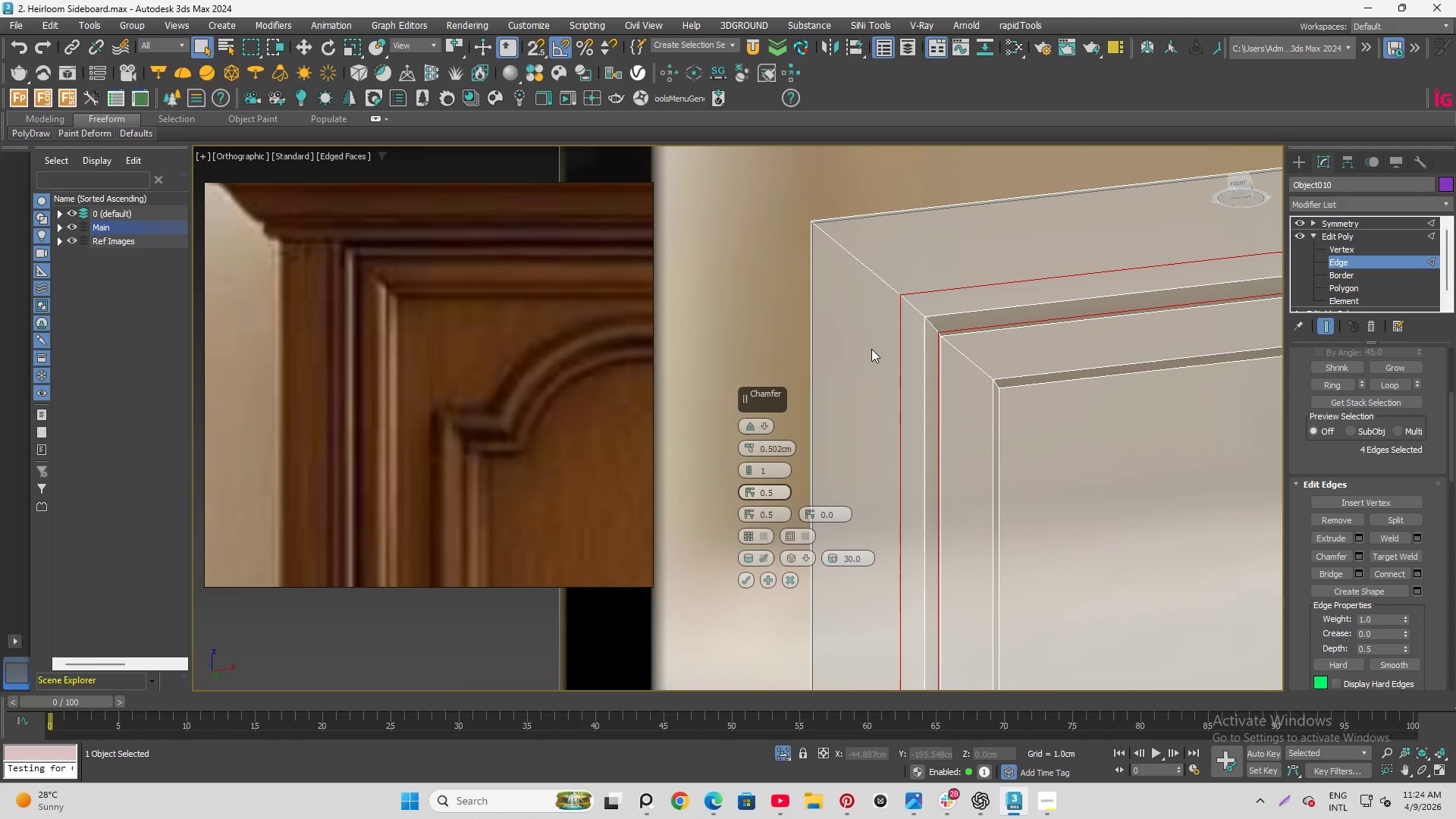 
scroll: coordinate [871, 349], scroll_direction: up, amount: 1.0
 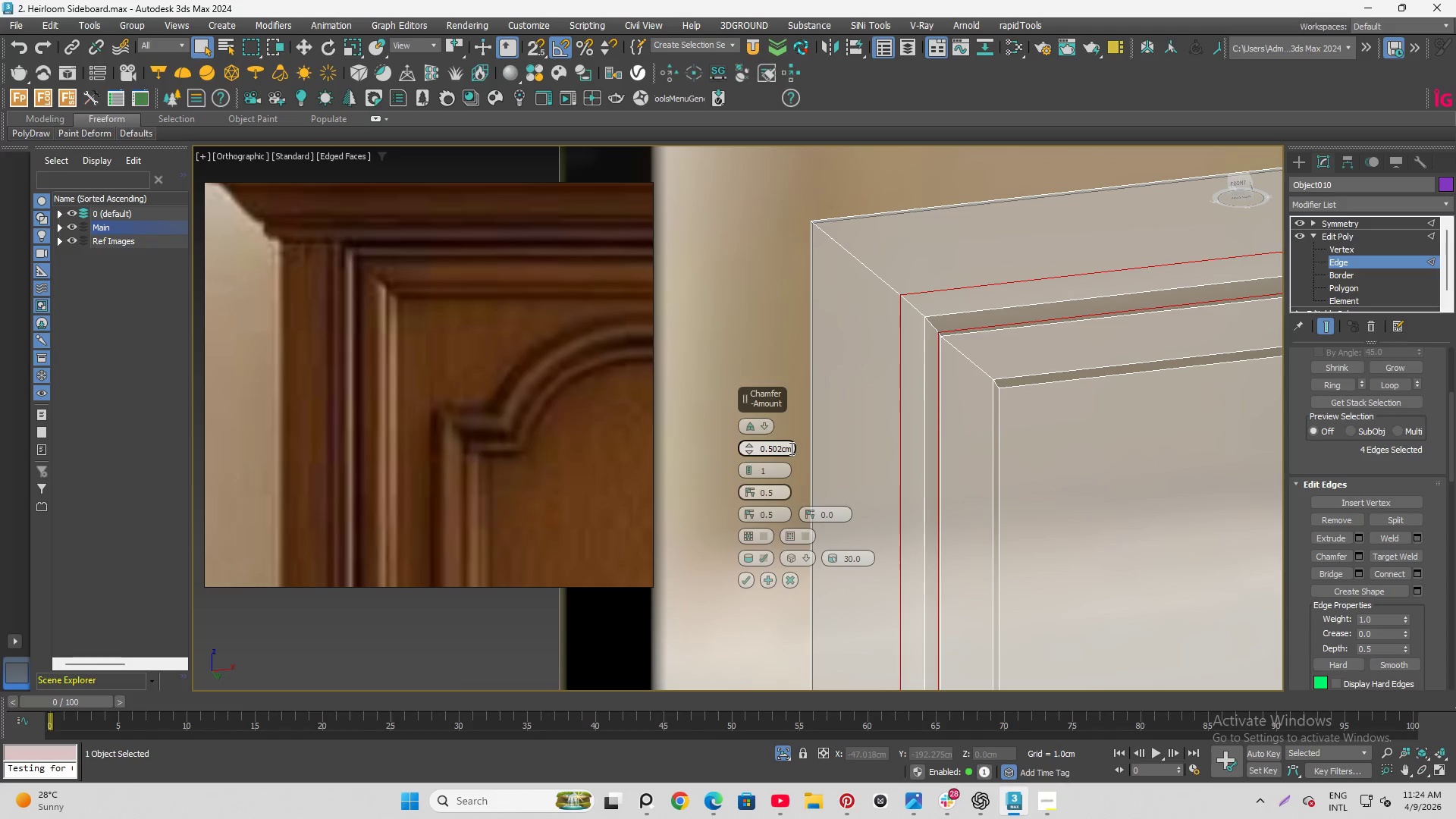 
left_click_drag(start_coordinate=[790, 448], to_coordinate=[777, 450])
 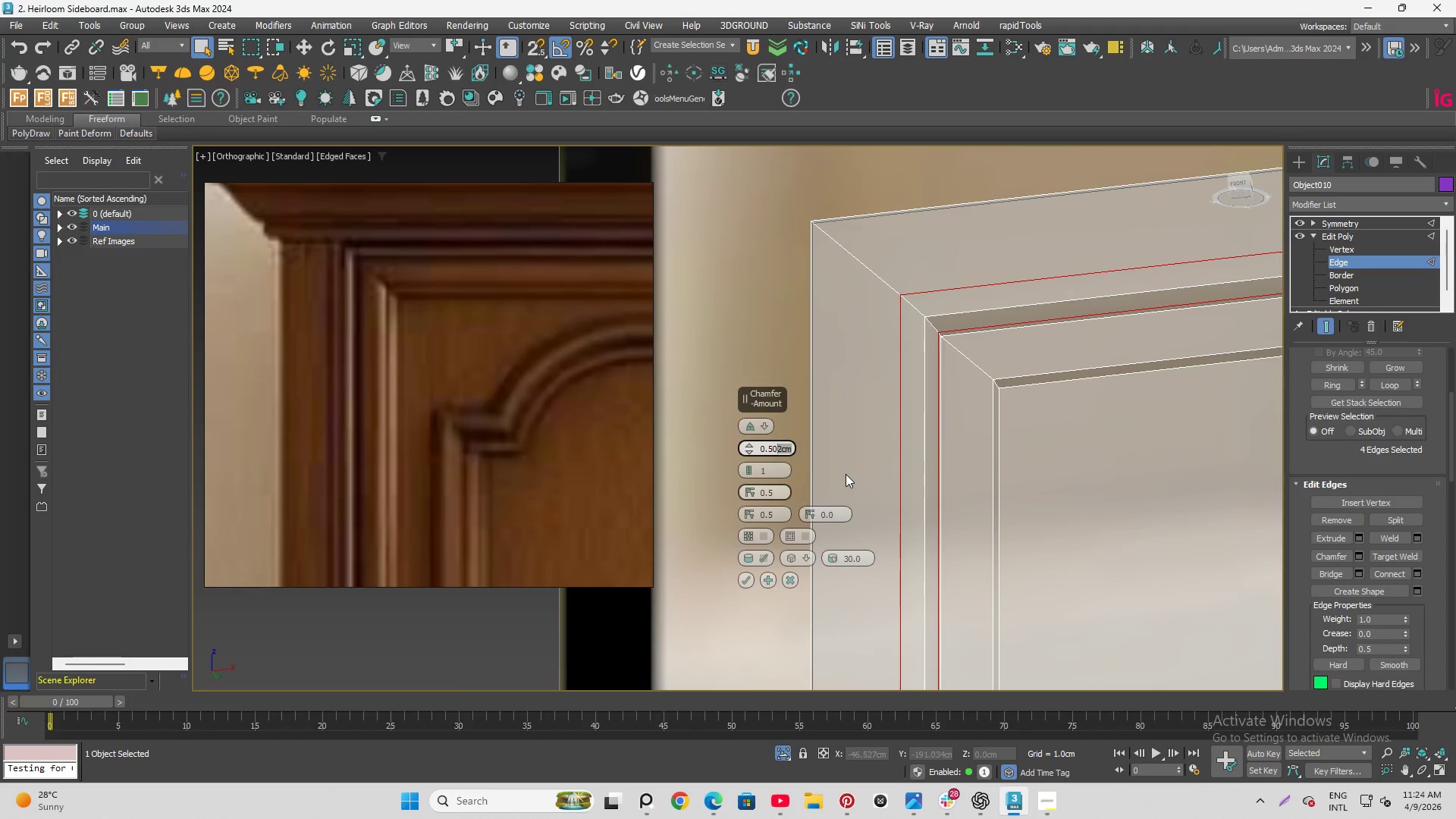 
key(Backspace)
 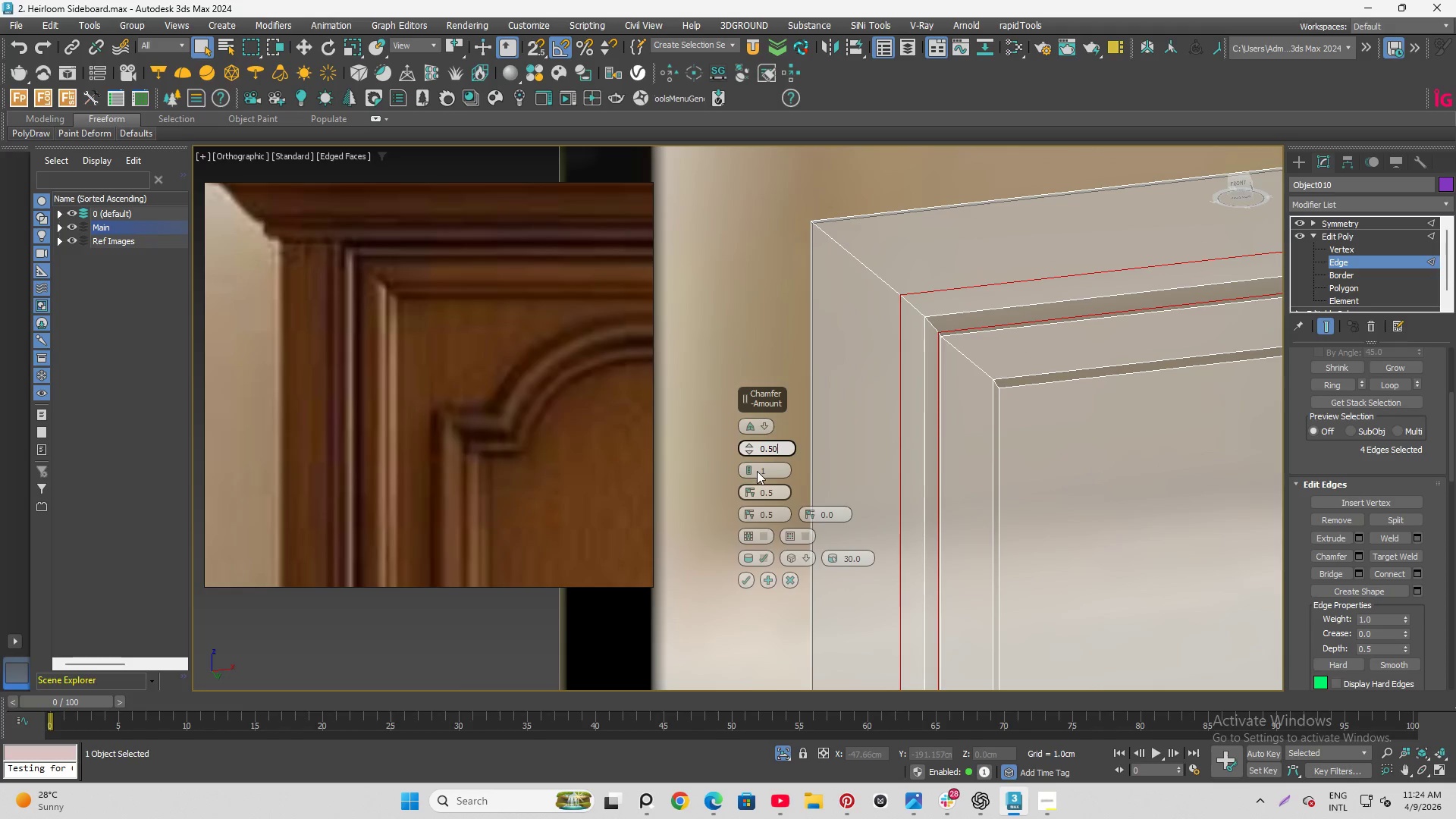 
left_click([764, 469])
 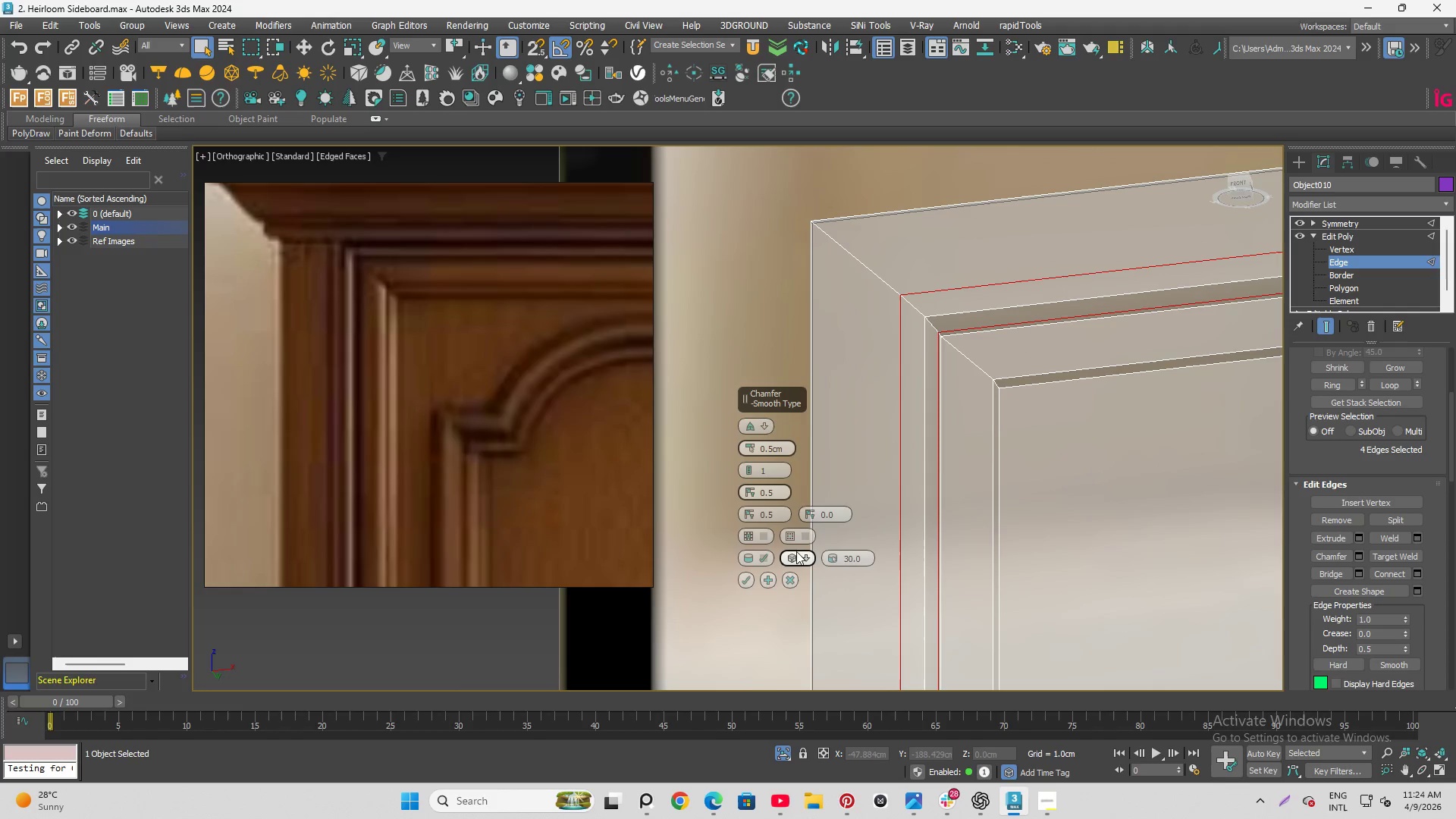 
left_click([784, 558])
 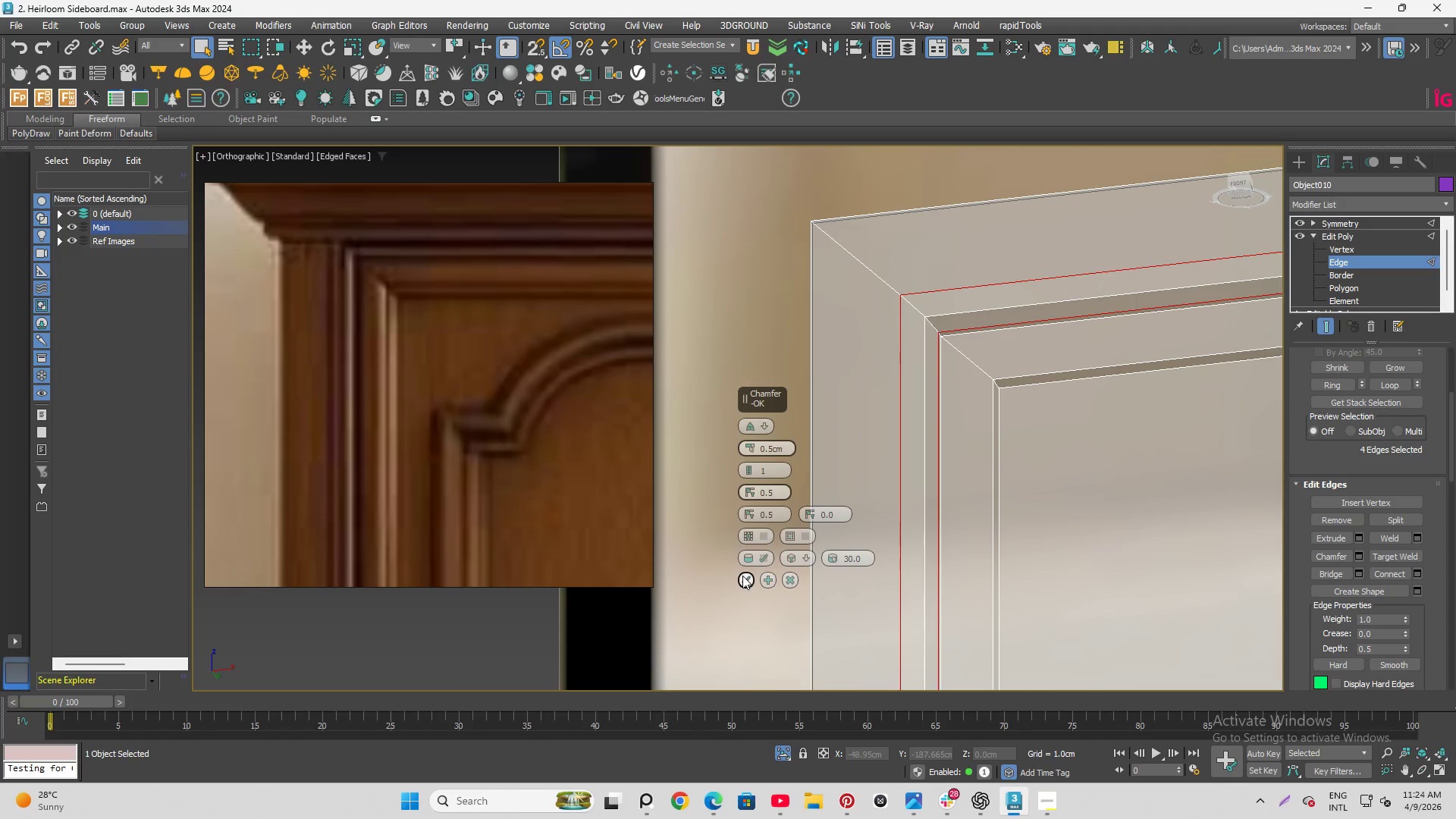 
left_click([745, 578])
 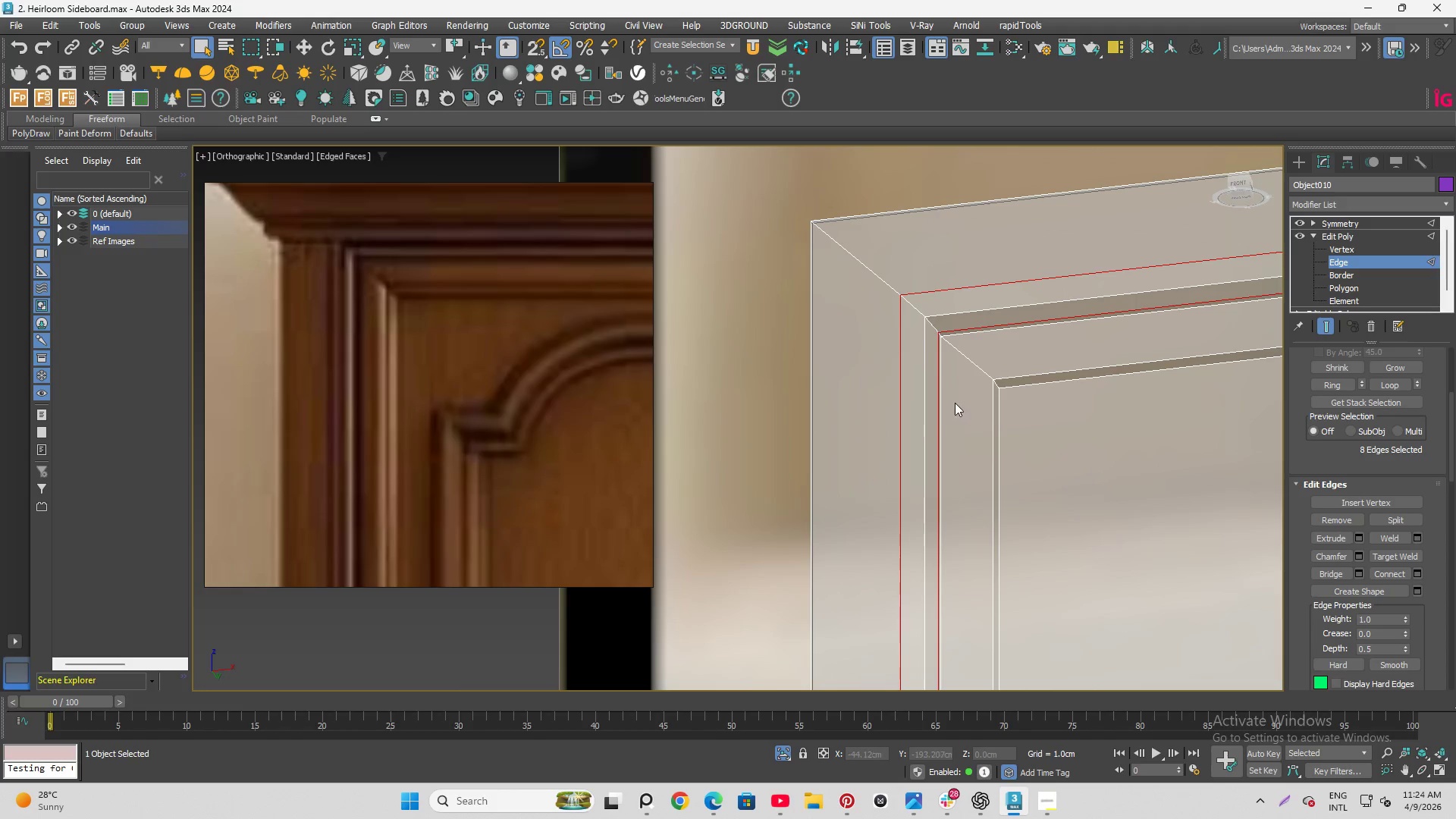 
scroll: coordinate [1025, 369], scroll_direction: up, amount: 2.0
 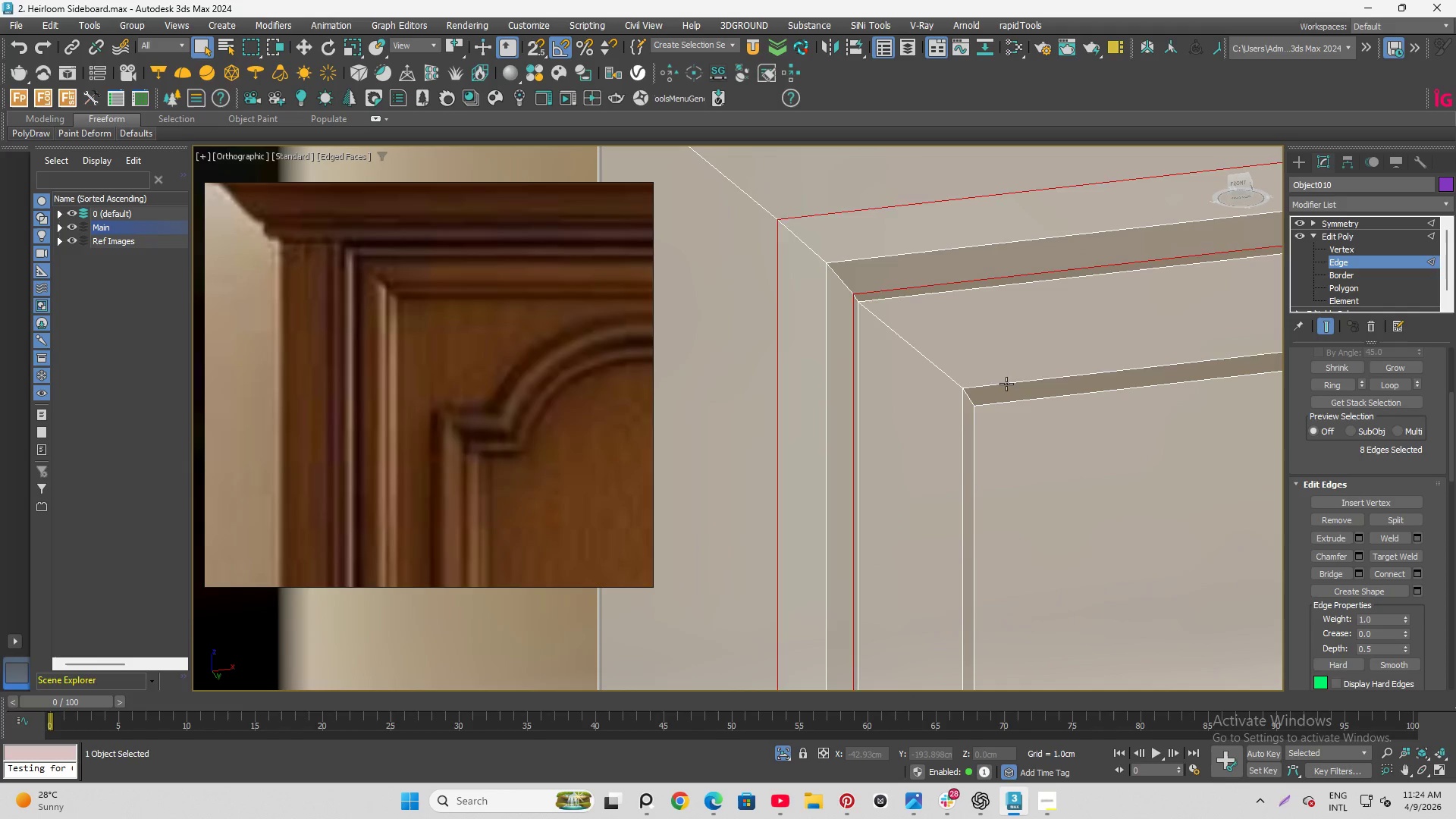 
double_click([1006, 384])
 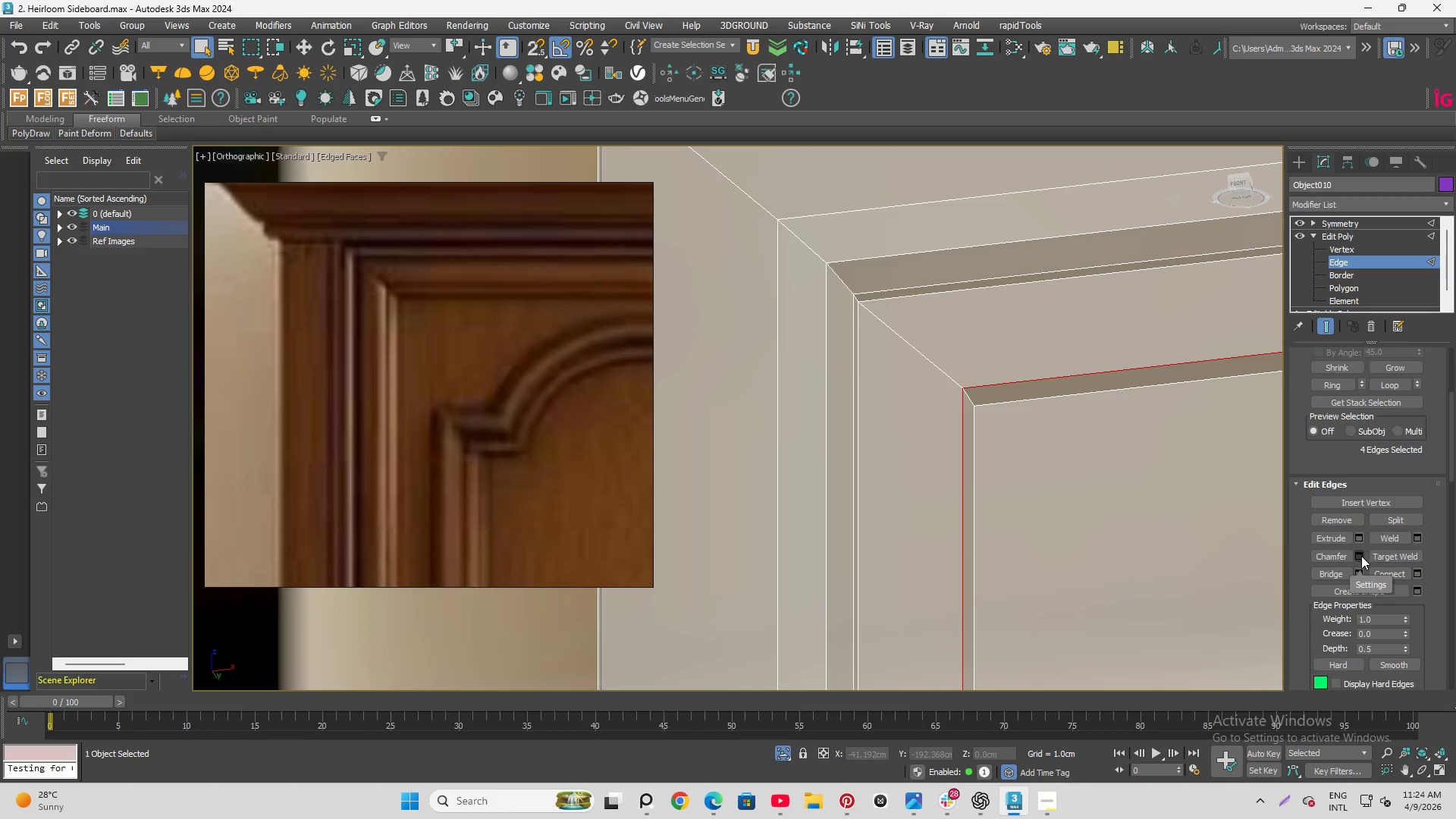 
left_click([1360, 555])
 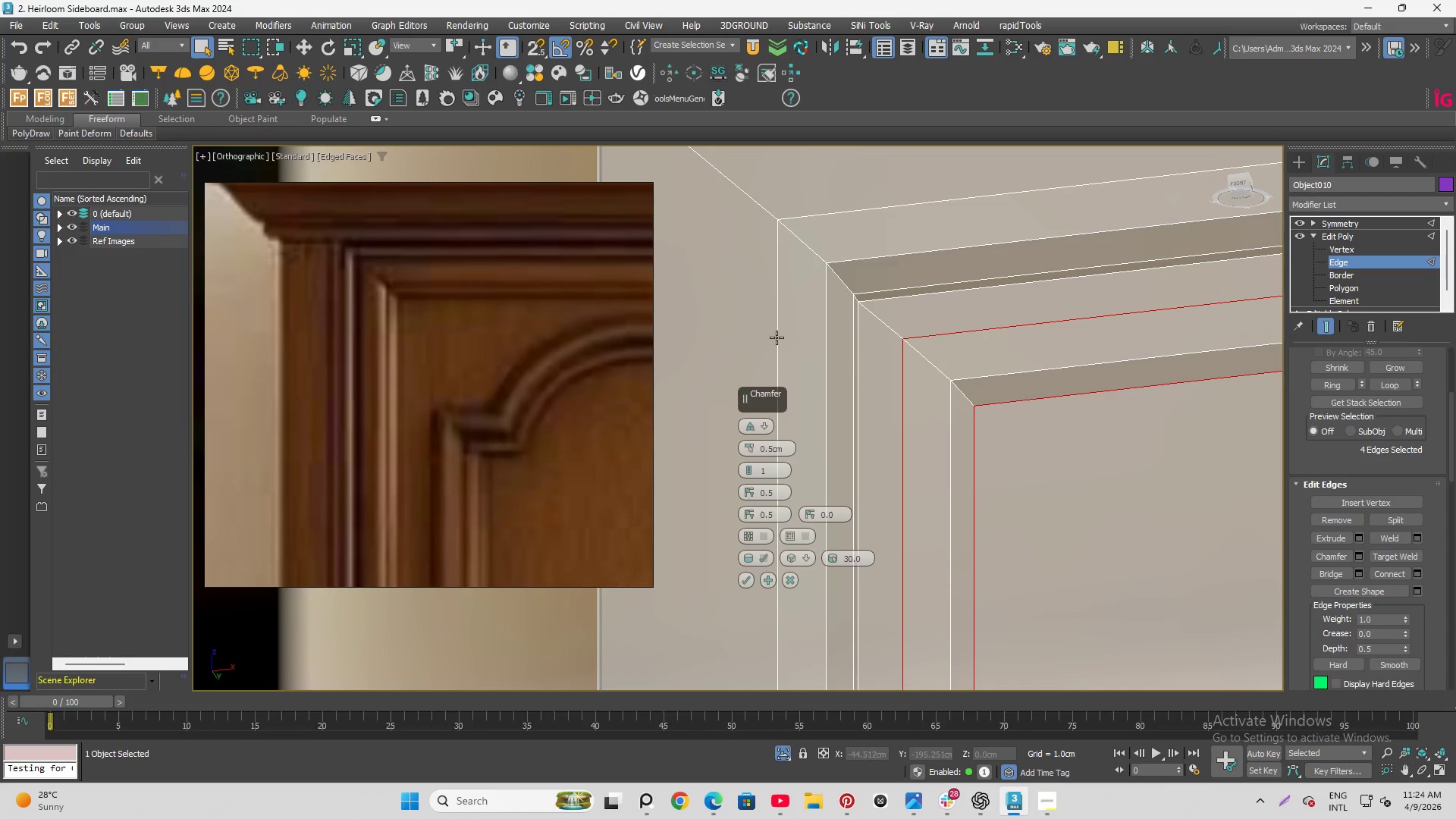 
scroll: coordinate [748, 389], scroll_direction: down, amount: 8.0
 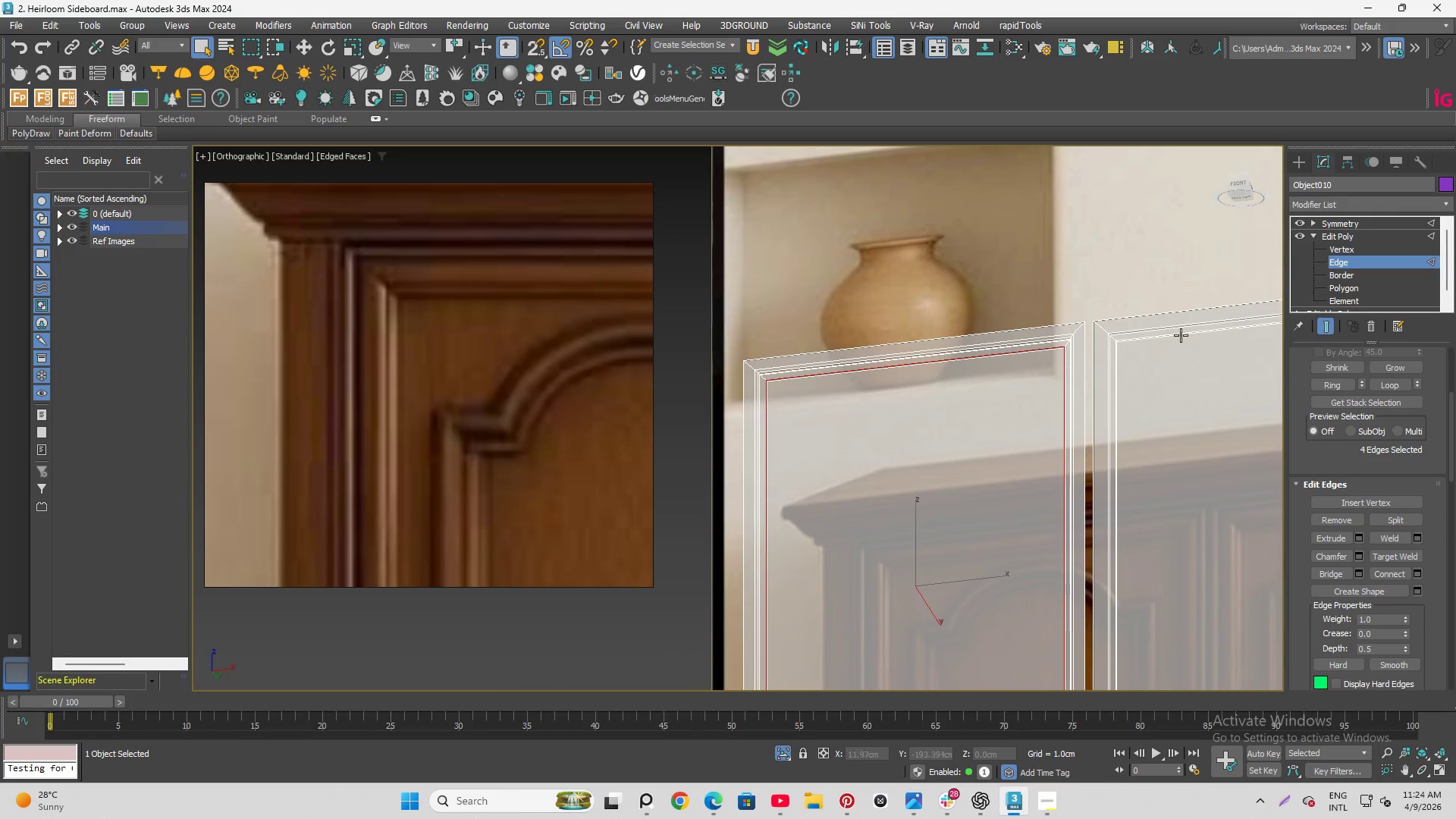 
left_click([981, 281])
 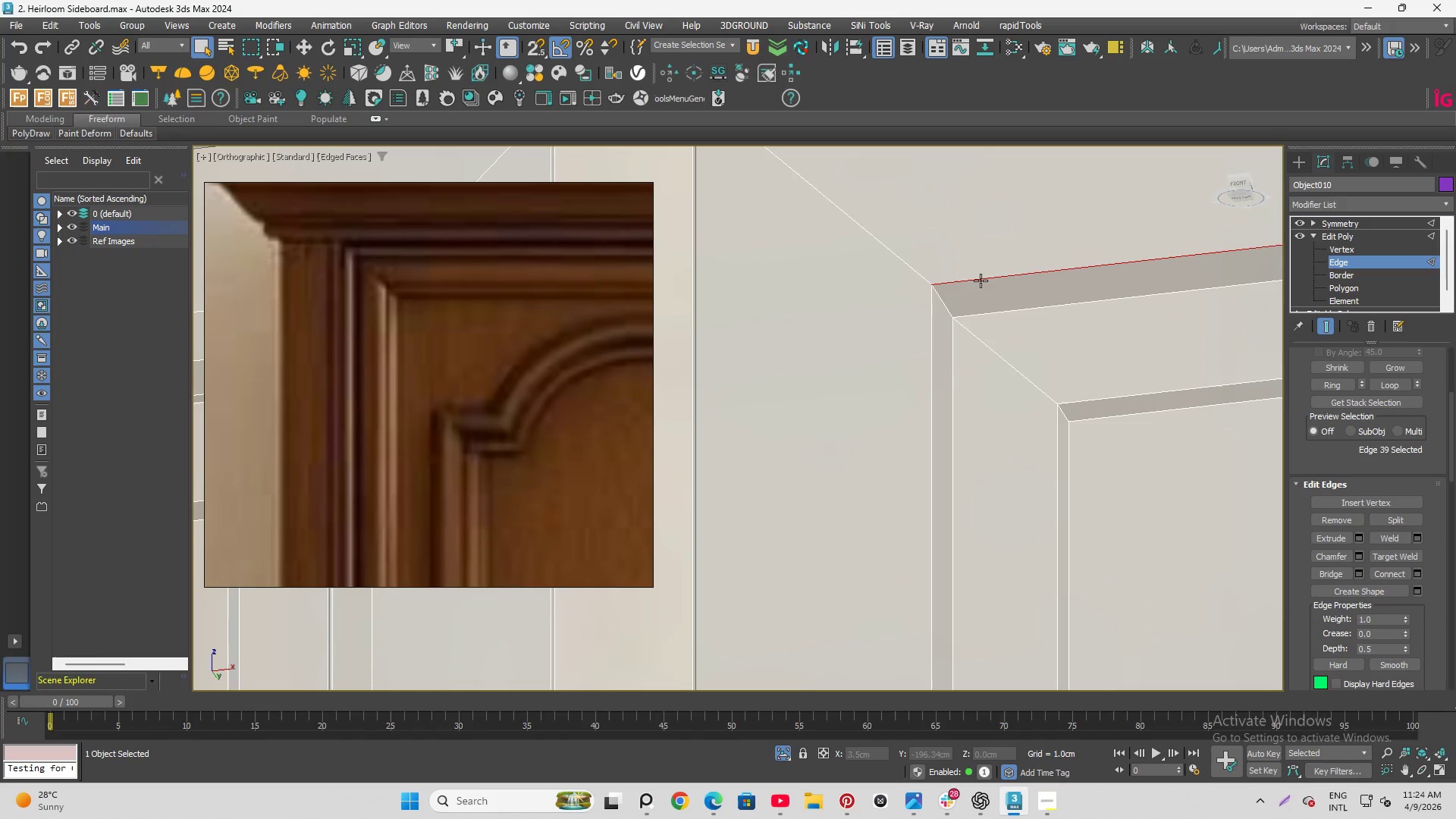 
scroll: coordinate [990, 303], scroll_direction: up, amount: 8.0
 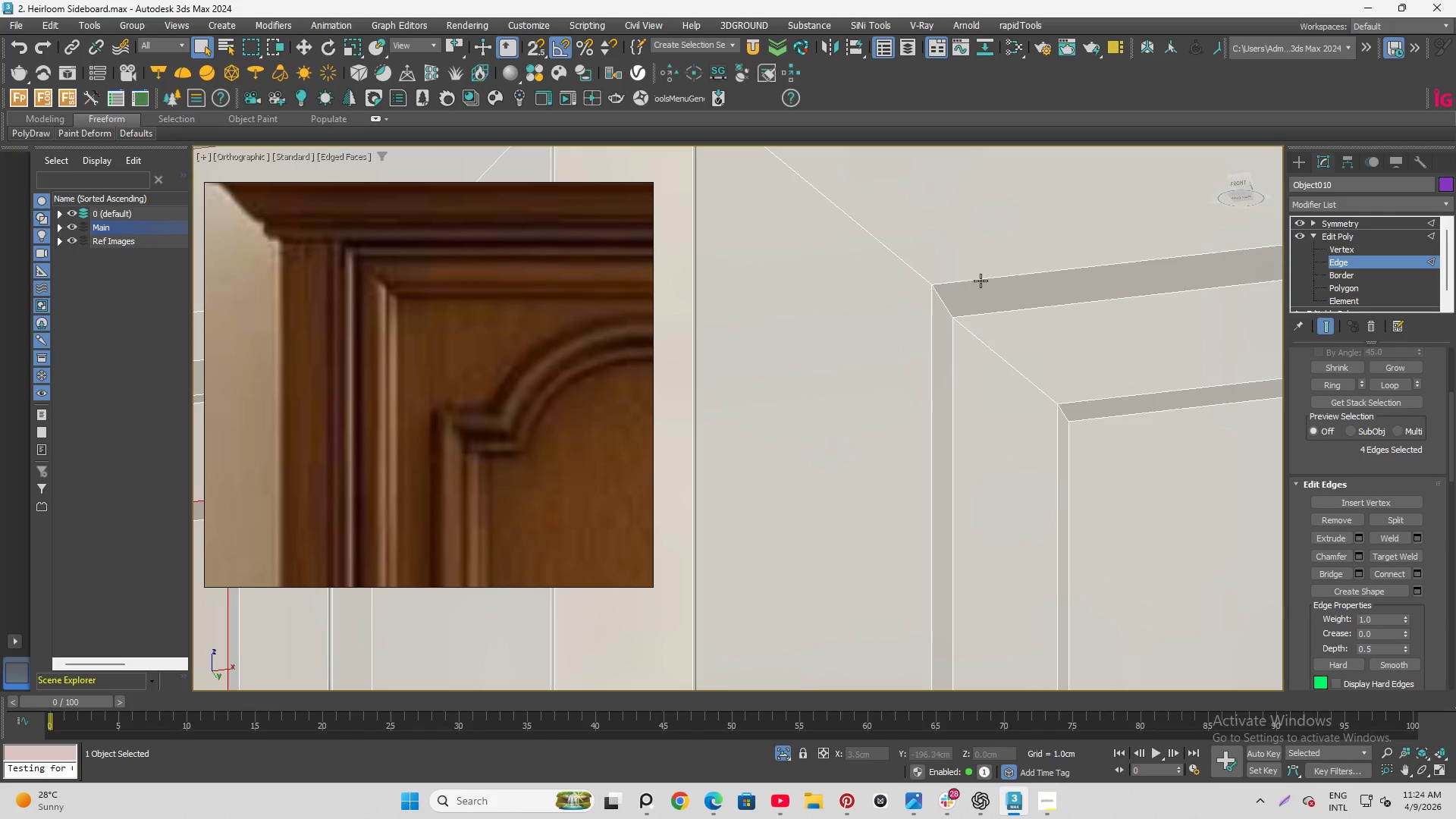 
double_click([981, 281])
 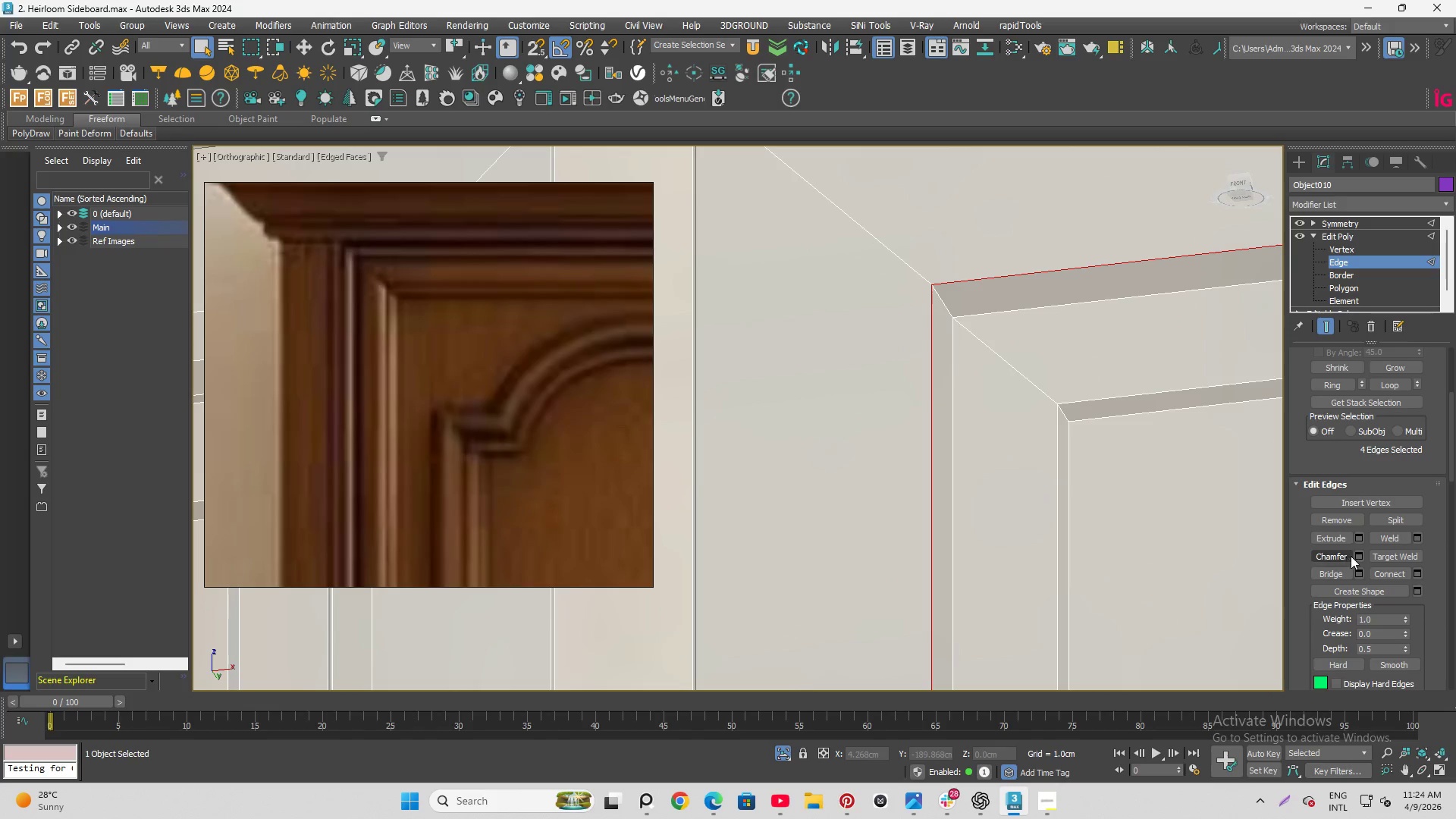 
left_click([1357, 554])
 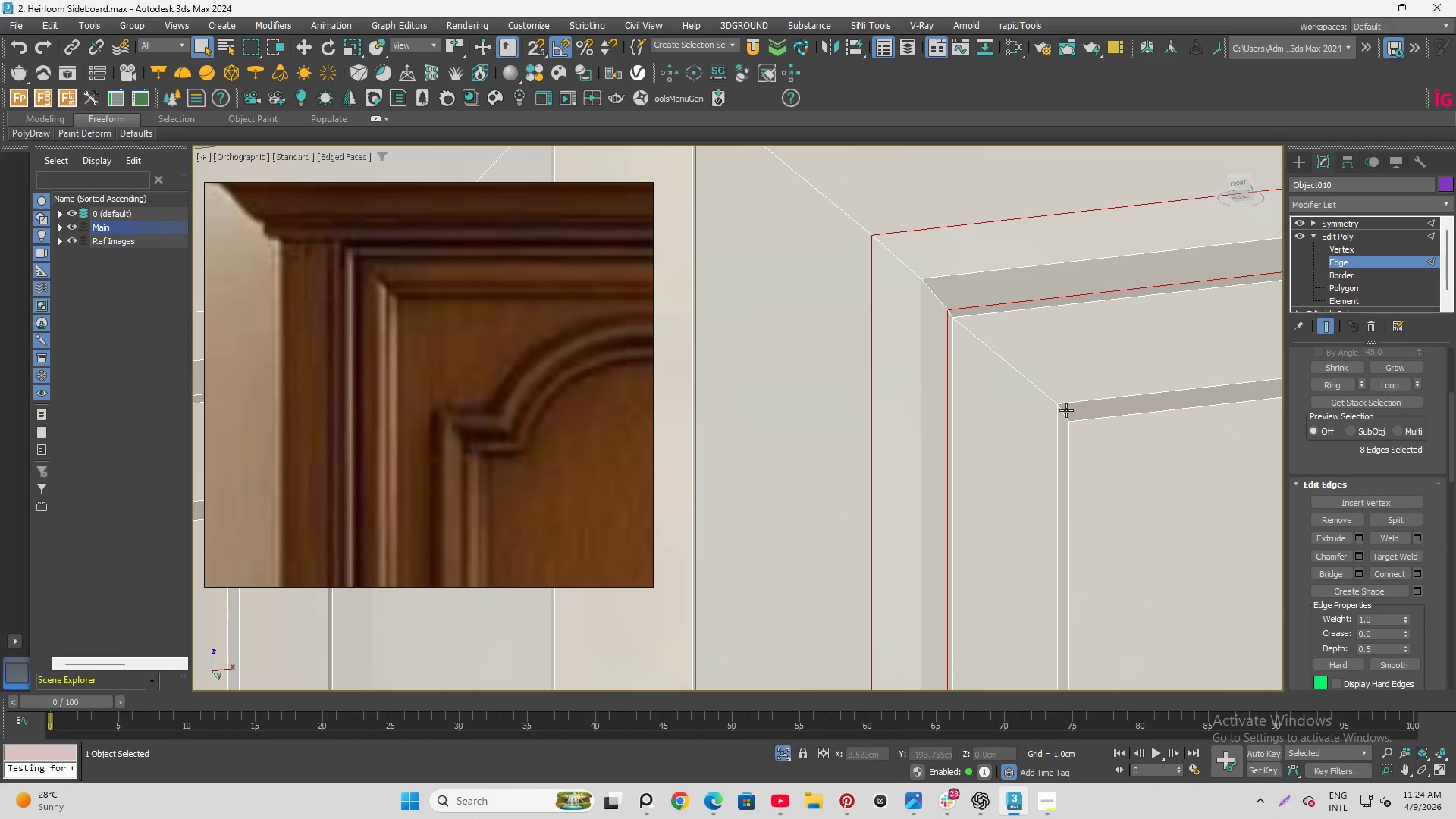 
double_click([1077, 402])
 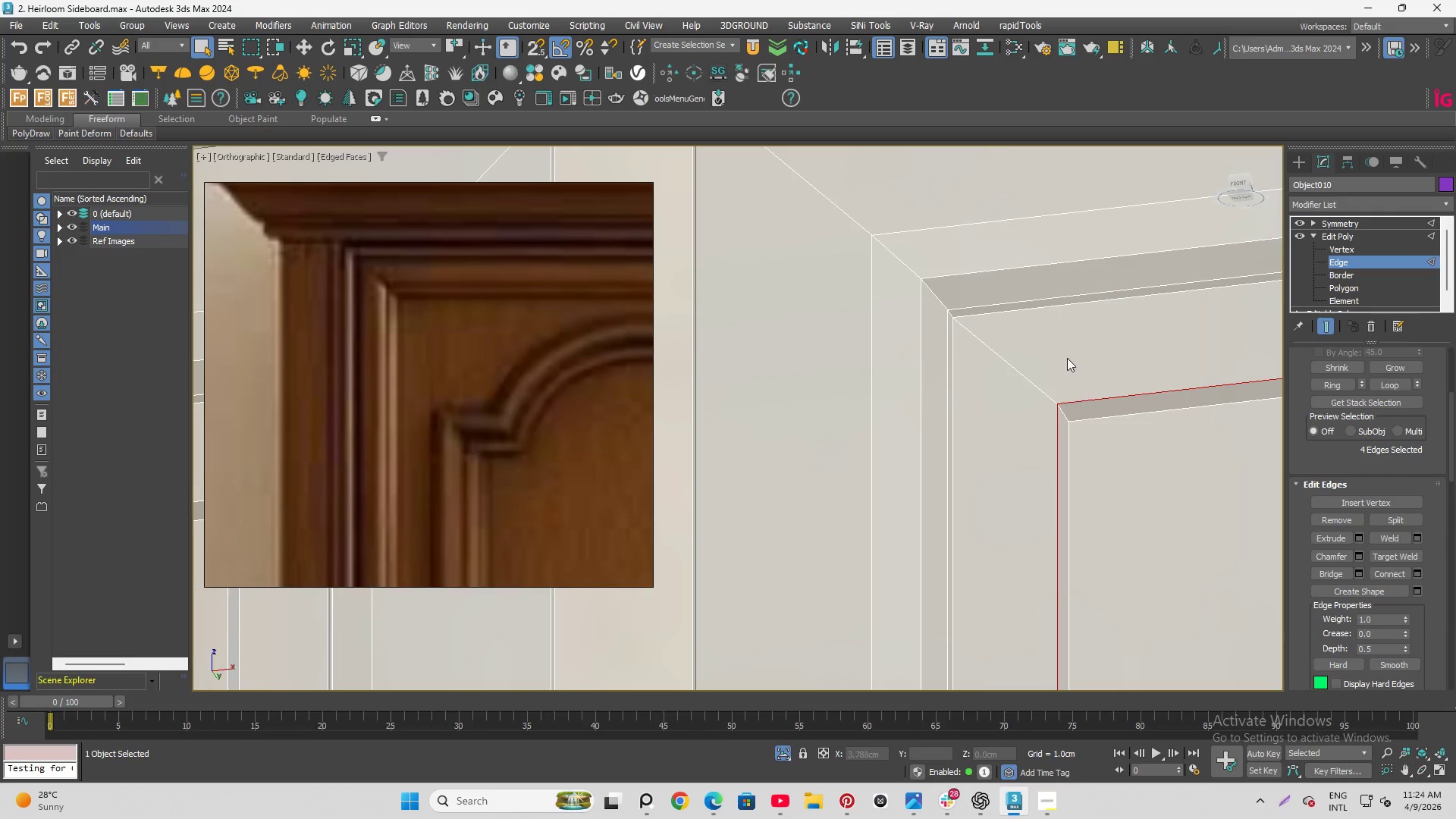 
hold_key(key=ControlLeft, duration=0.72)
left_click([862, 381])
 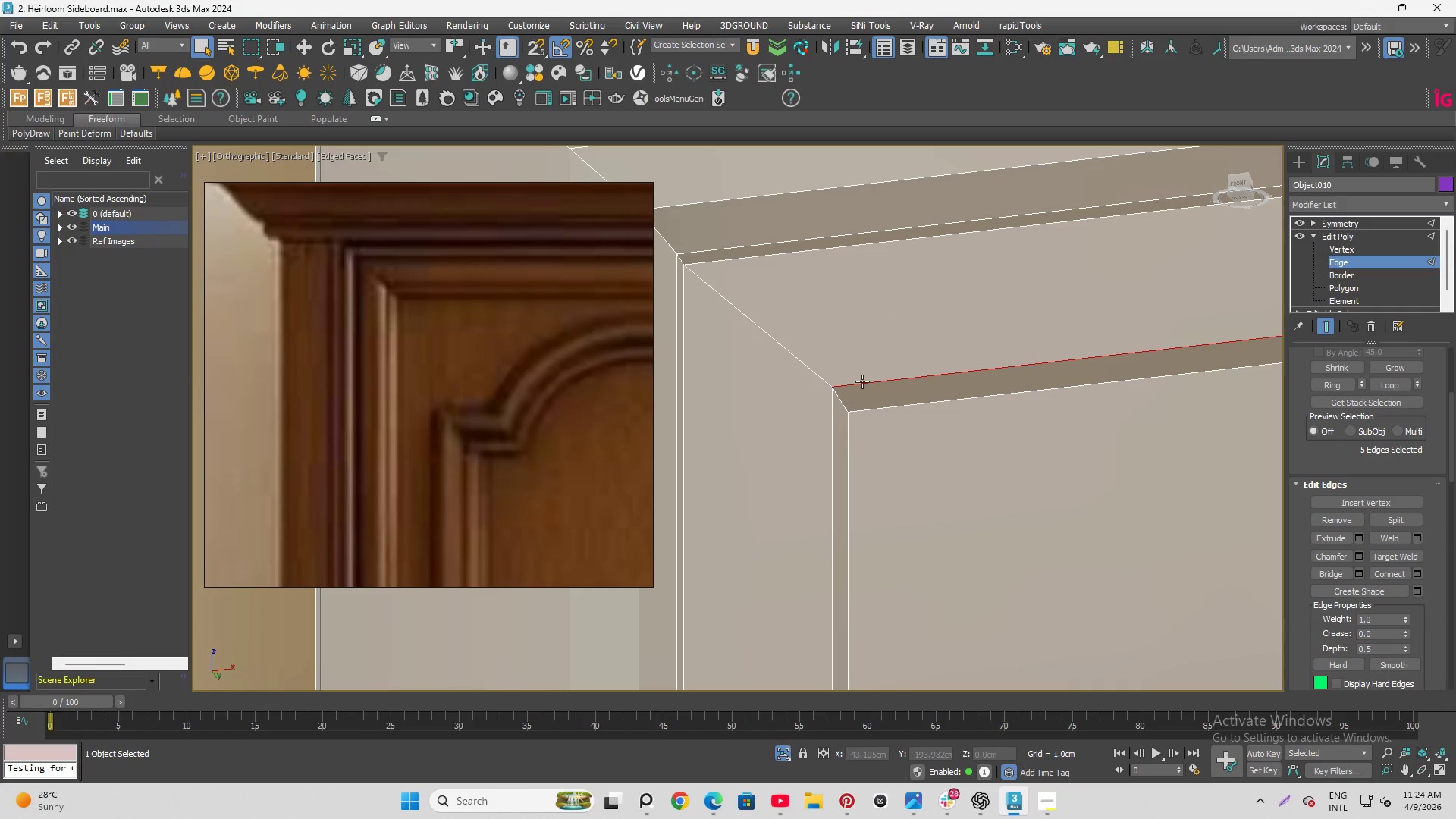 
scroll: coordinate [863, 363], scroll_direction: none, amount: 0.0
 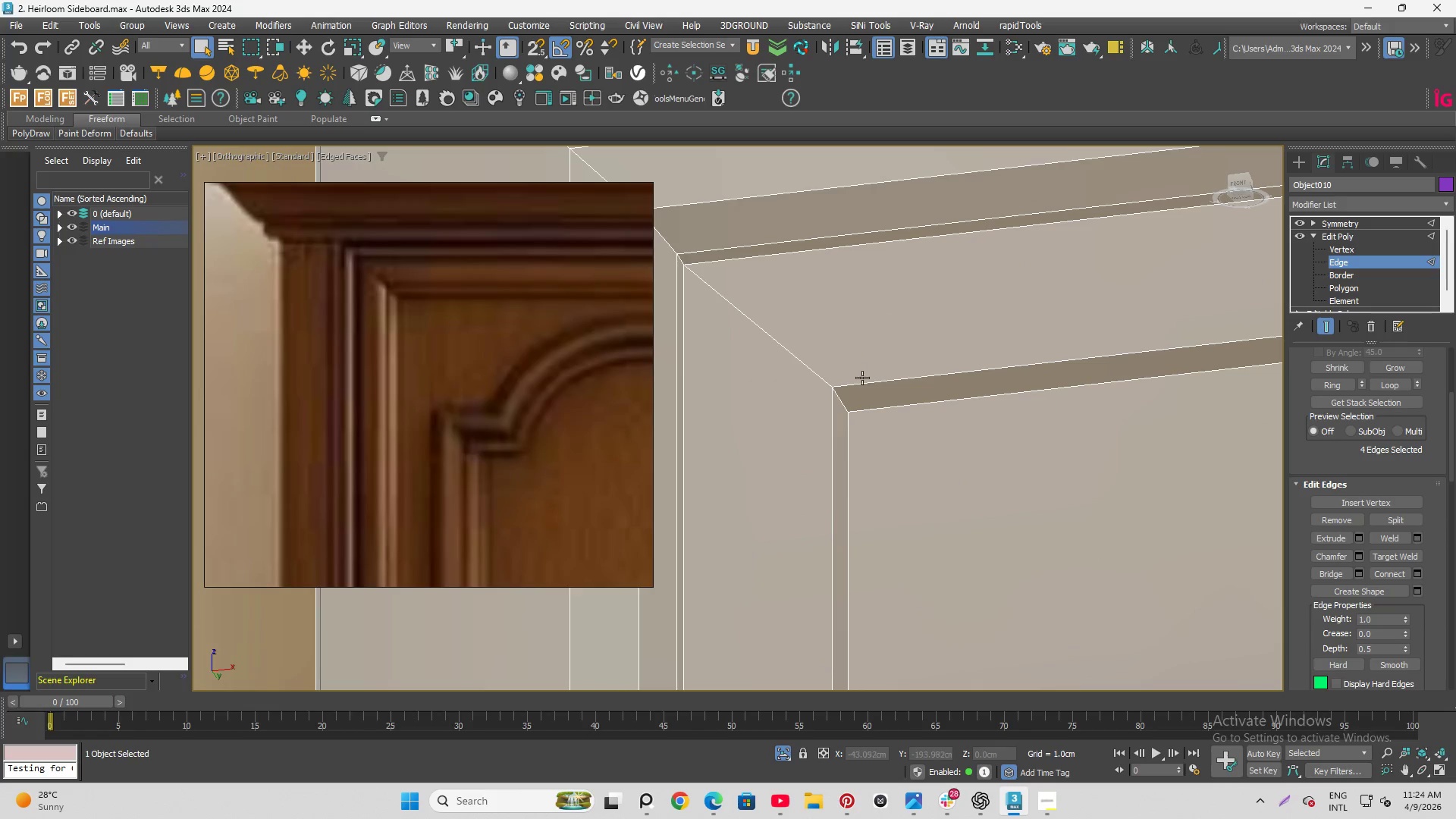 
double_click([862, 381])
 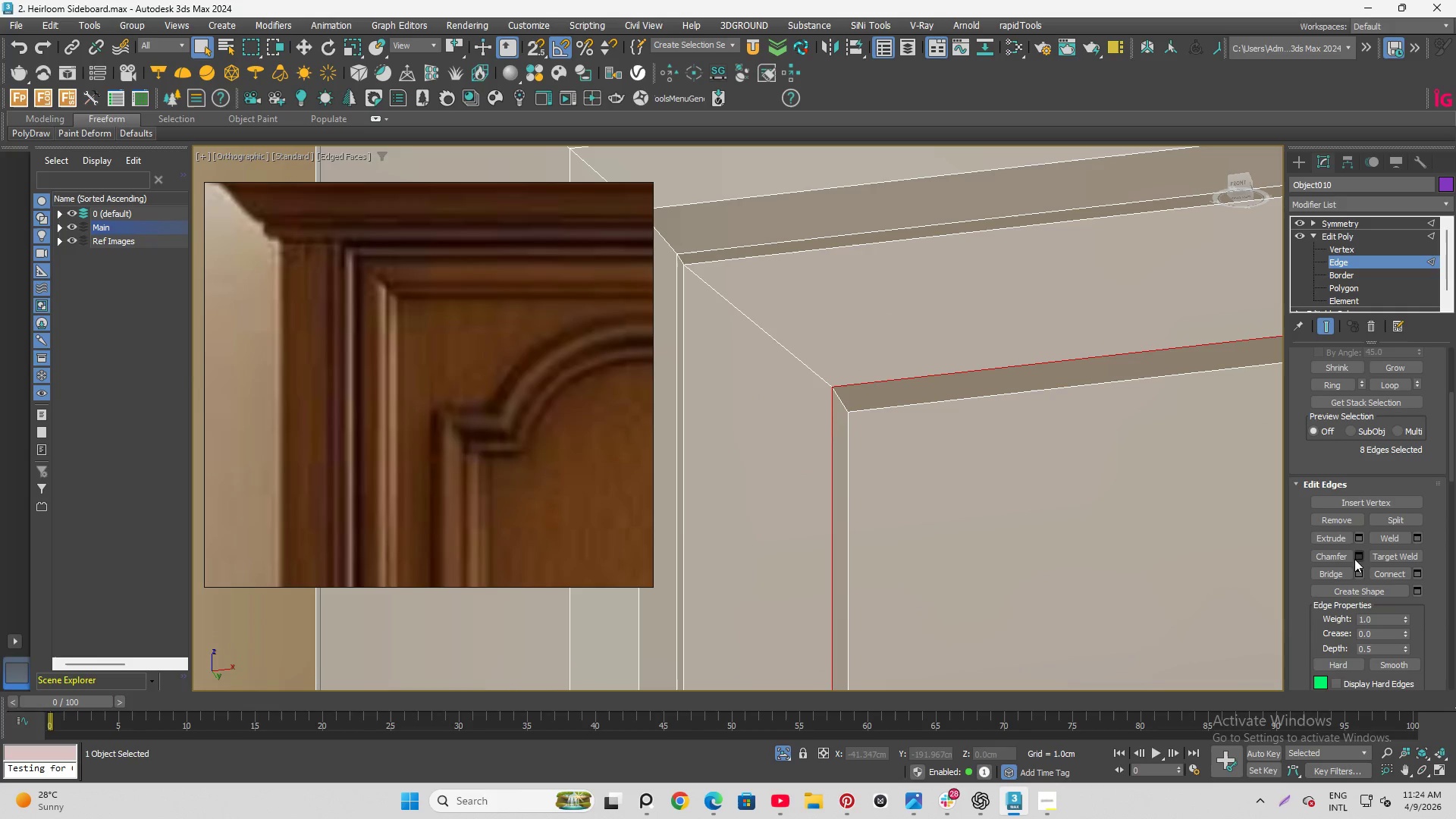 
left_click([1356, 555])
 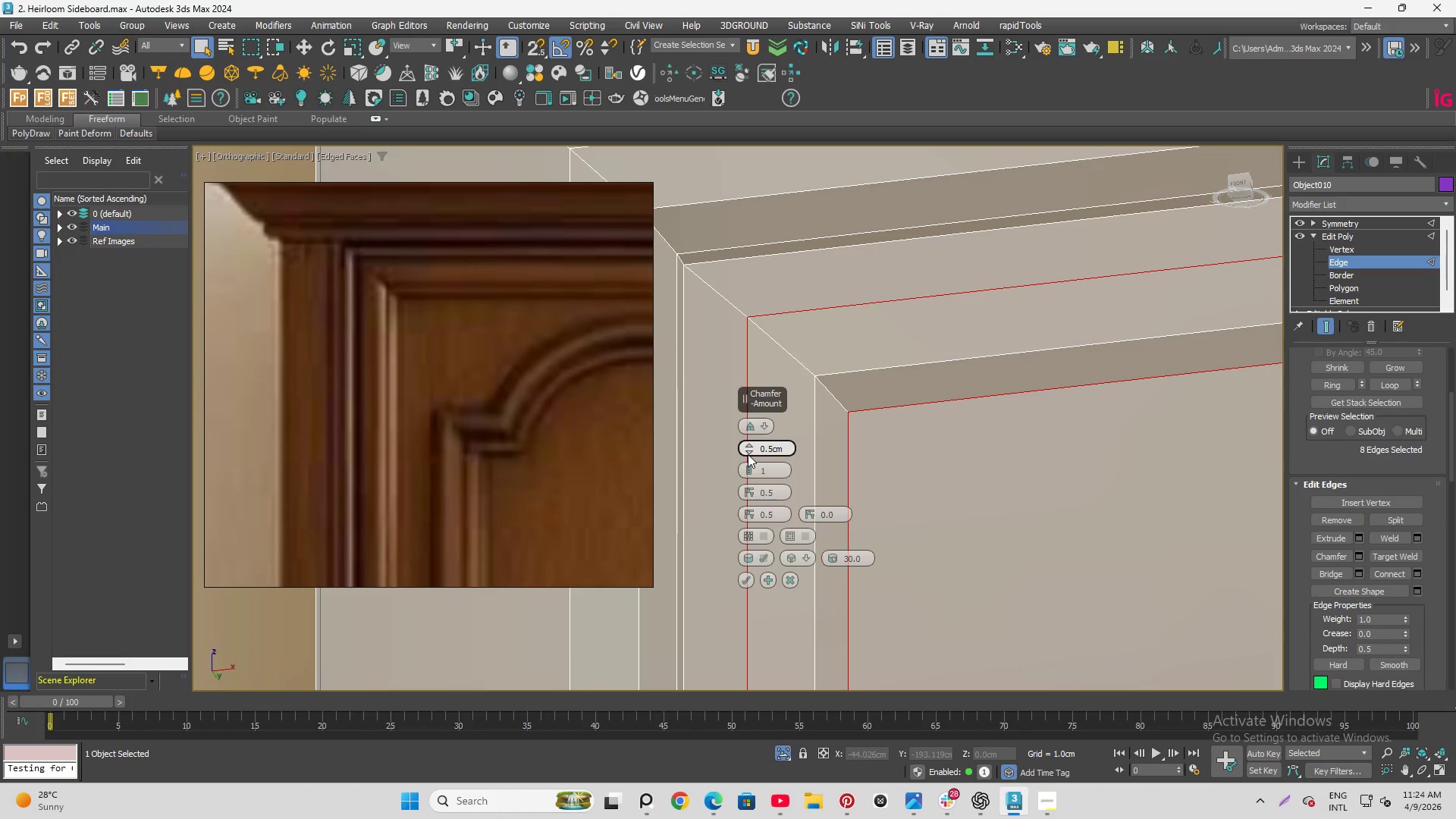 
left_click_drag(start_coordinate=[749, 451], to_coordinate=[765, 504])
 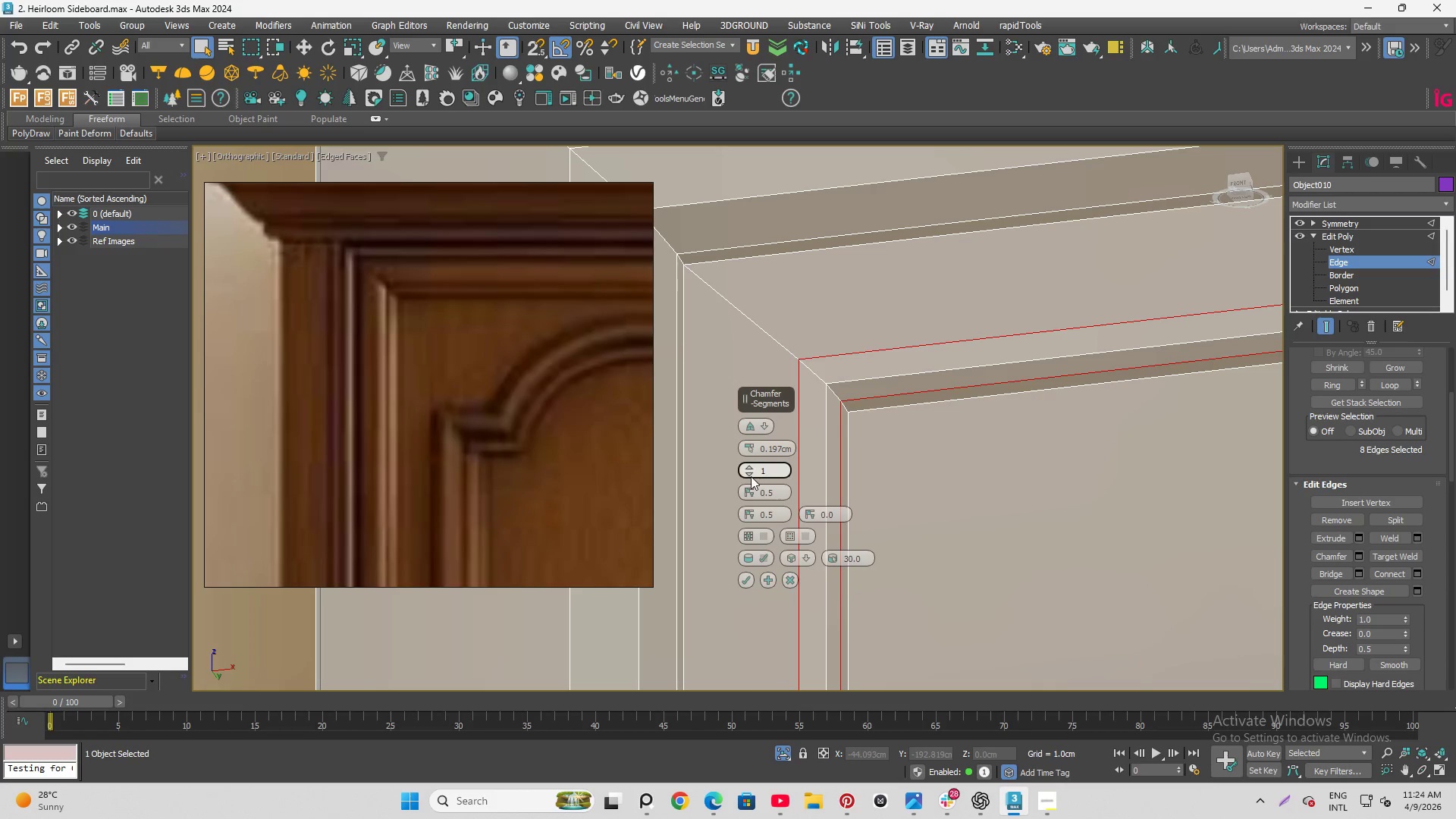 
left_click([748, 475])
 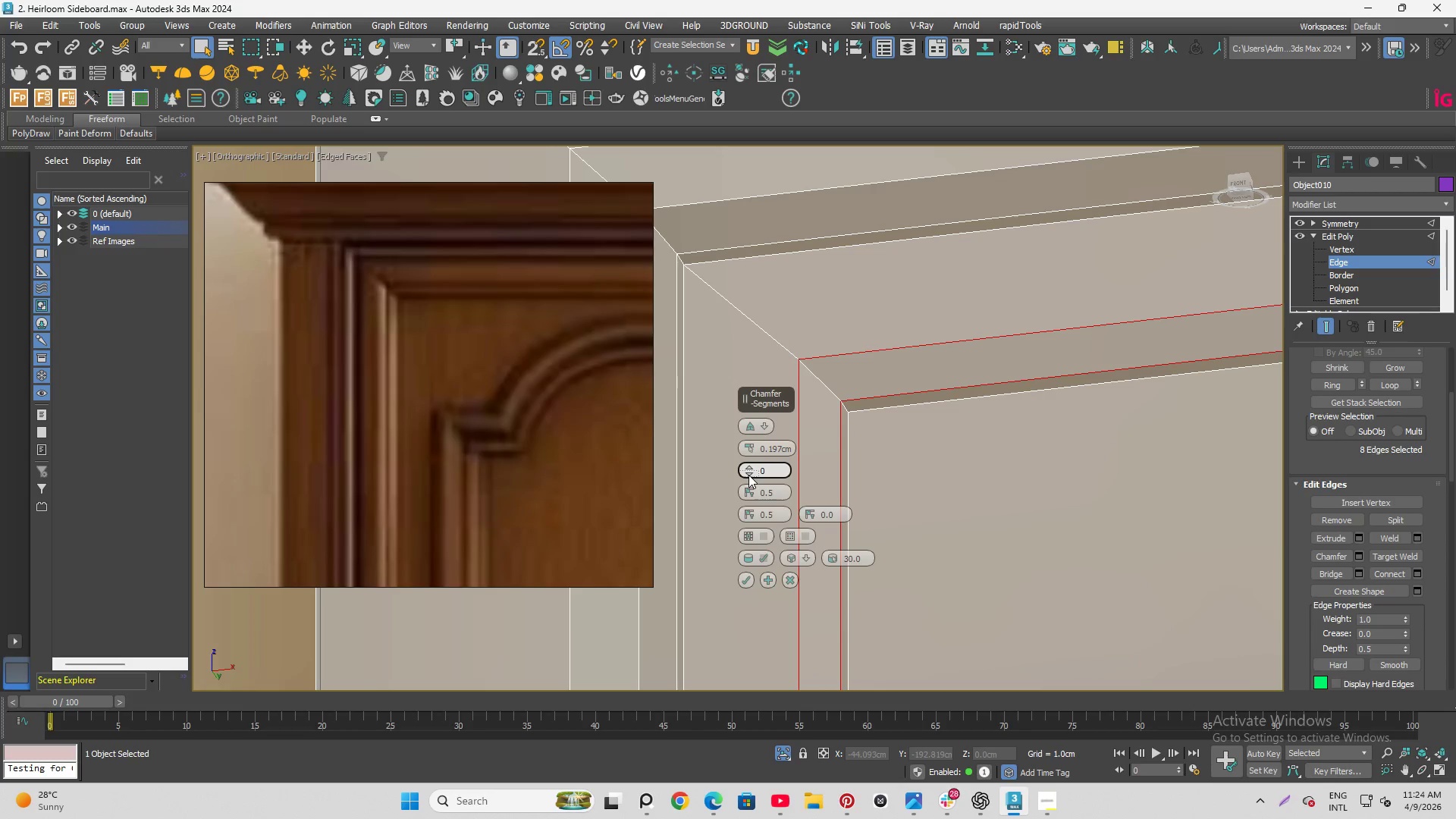 
hold_key(key=AltLeft, duration=1.25)
 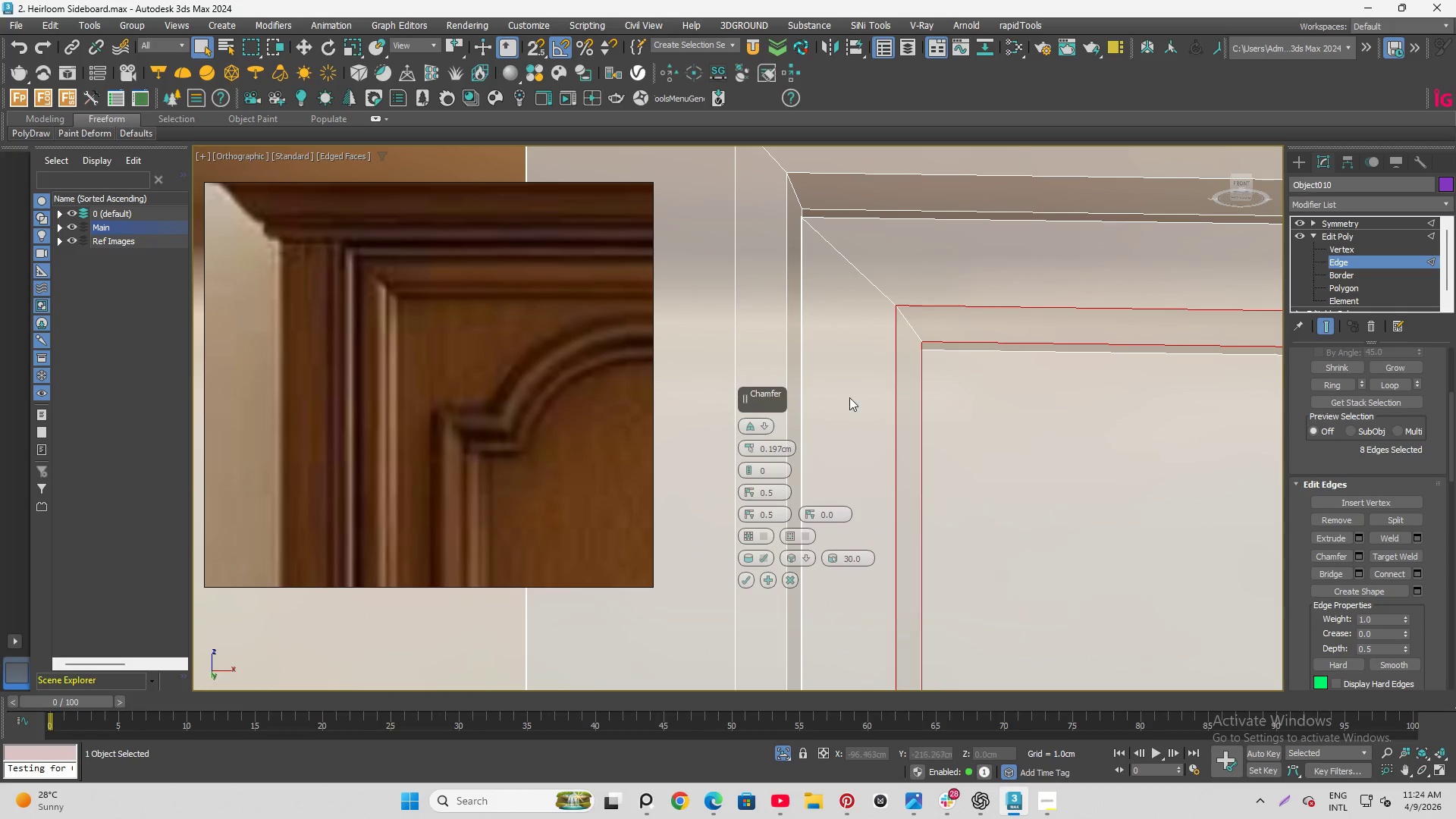 
scroll: coordinate [968, 306], scroll_direction: down, amount: 5.0
 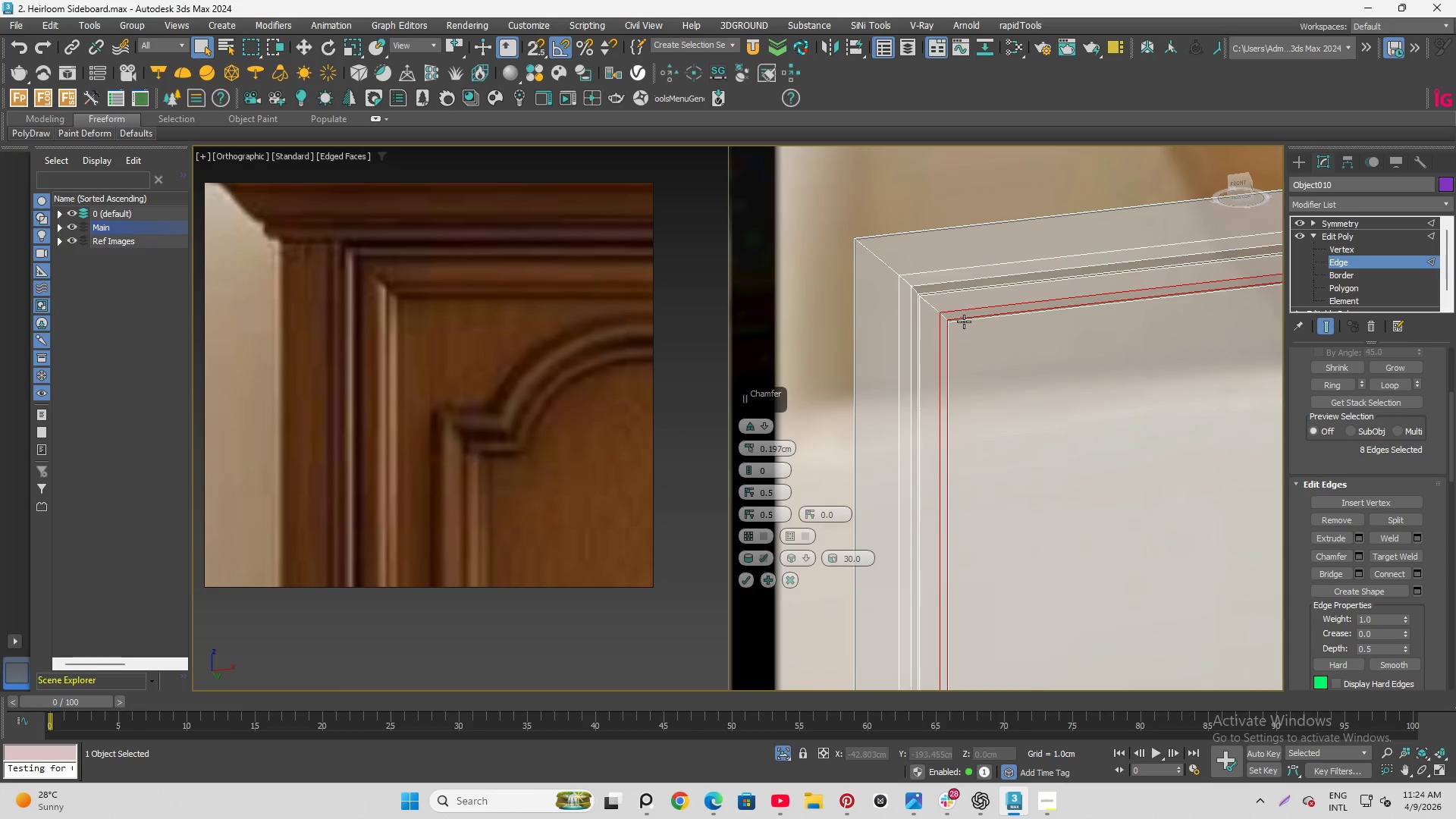 
scroll: coordinate [956, 311], scroll_direction: up, amount: 5.0
 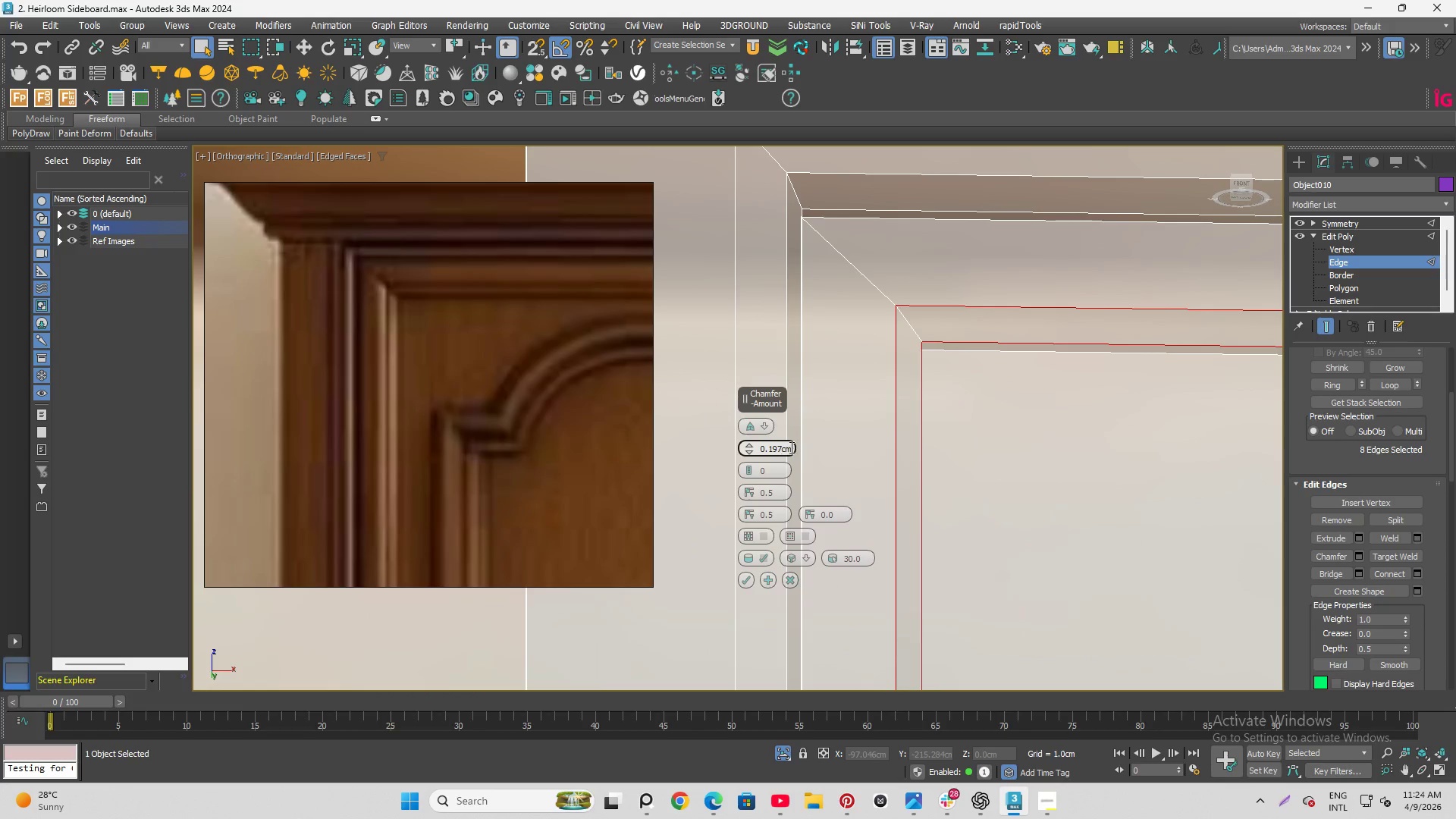 
left_click_drag(start_coordinate=[791, 447], to_coordinate=[775, 449])
 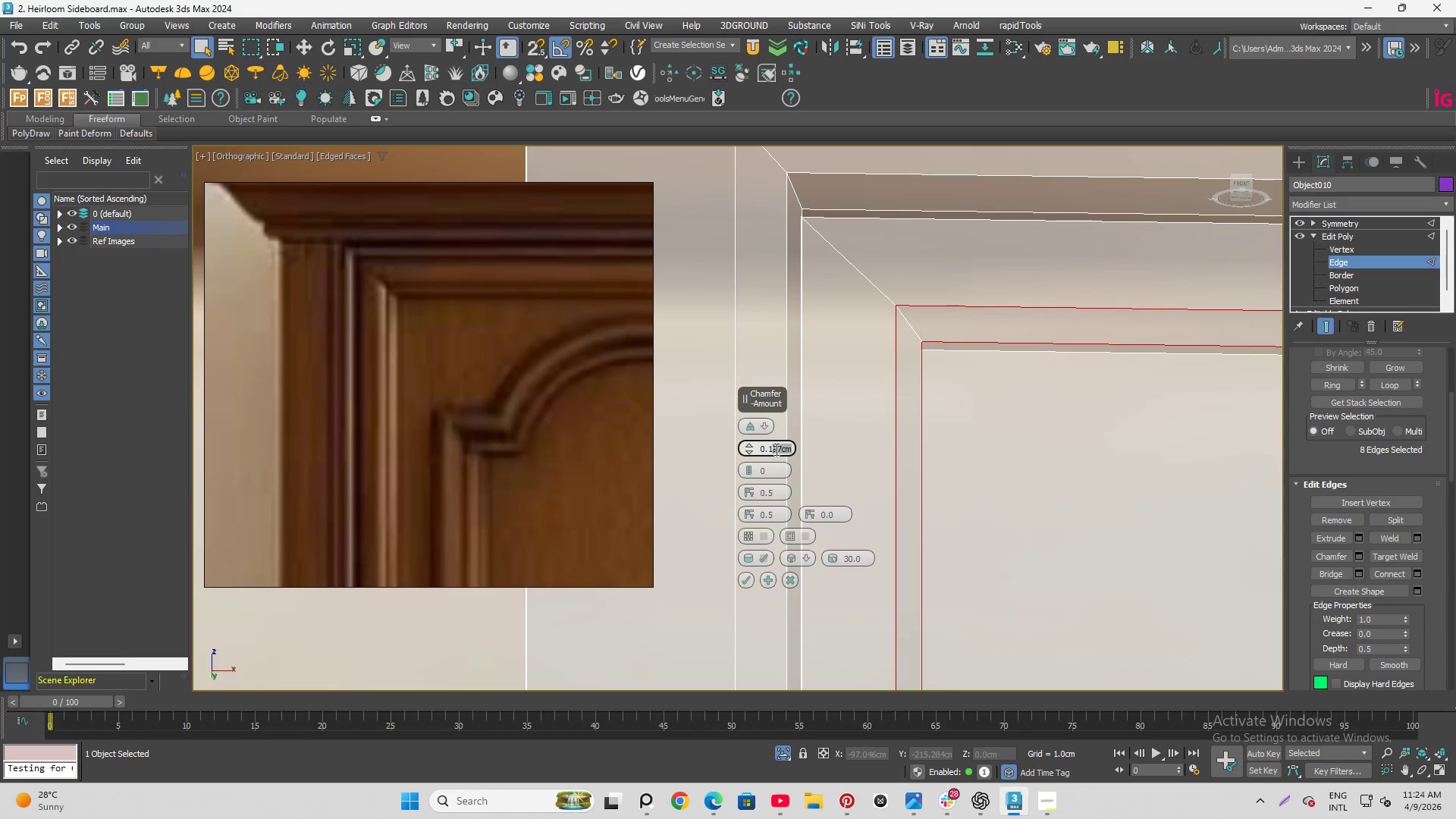 
type(85)
 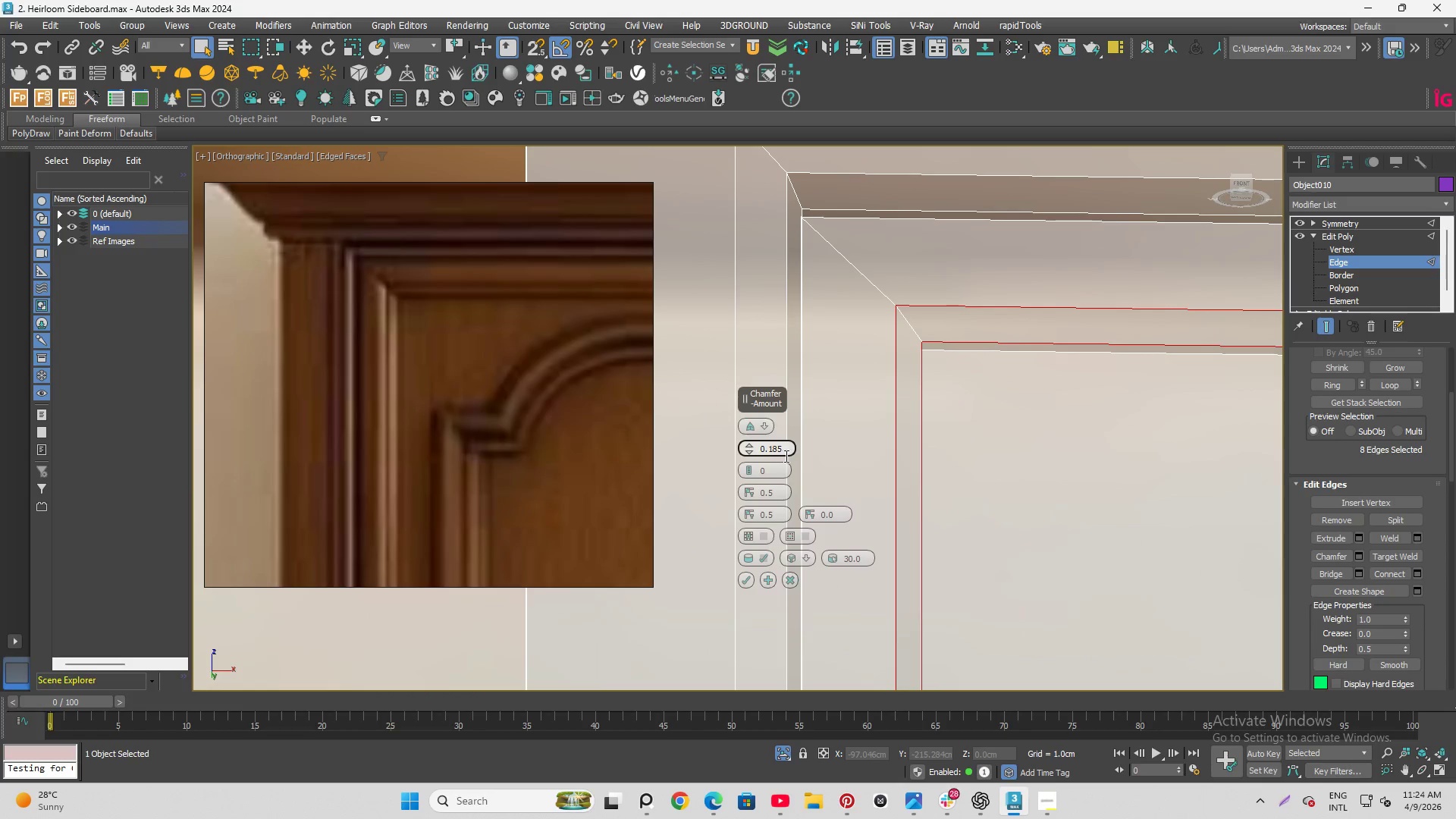 
key(Enter)
 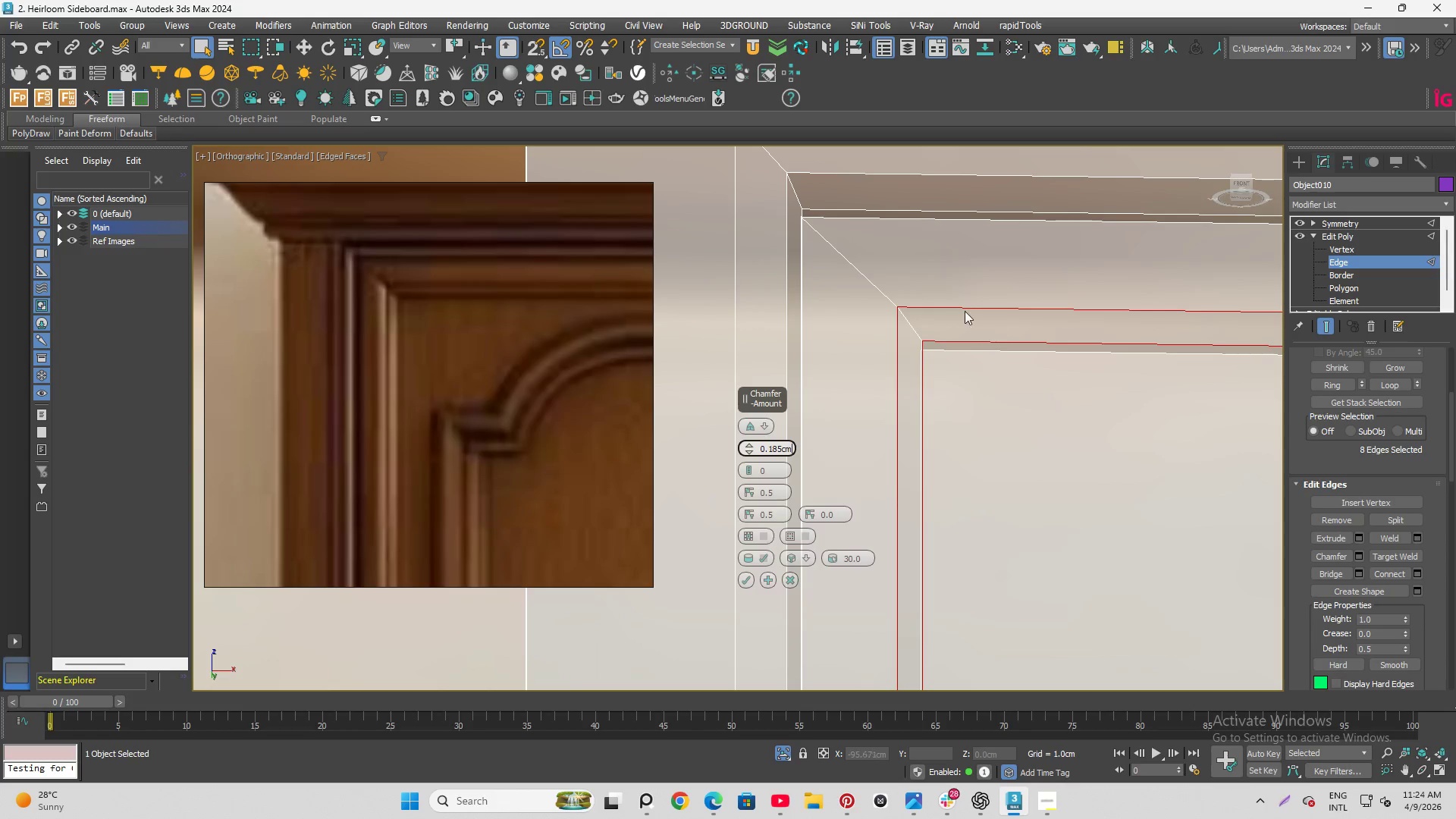 
scroll: coordinate [862, 303], scroll_direction: down, amount: 8.0
 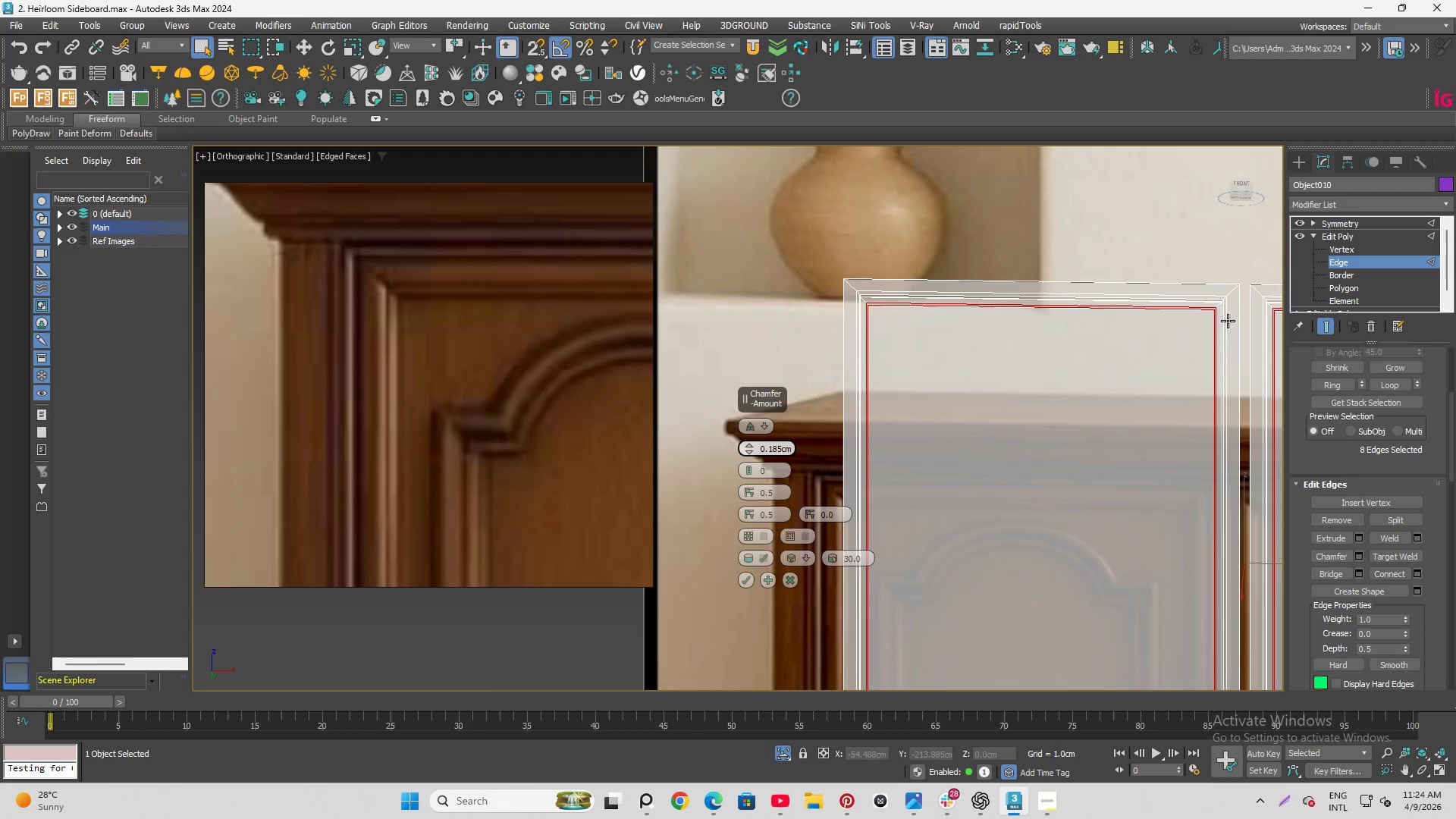 
hold_key(key=AltLeft, duration=1.5)
 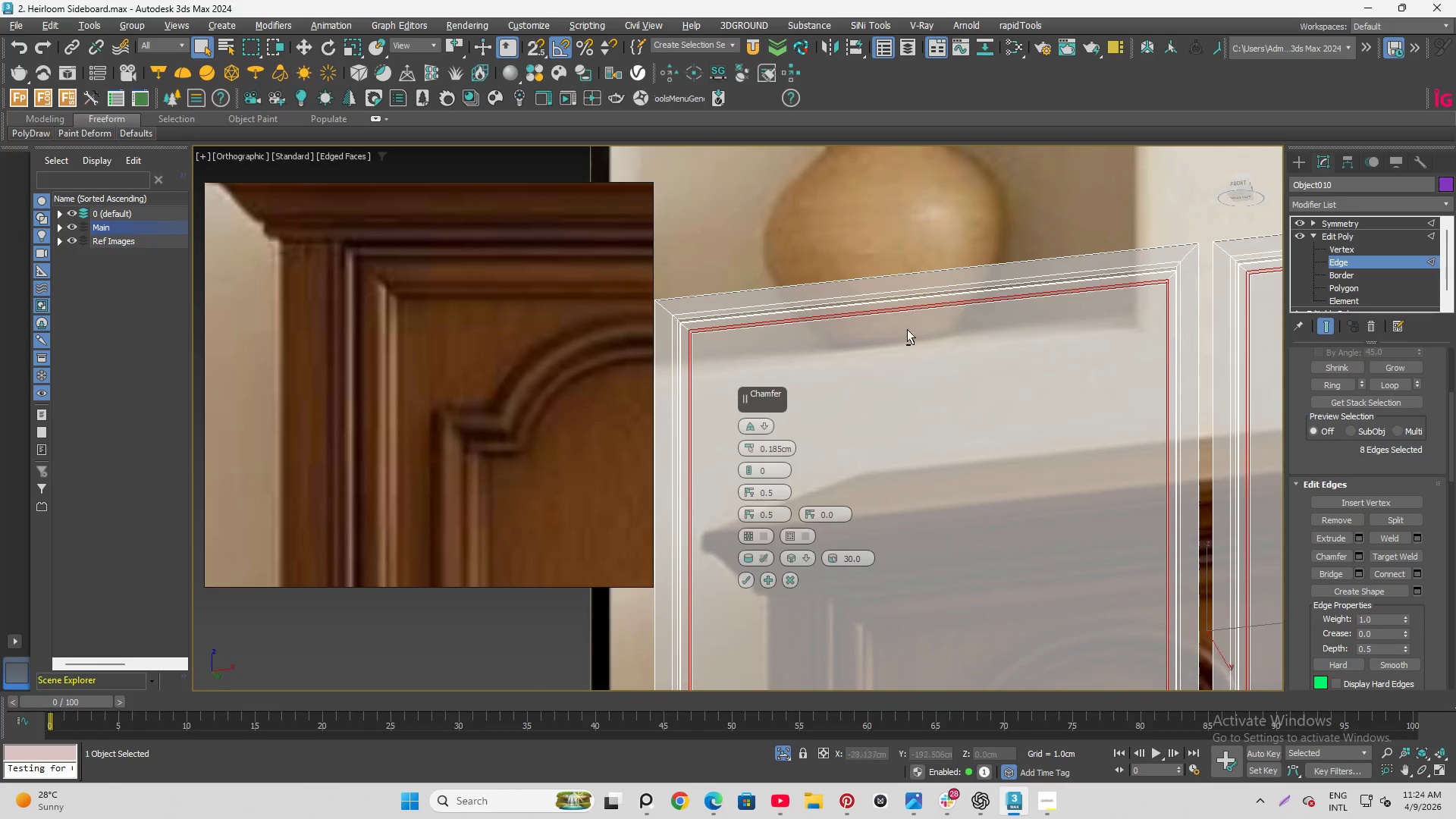 
scroll: coordinate [1187, 302], scroll_direction: up, amount: 1.0
 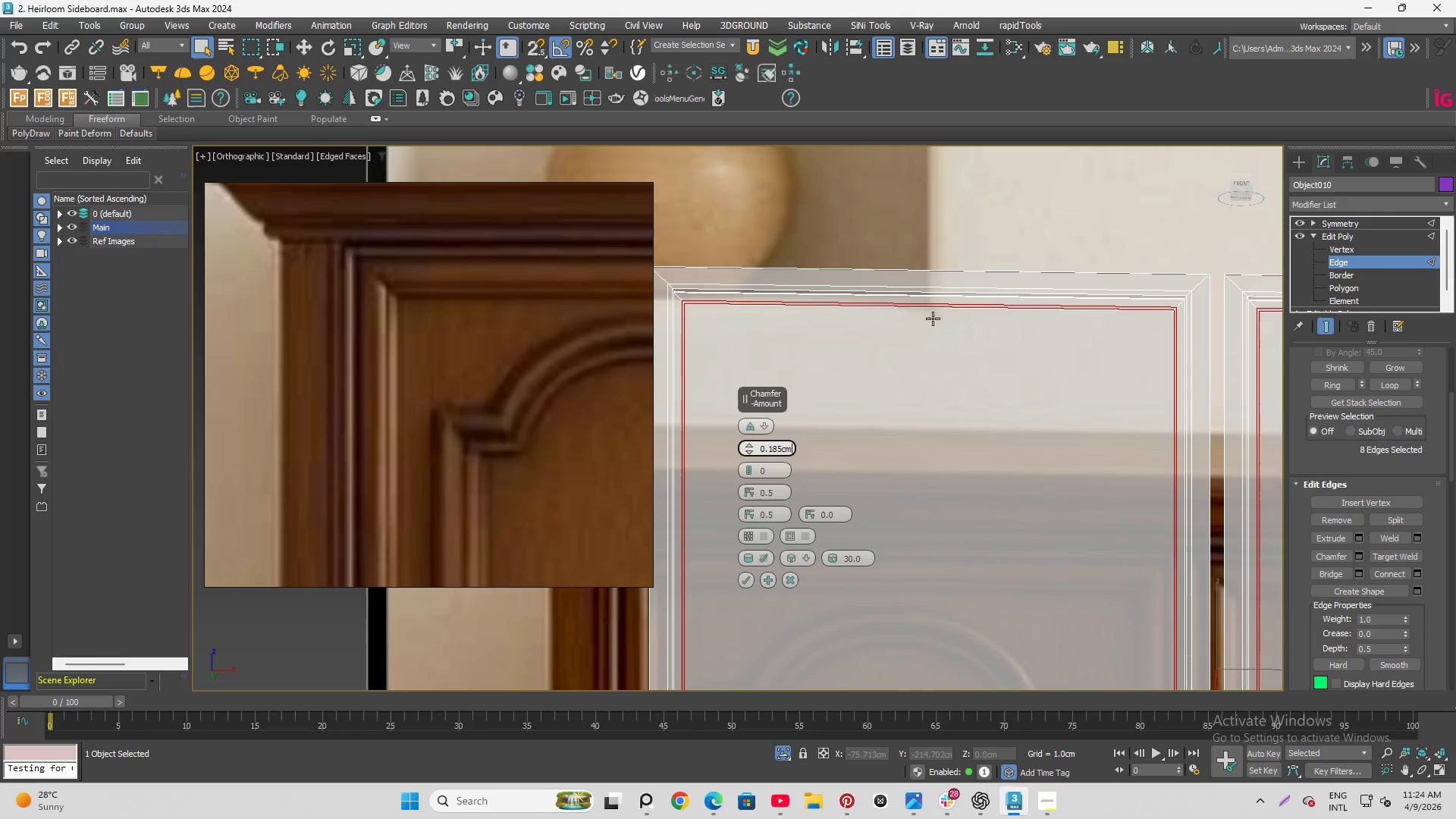 
key(Alt+AltLeft)
 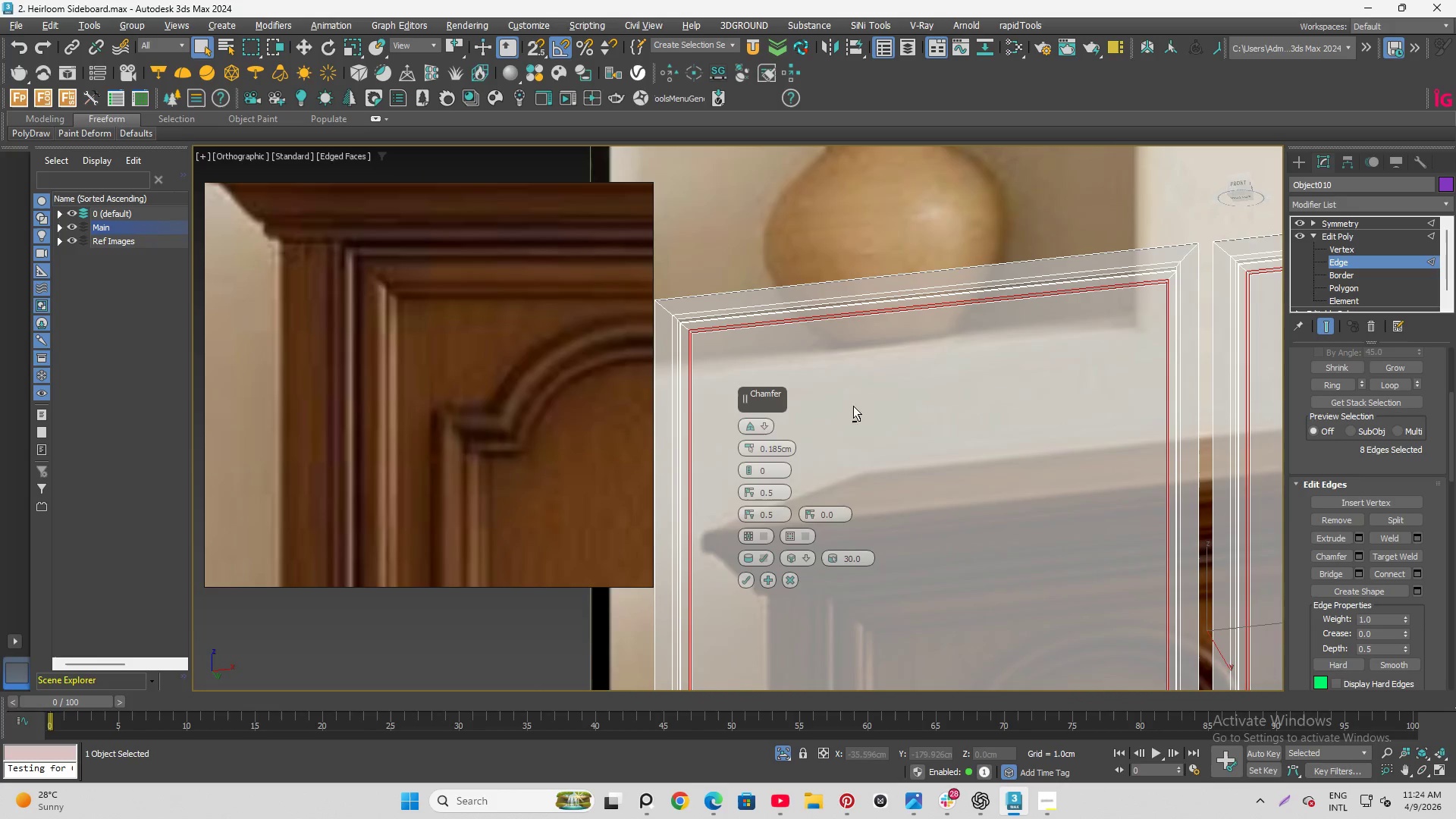 
key(Alt+AltLeft)
 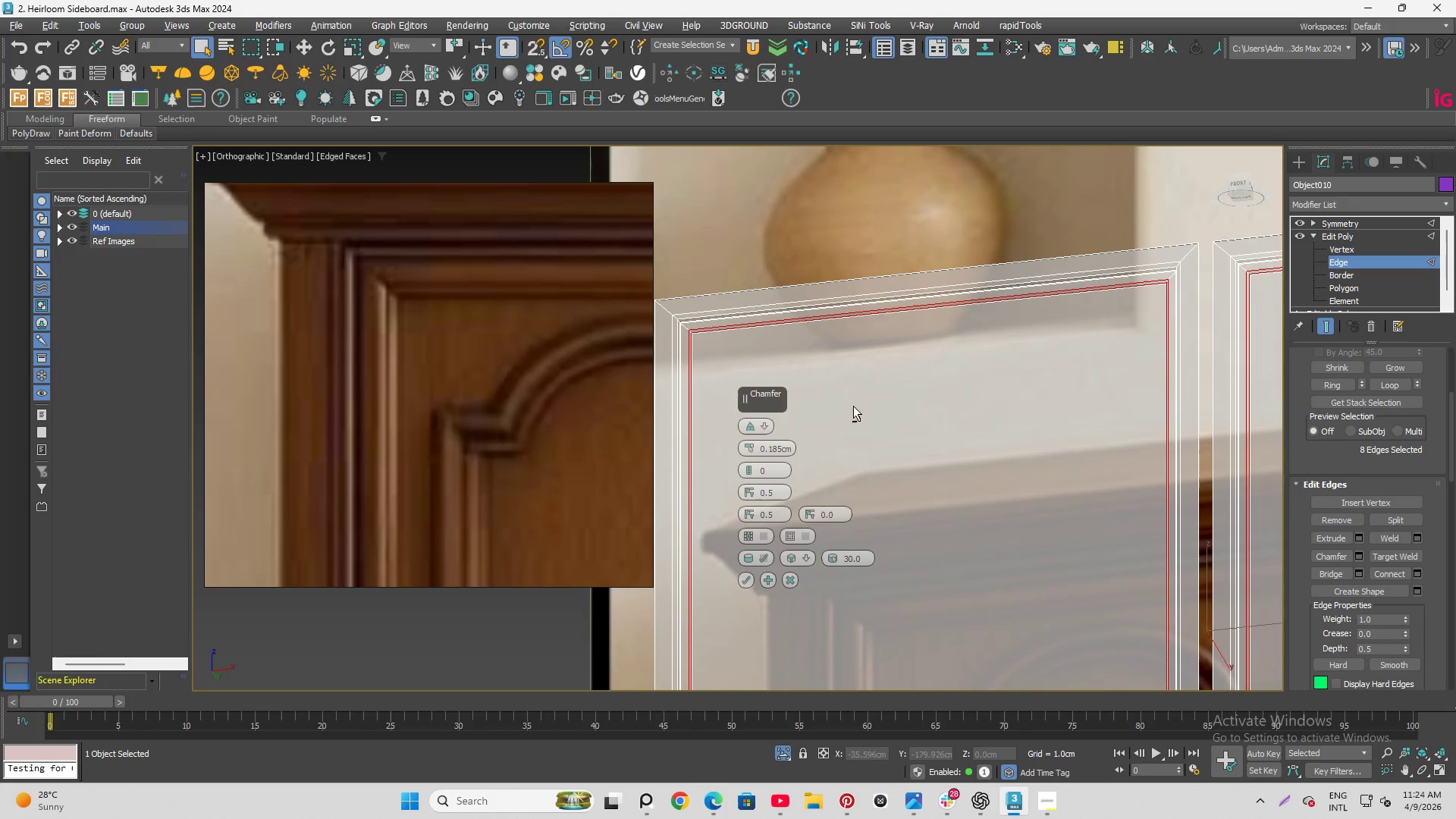 
key(Alt+AltLeft)
 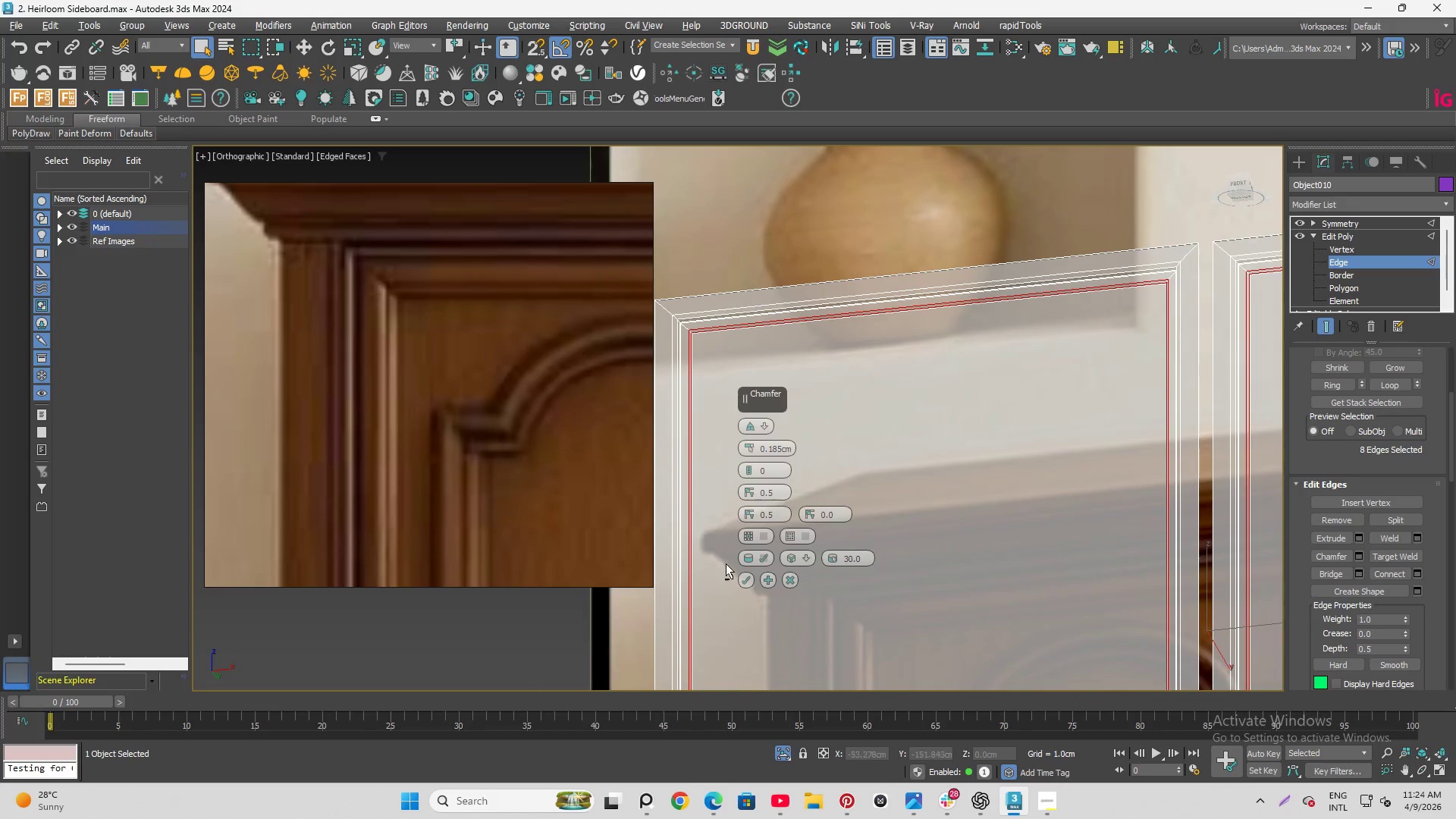 
key(Alt+AltLeft)
 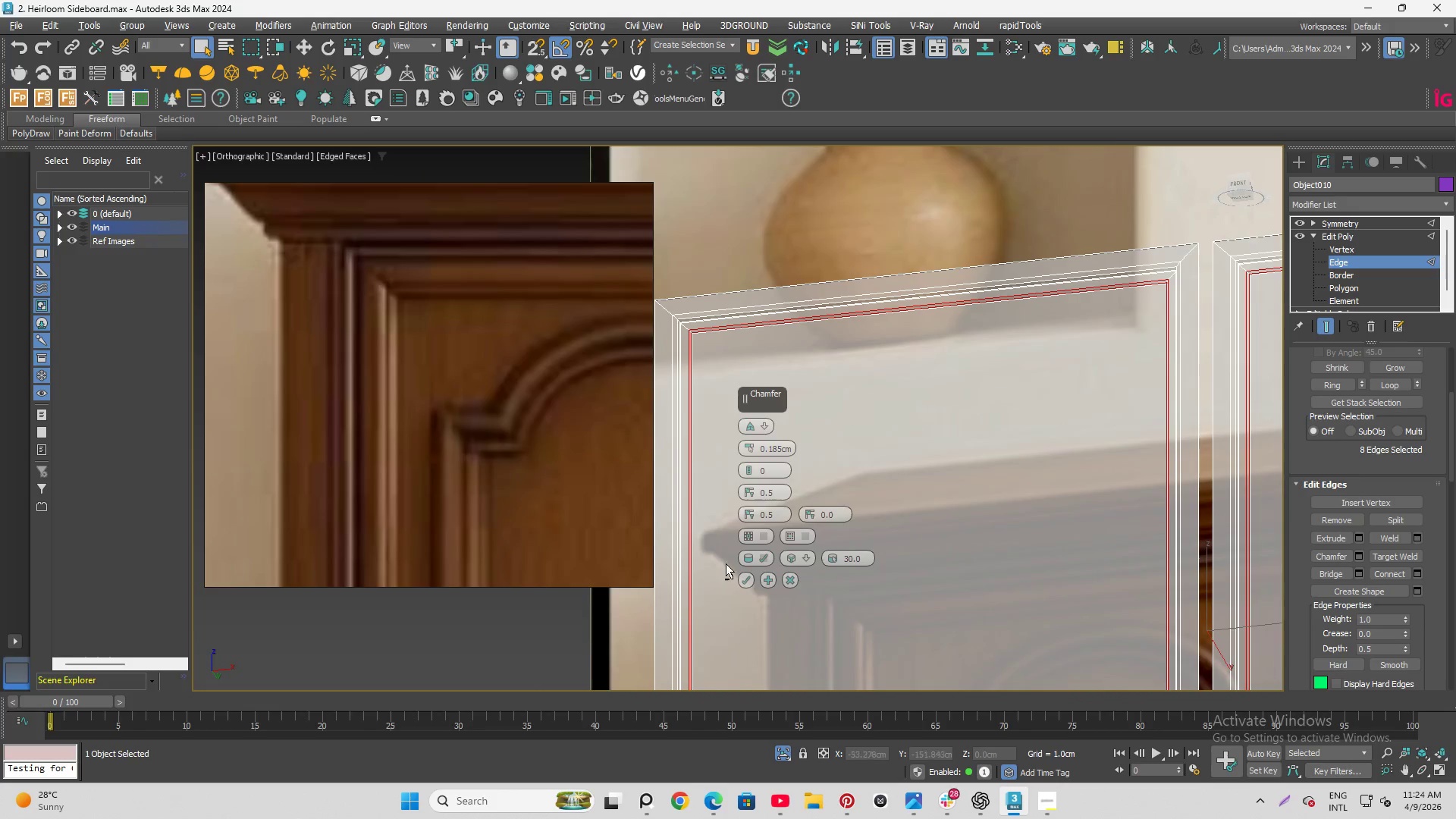 
key(Alt+AltLeft)
 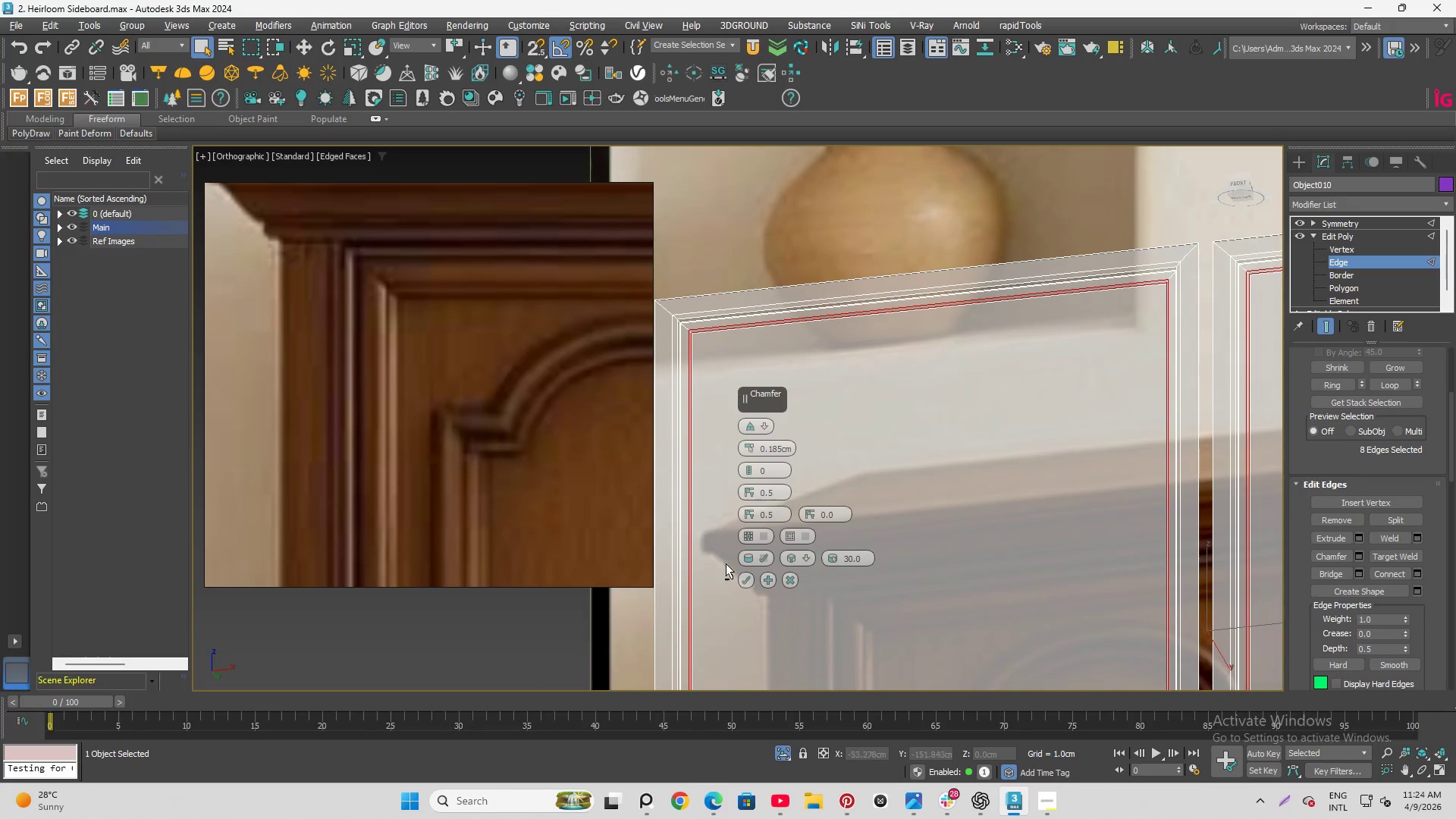 
key(Alt+AltLeft)
 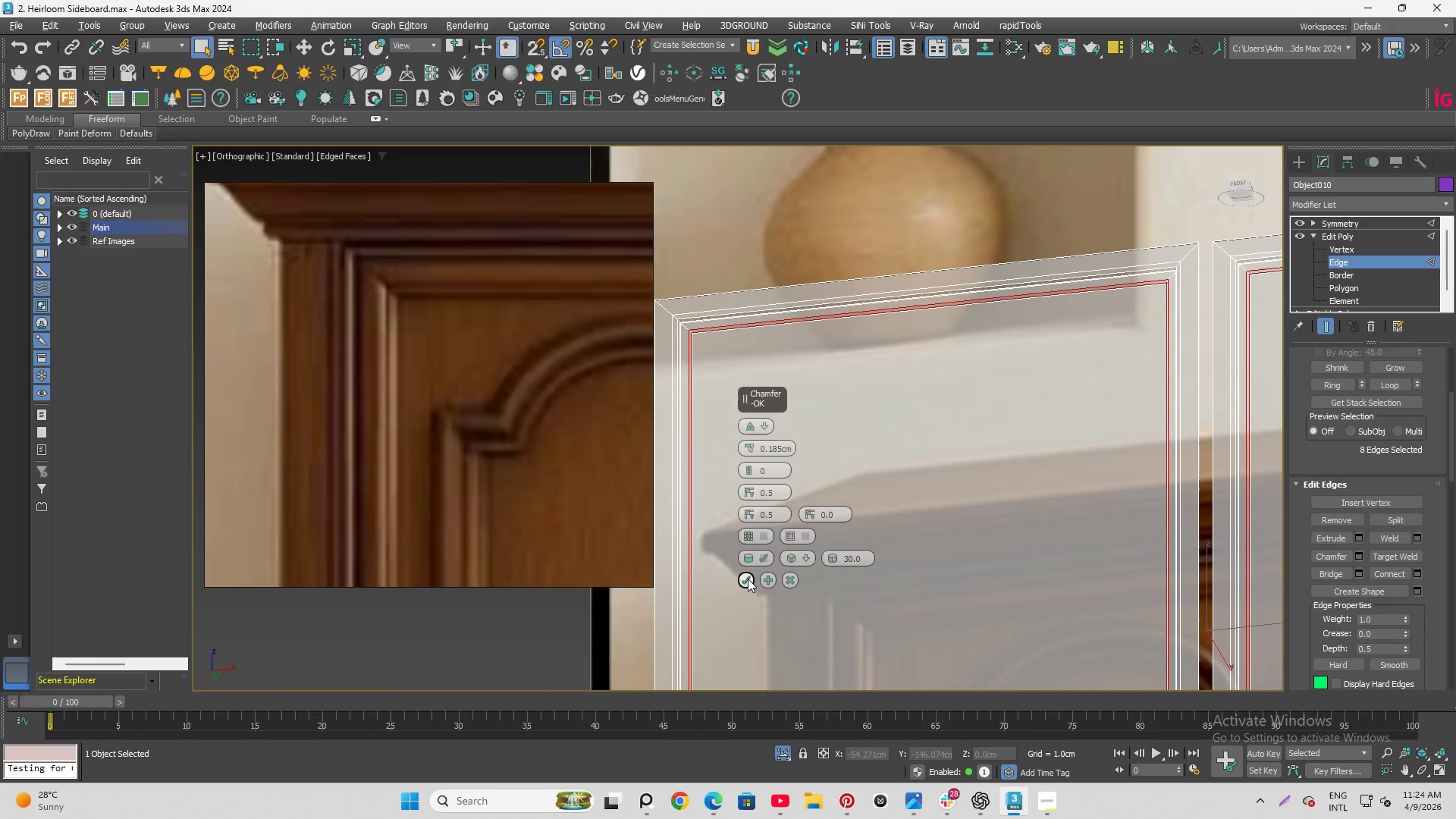 
left_click([746, 578])
 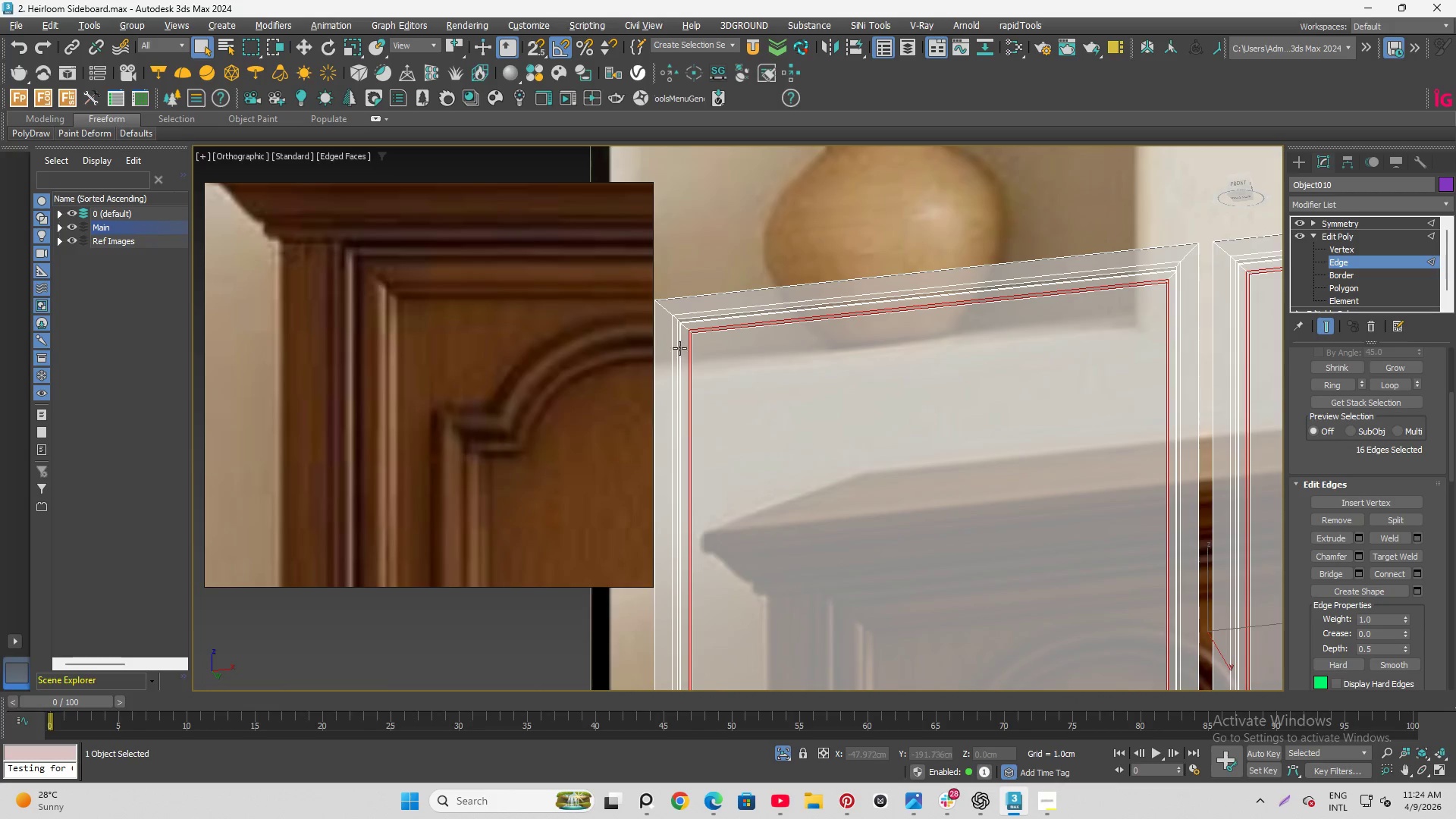 
left_click([759, 306])
 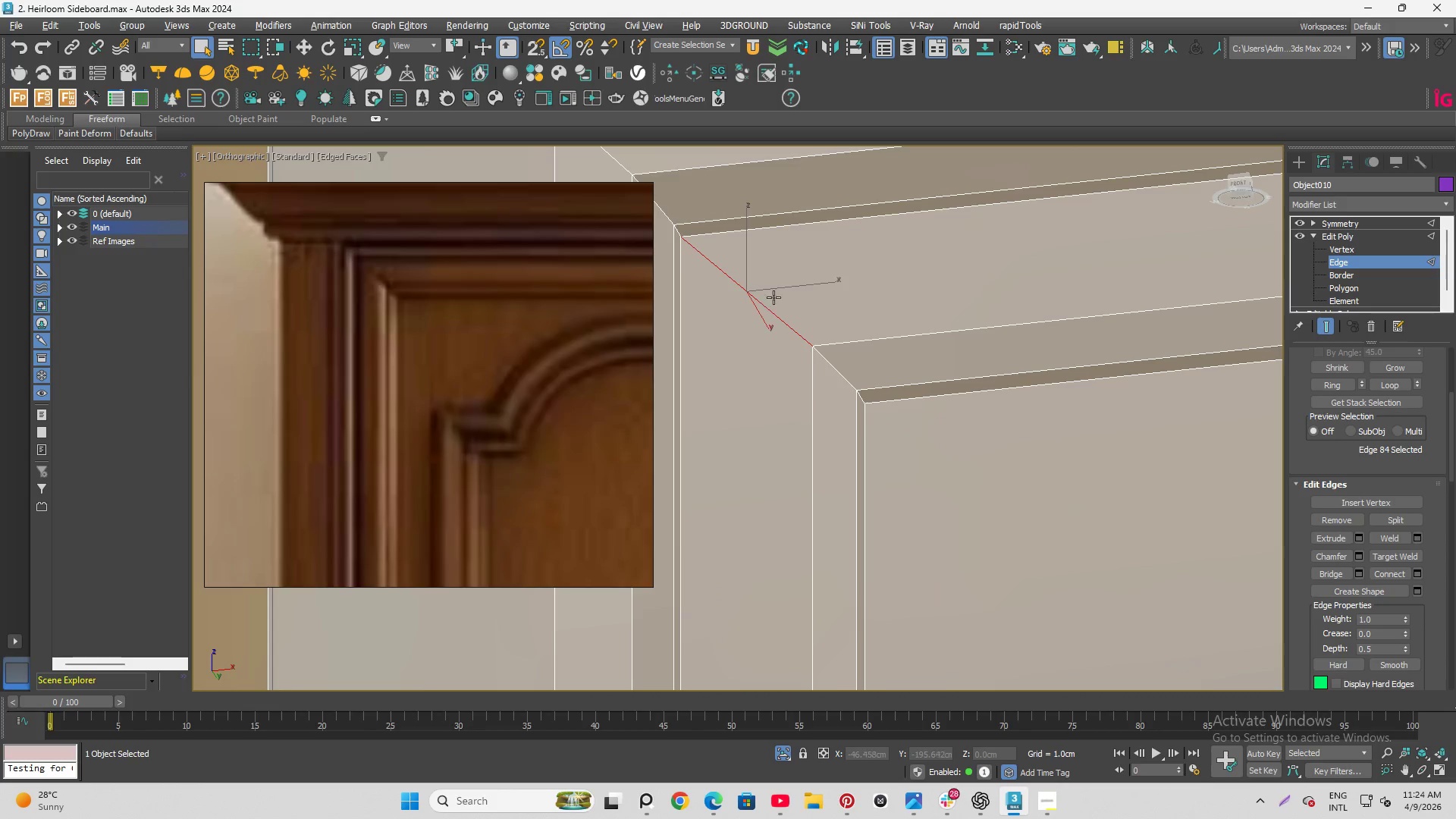 
scroll: coordinate [741, 300], scroll_direction: up, amount: 8.0
 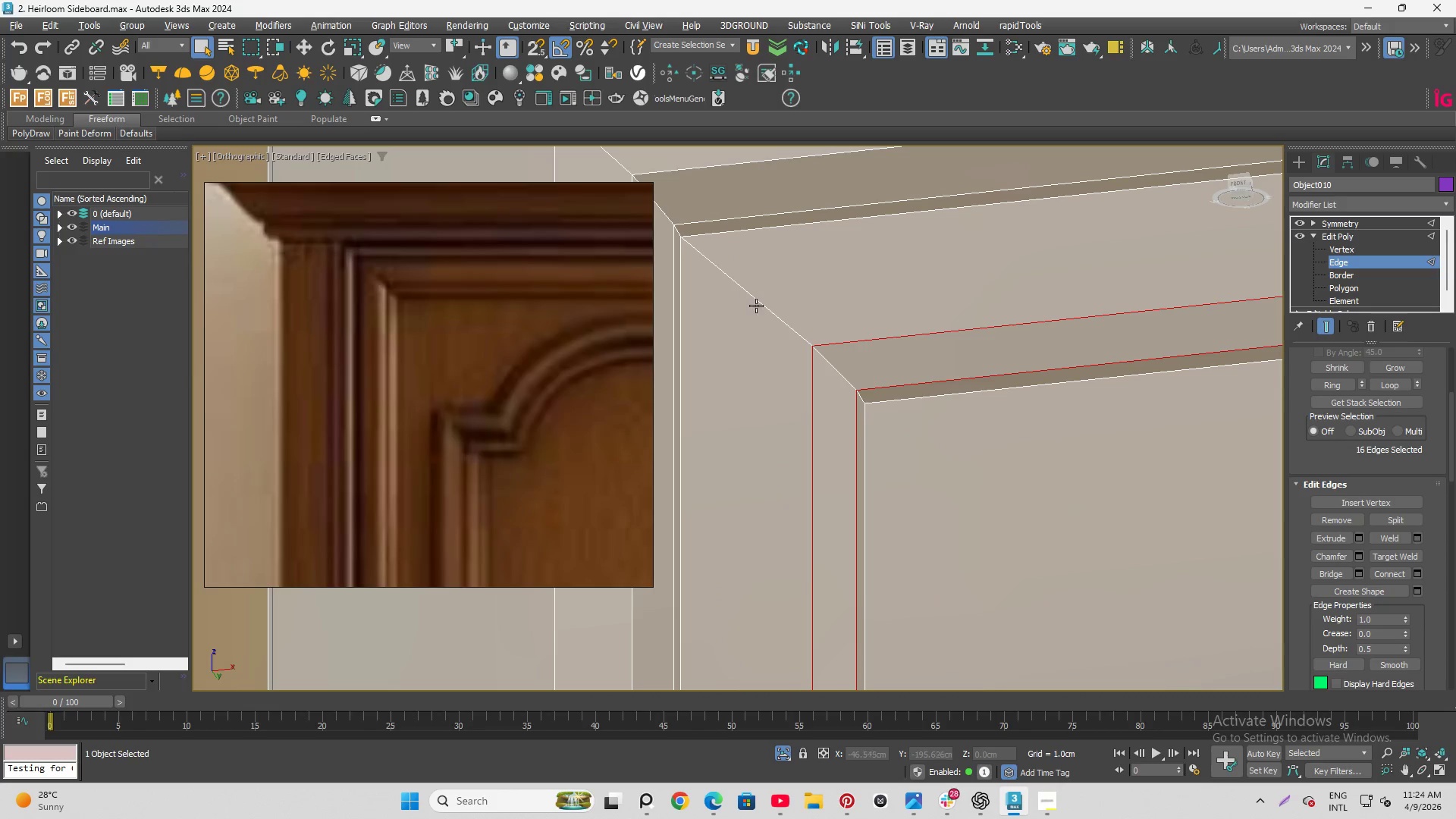 
scroll: coordinate [795, 284], scroll_direction: down, amount: 3.0
 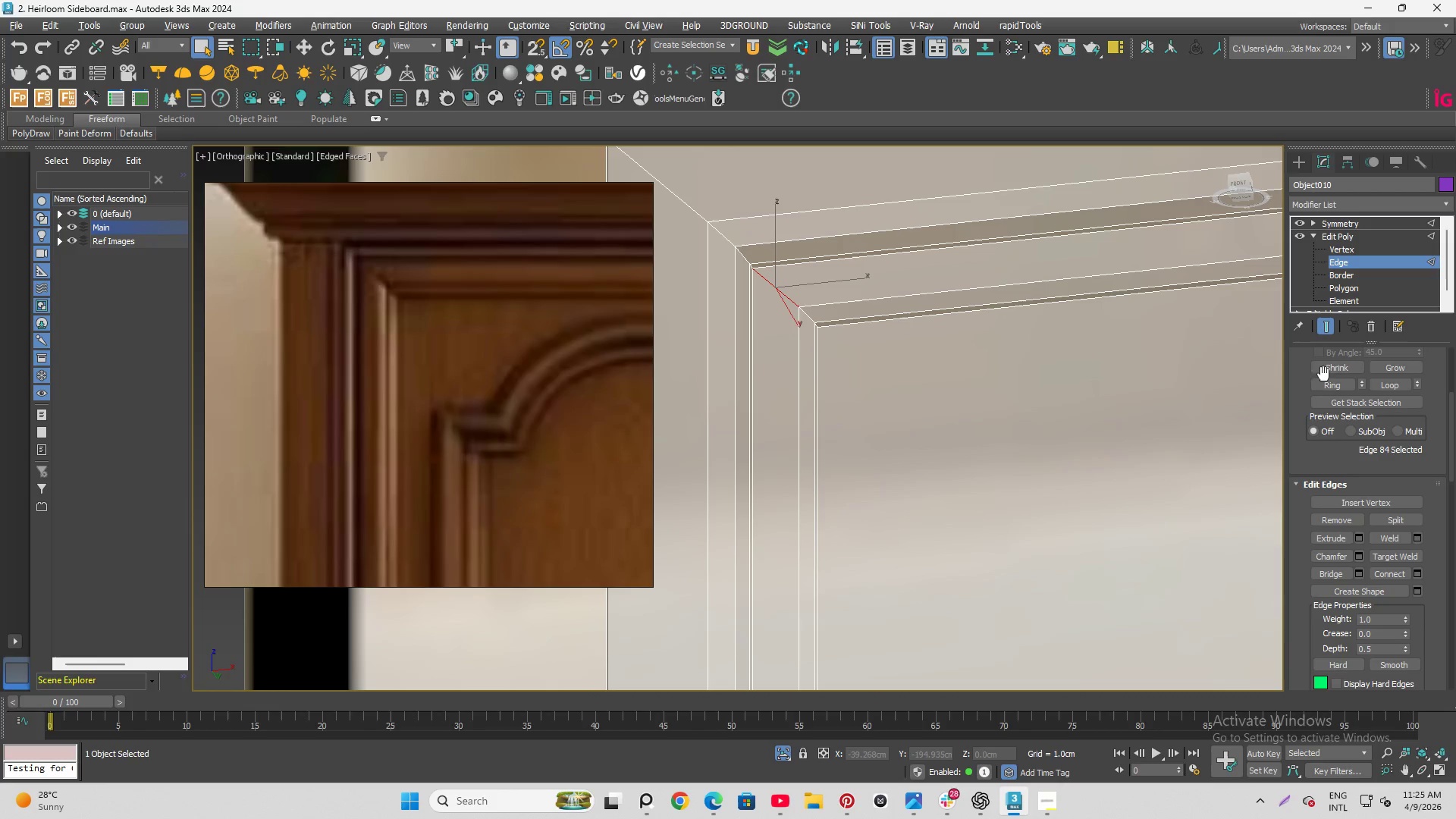 
left_click([1326, 384])
 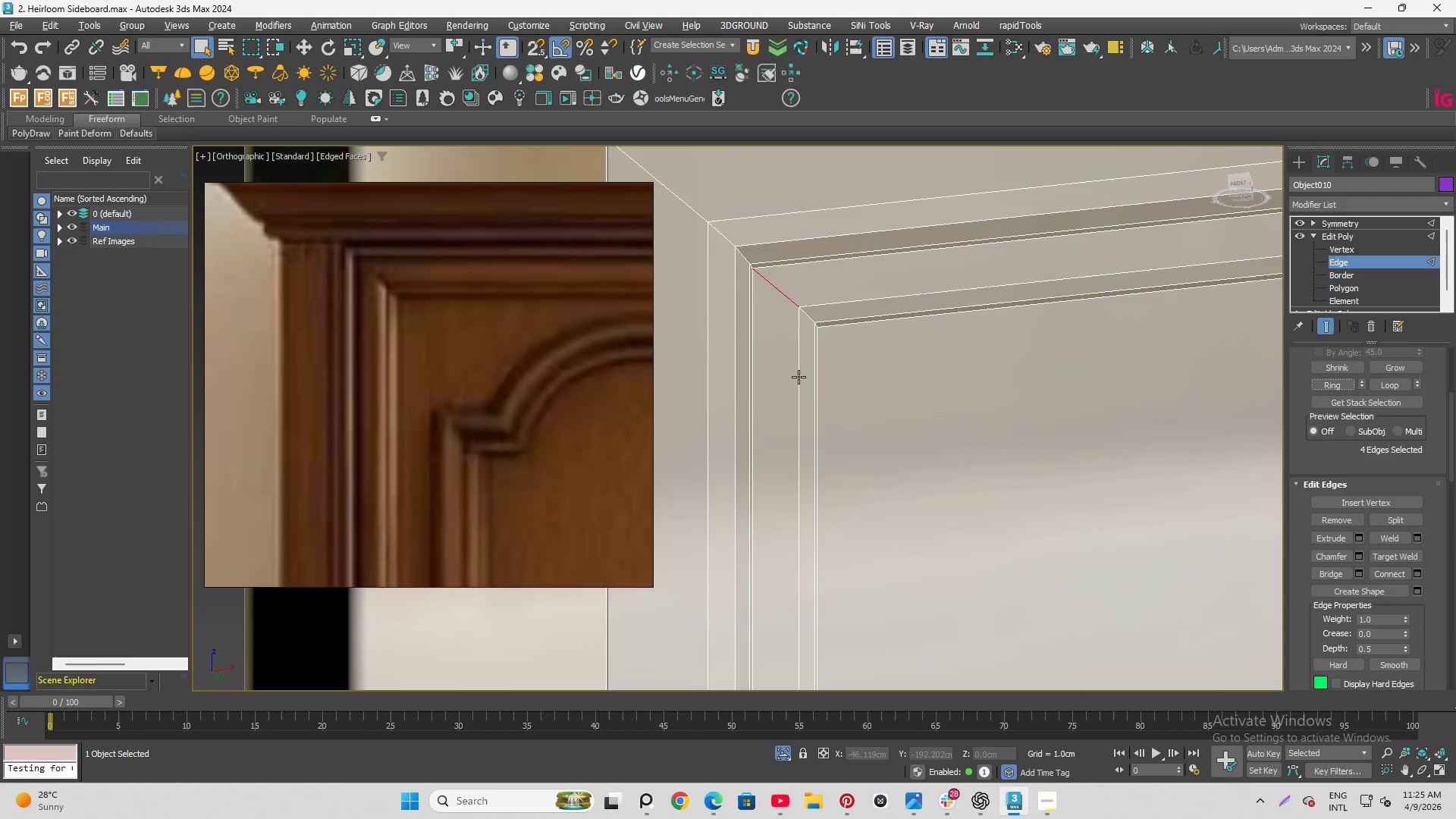 
scroll: coordinate [861, 337], scroll_direction: down, amount: 5.0
 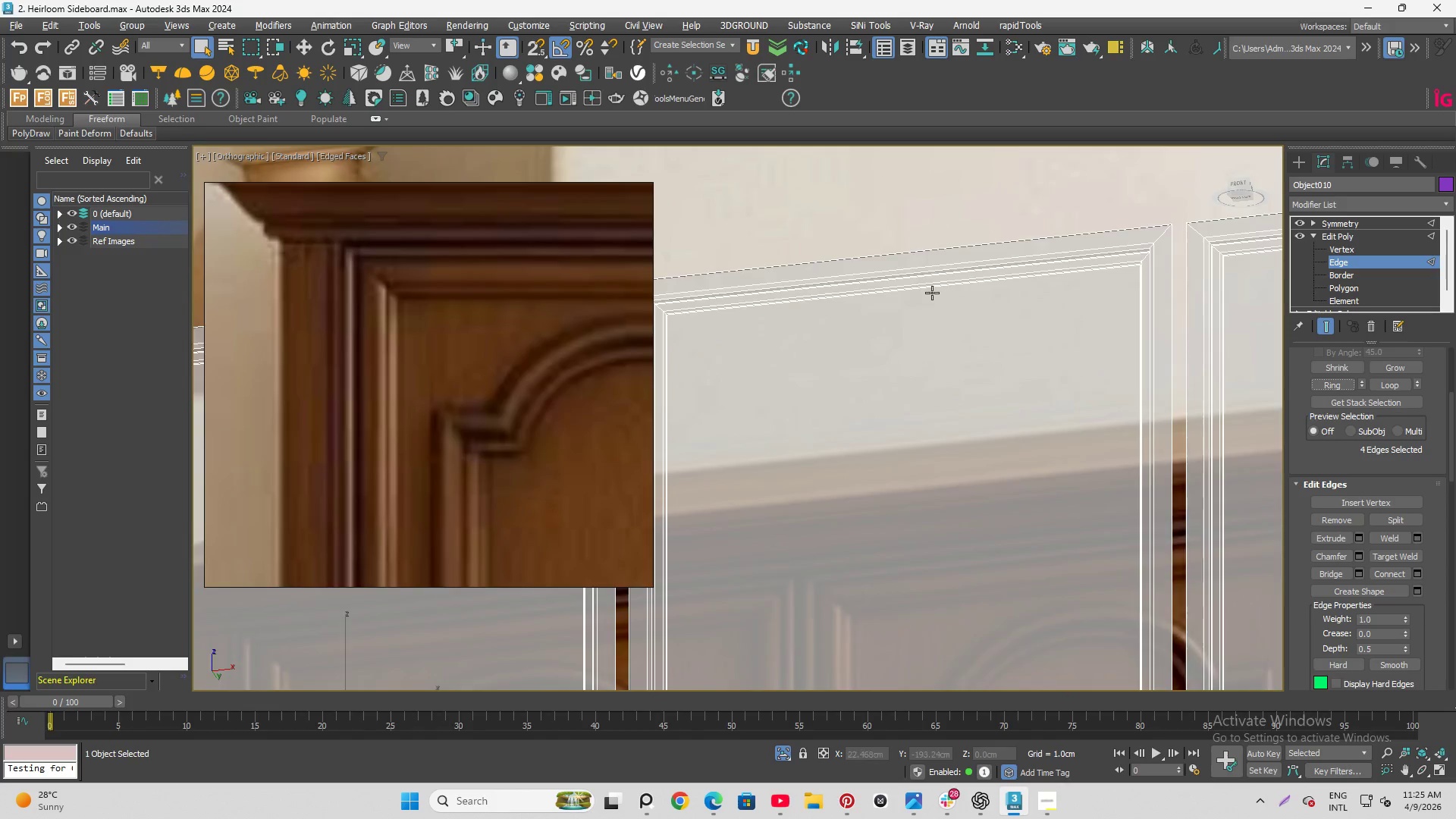 
hold_key(key=ControlLeft, duration=0.81)
 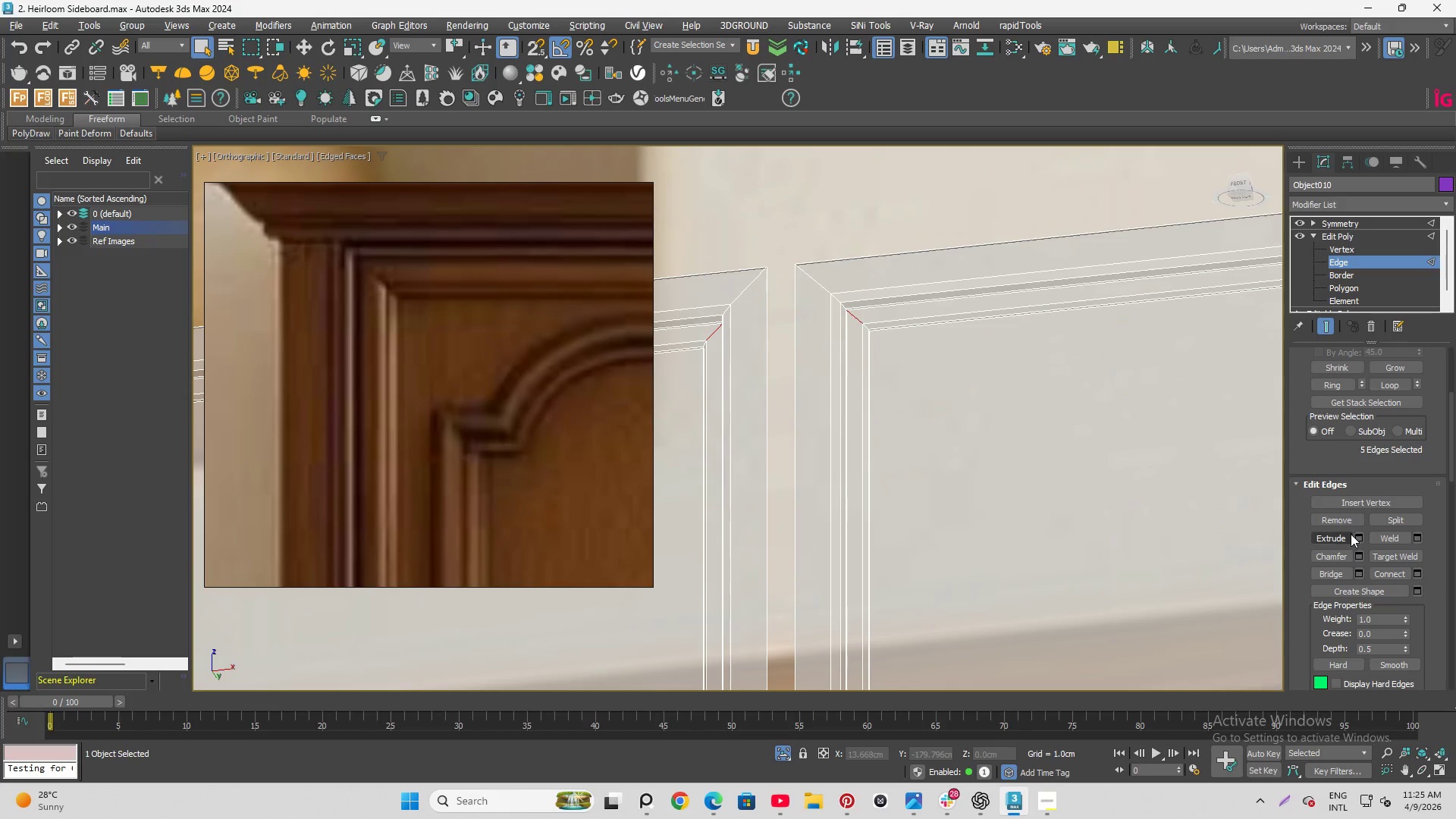 
scroll: coordinate [803, 303], scroll_direction: up, amount: 2.0
 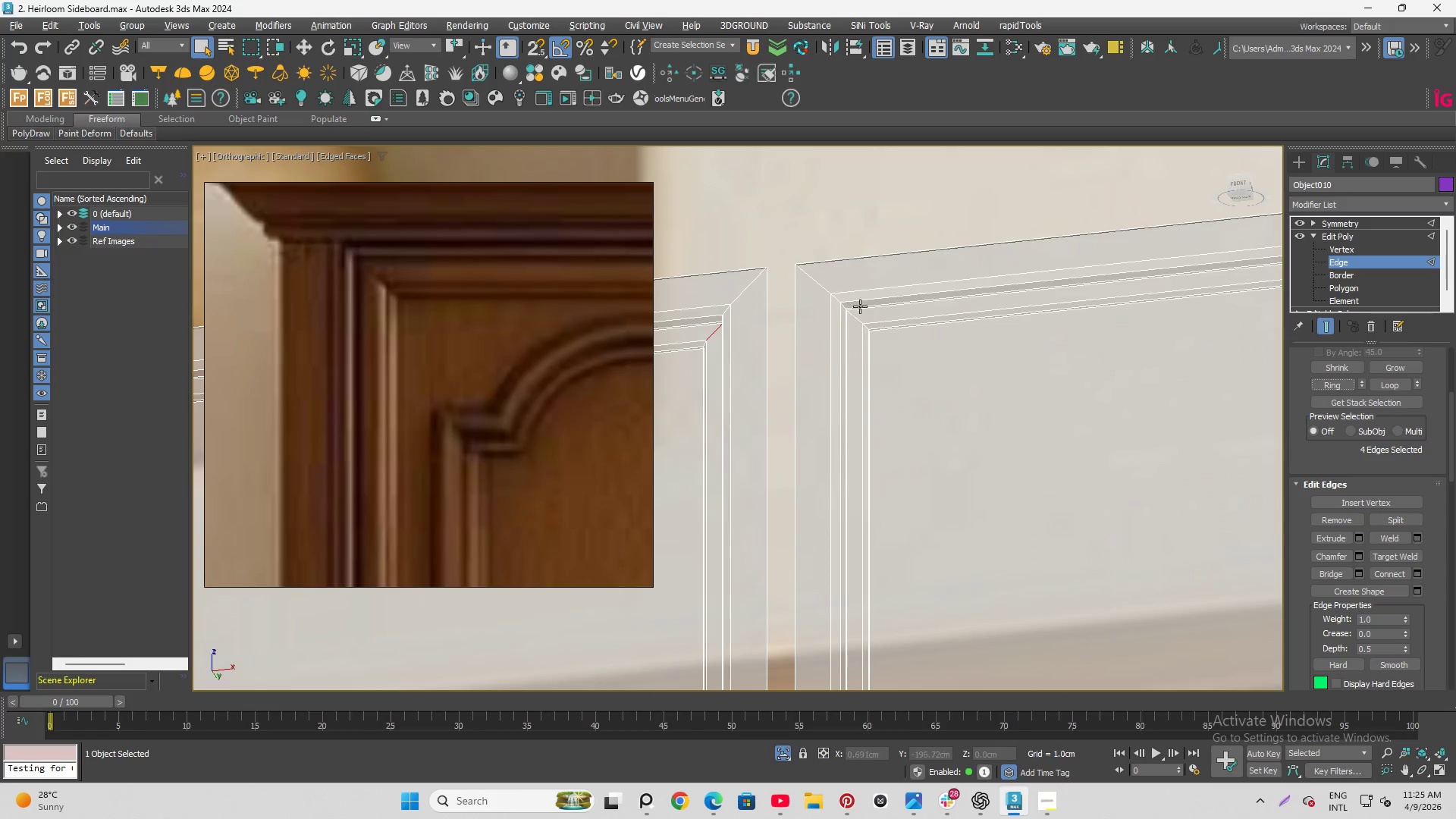 
left_click([857, 318])
 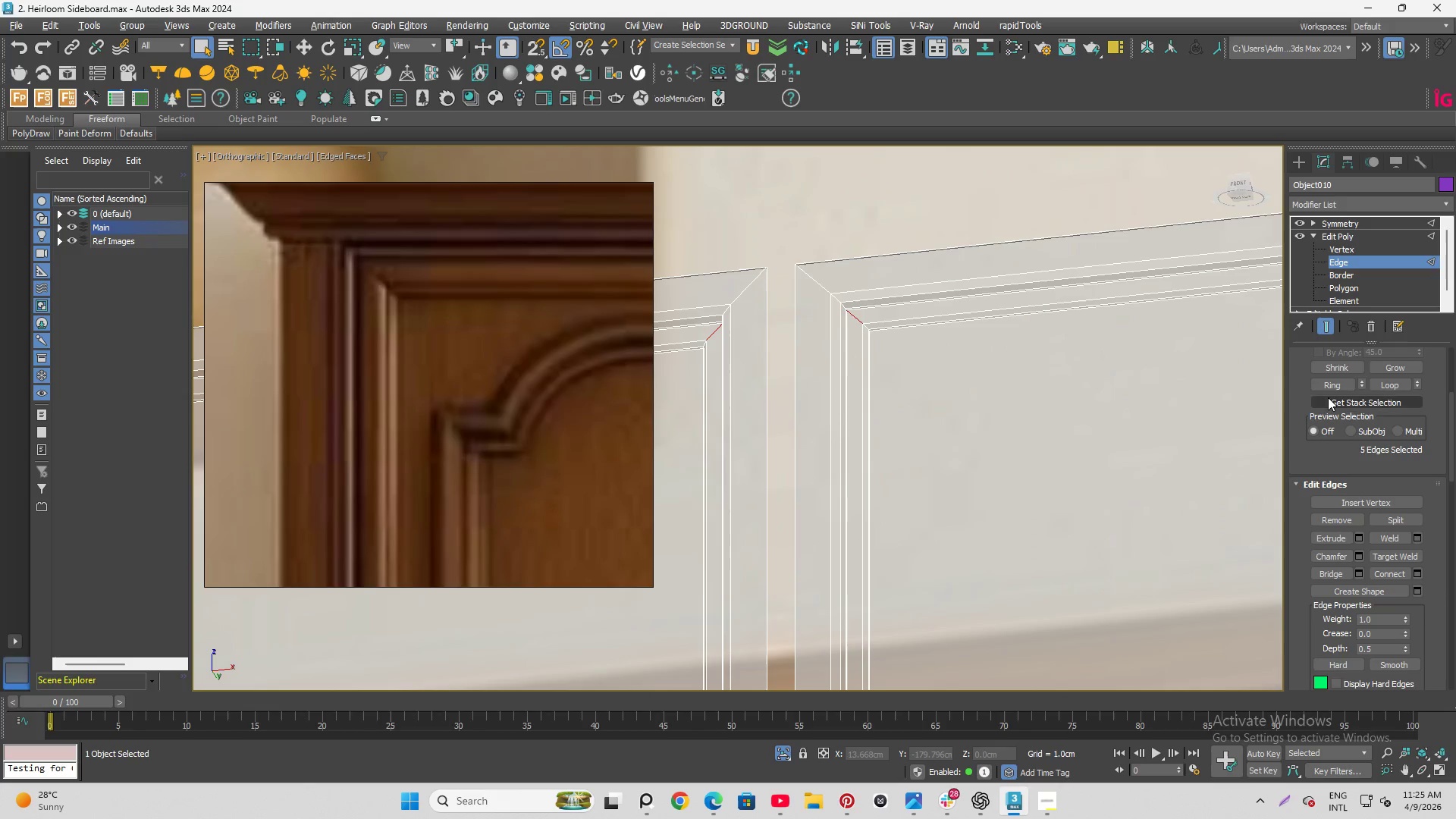 
left_click([1330, 385])
 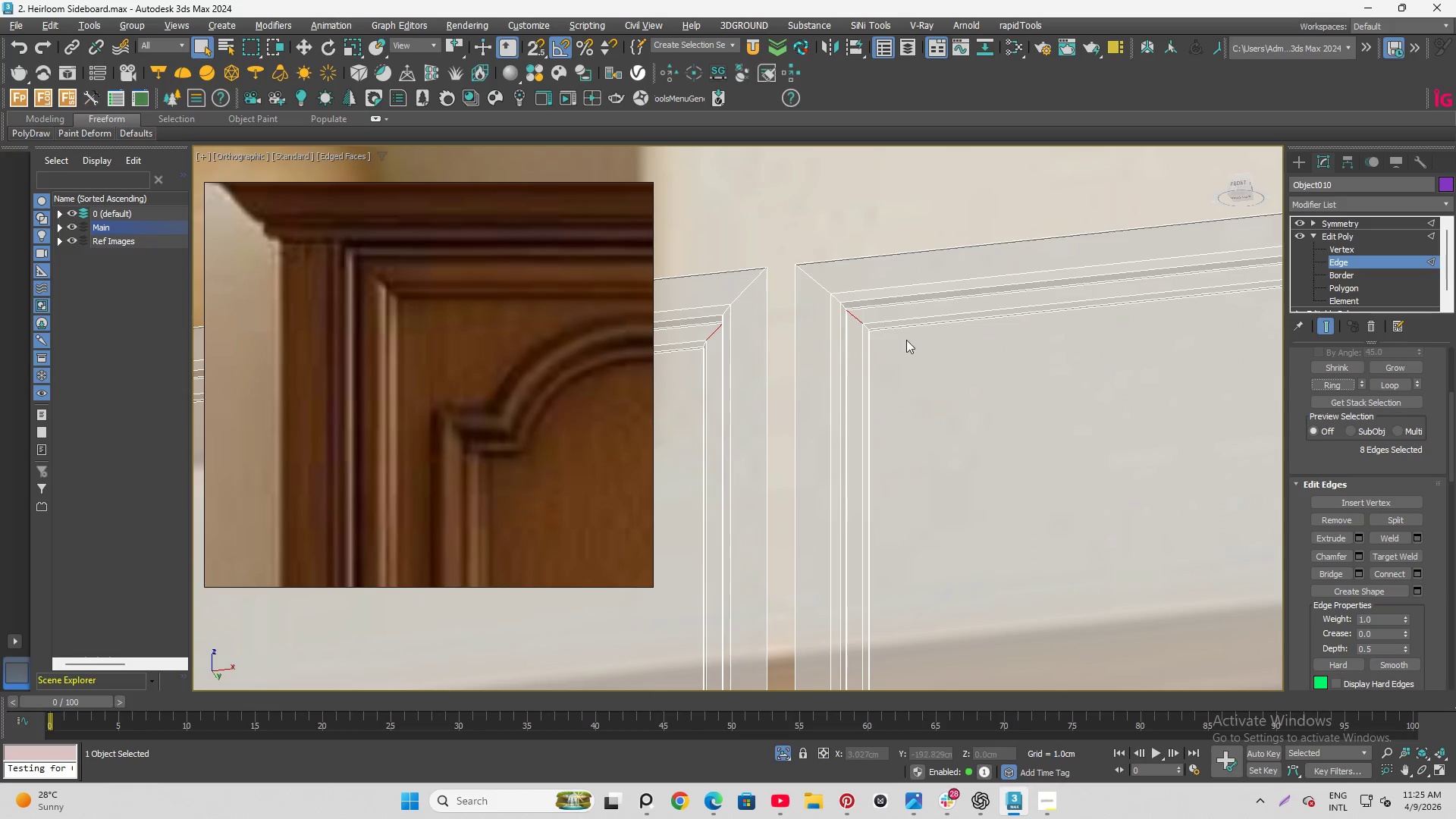 
scroll: coordinate [826, 337], scroll_direction: down, amount: 5.0
 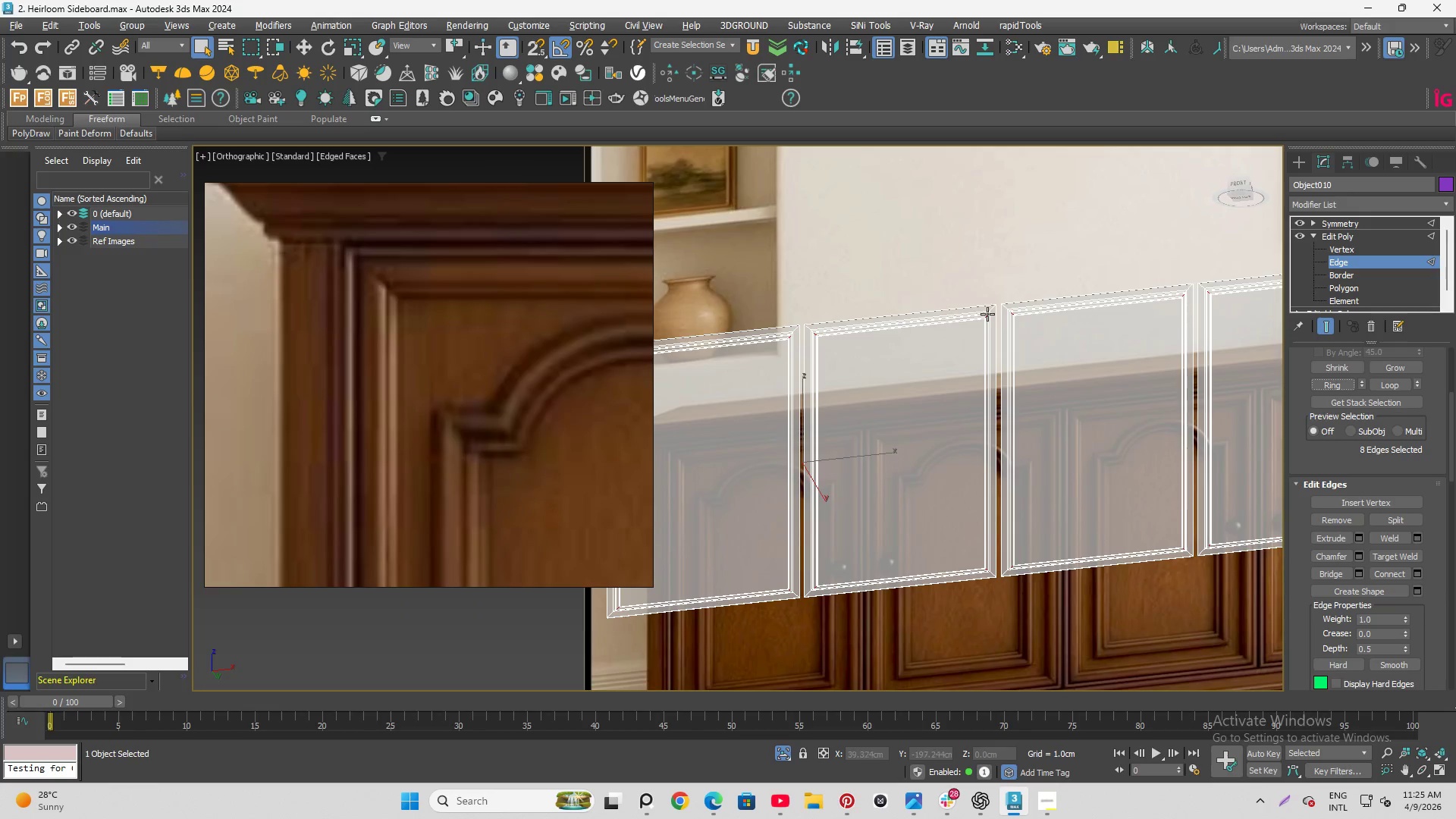 
scroll: coordinate [883, 306], scroll_direction: up, amount: 1.0
 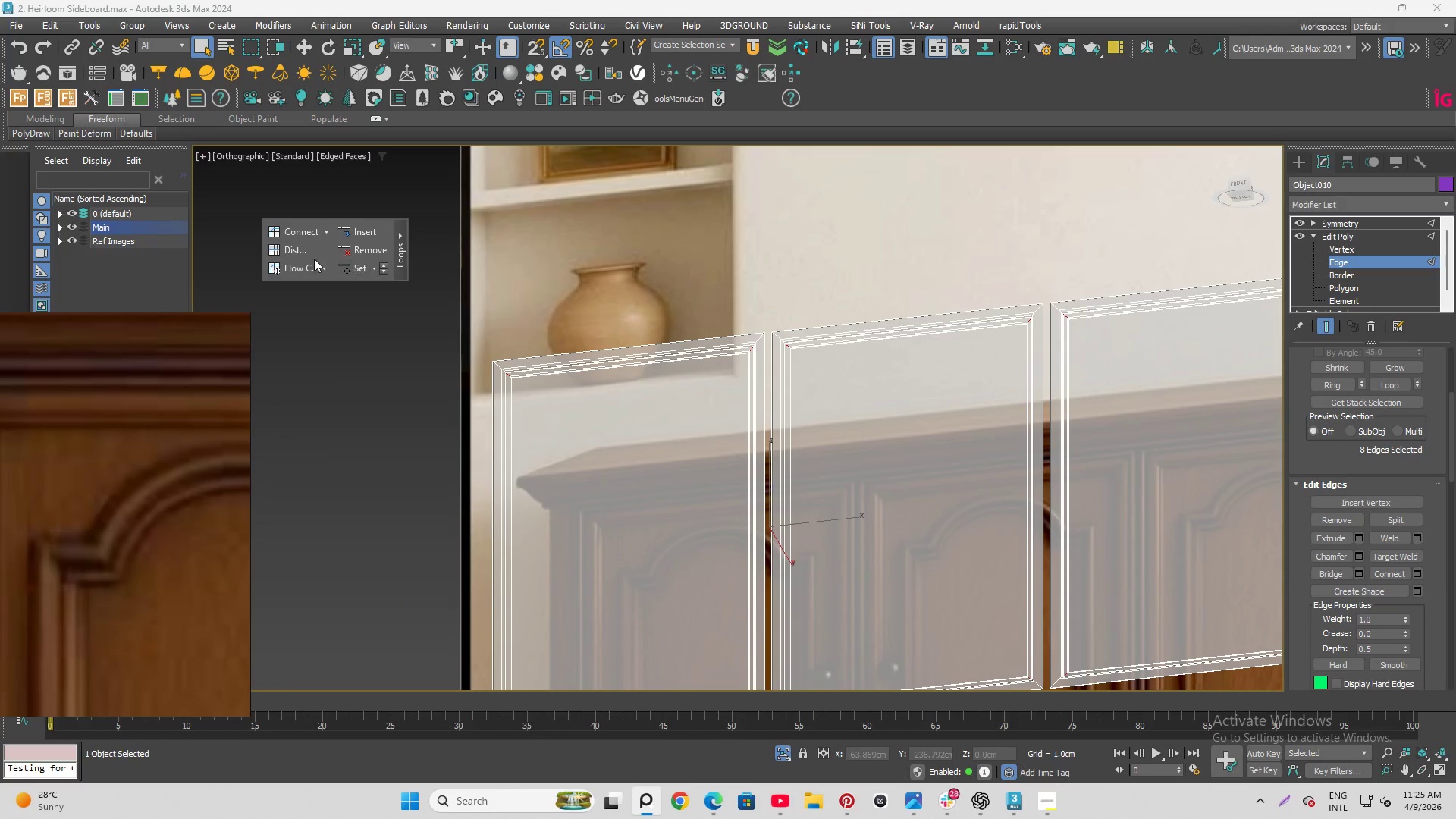 
left_click([294, 269])
 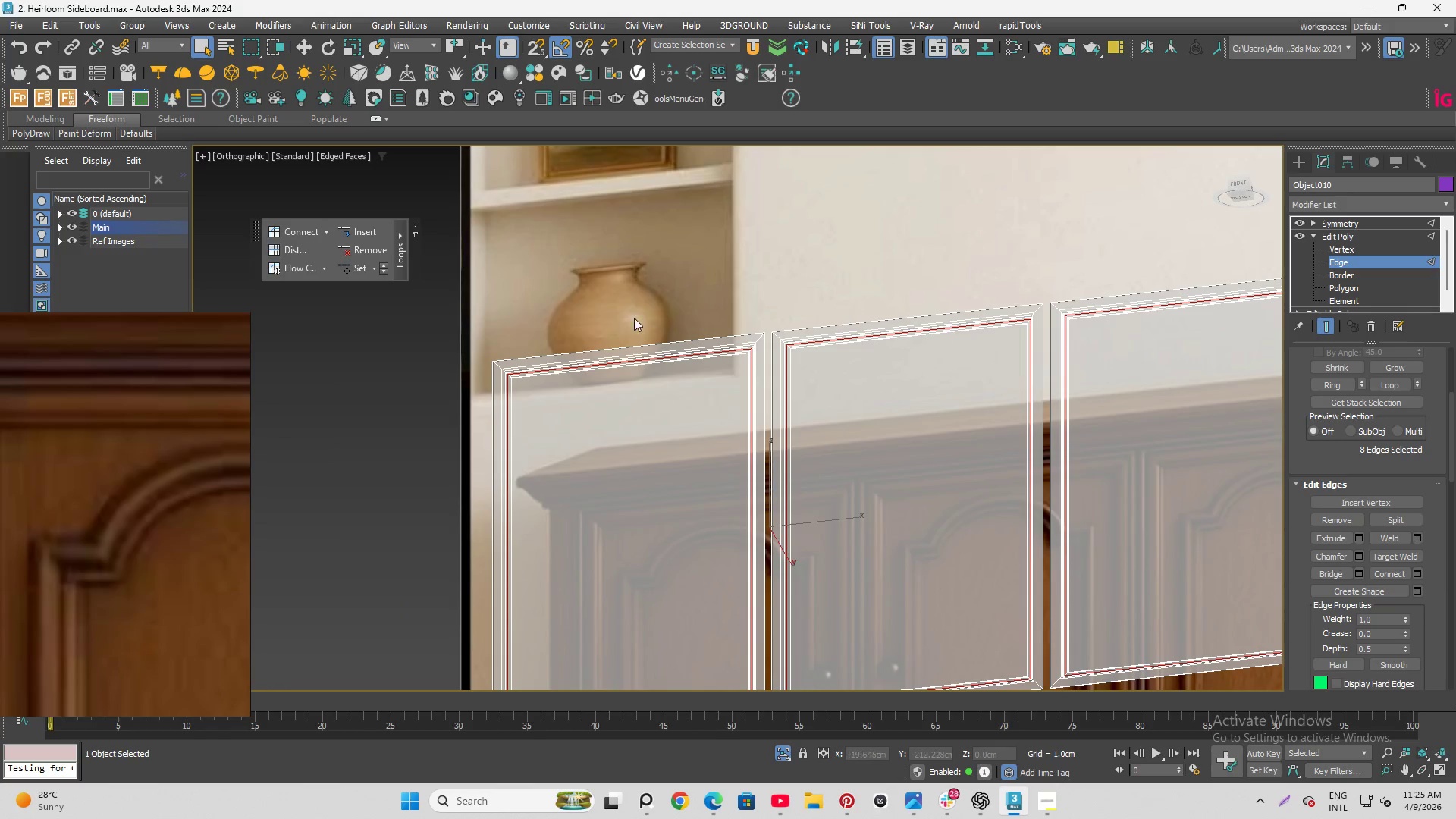 
scroll: coordinate [915, 505], scroll_direction: up, amount: 10.0
 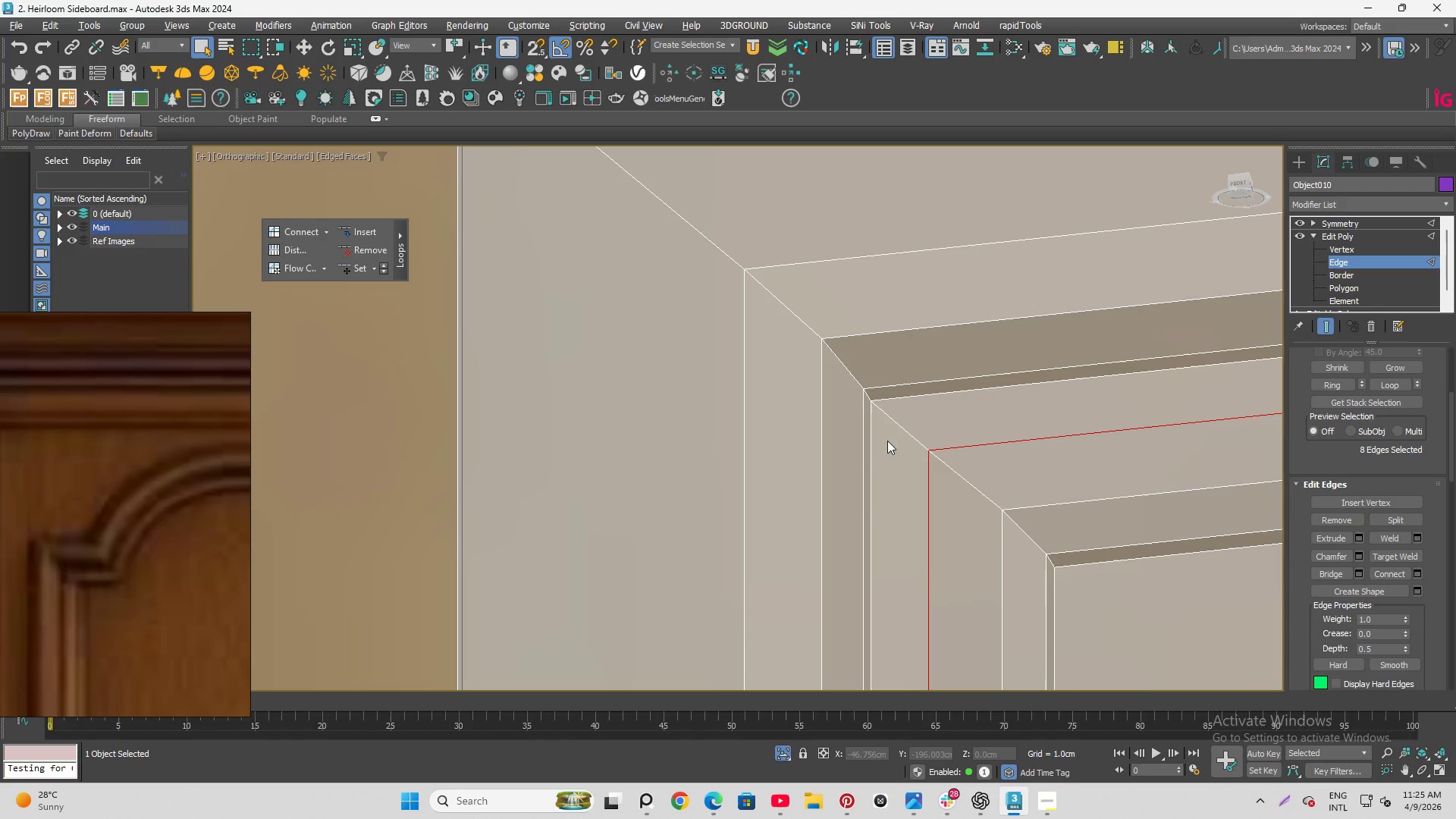 
hold_key(key=AltLeft, duration=1.5)
 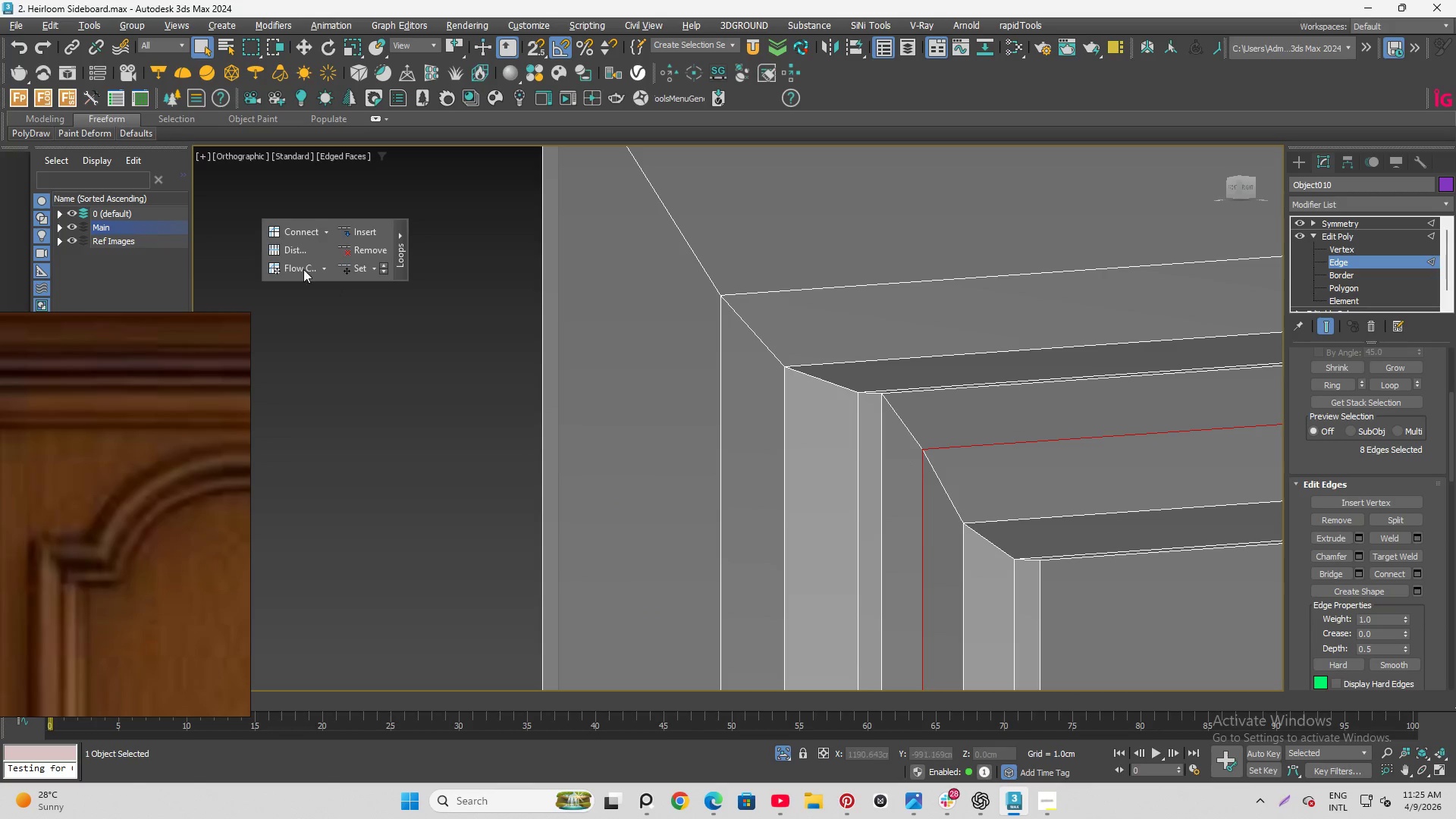 
hold_key(key=AltLeft, duration=0.44)
 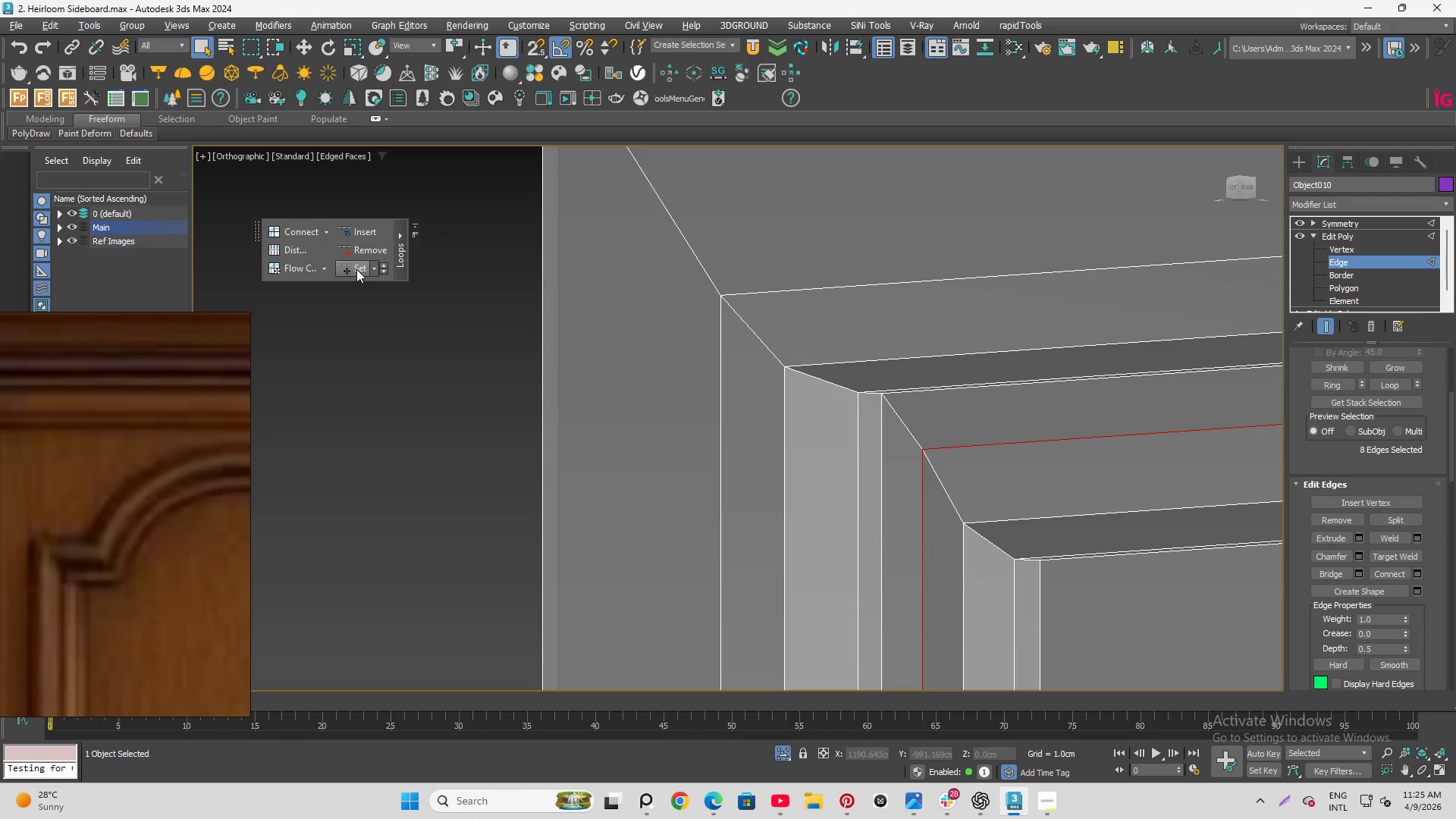 
left_click([356, 269])
 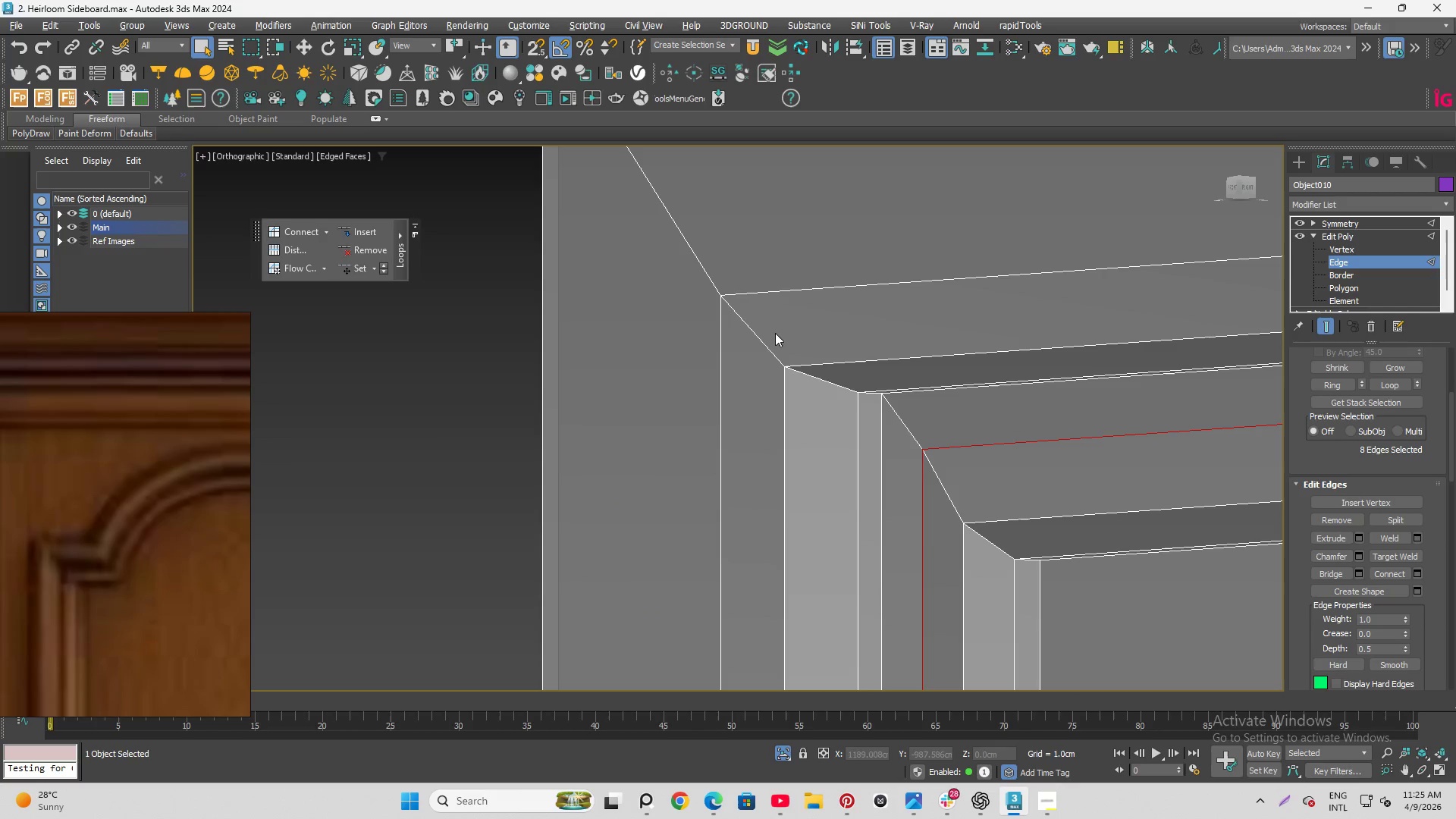 
hold_key(key=AltLeft, duration=1.44)
 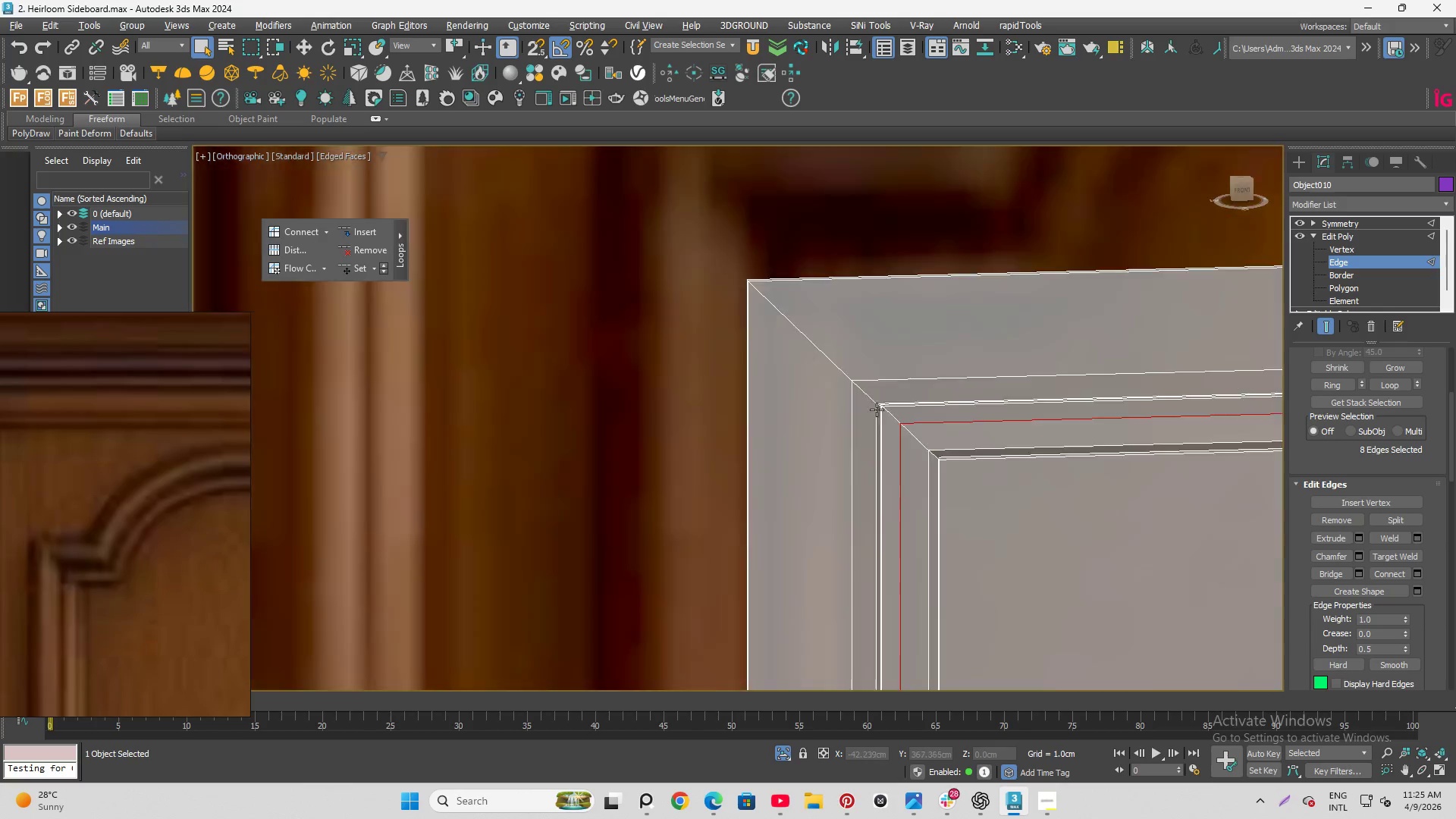 
scroll: coordinate [873, 410], scroll_direction: down, amount: 6.0
 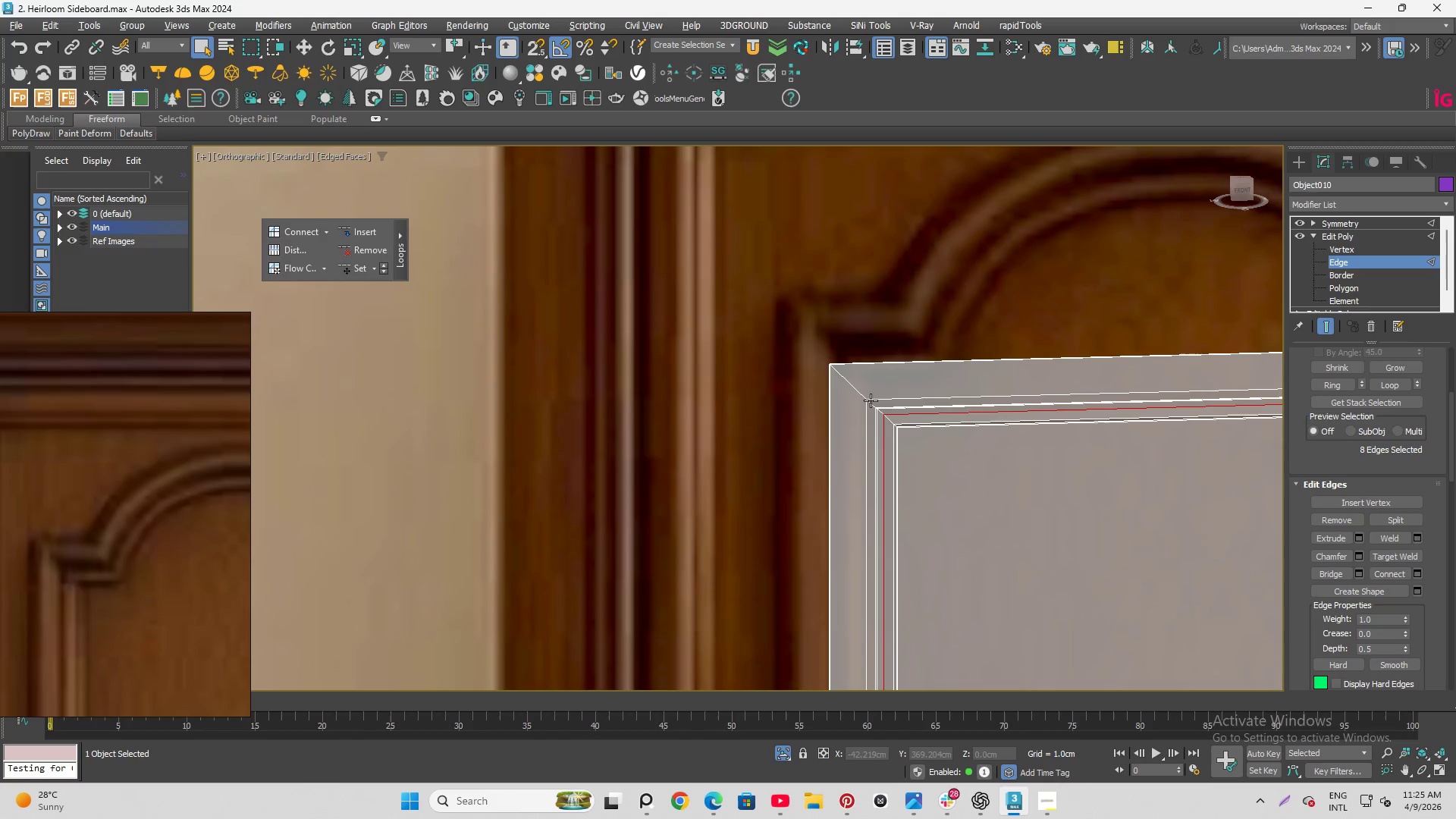 
key(W)
 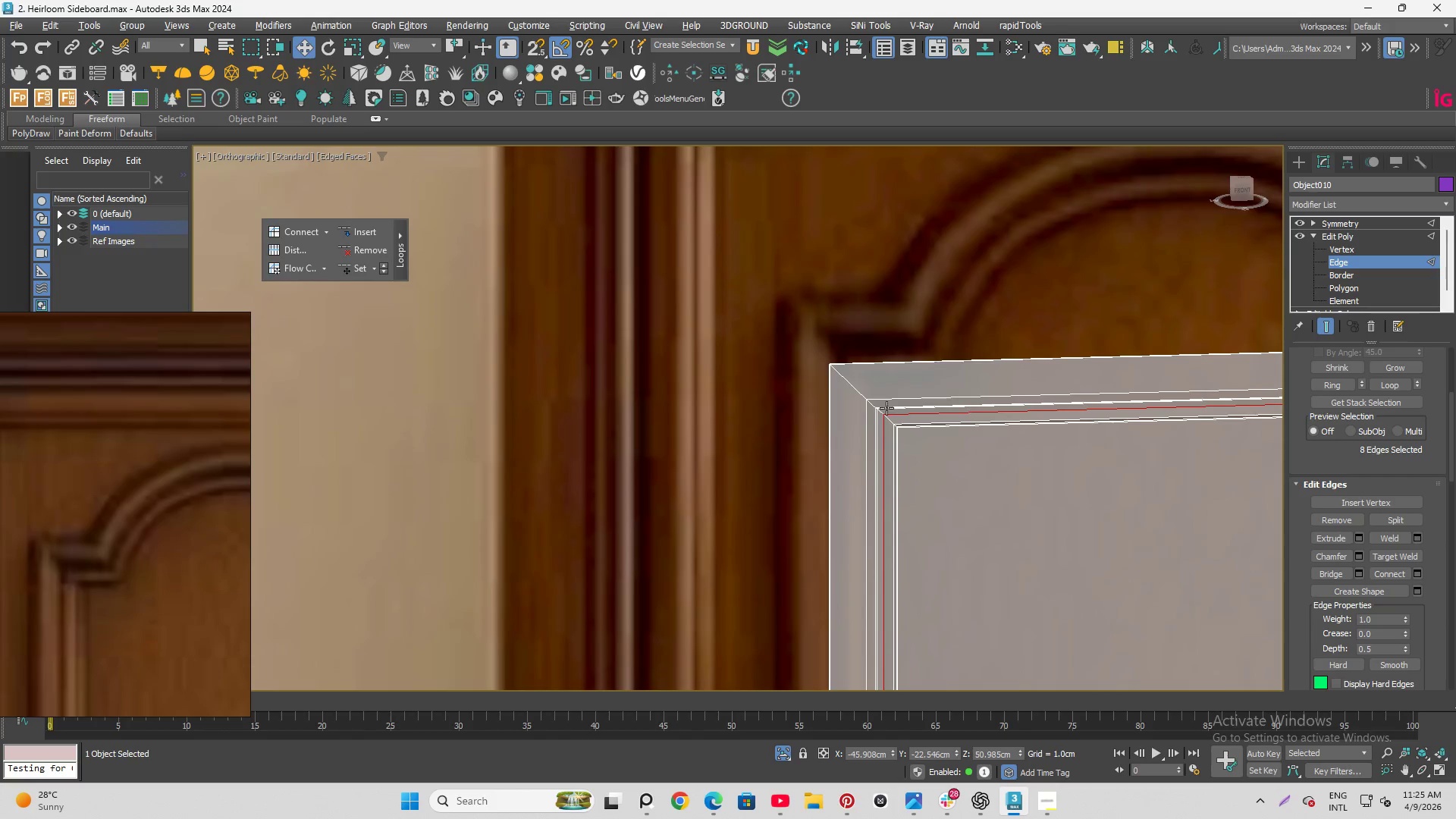 
hold_key(key=AltLeft, duration=0.66)
 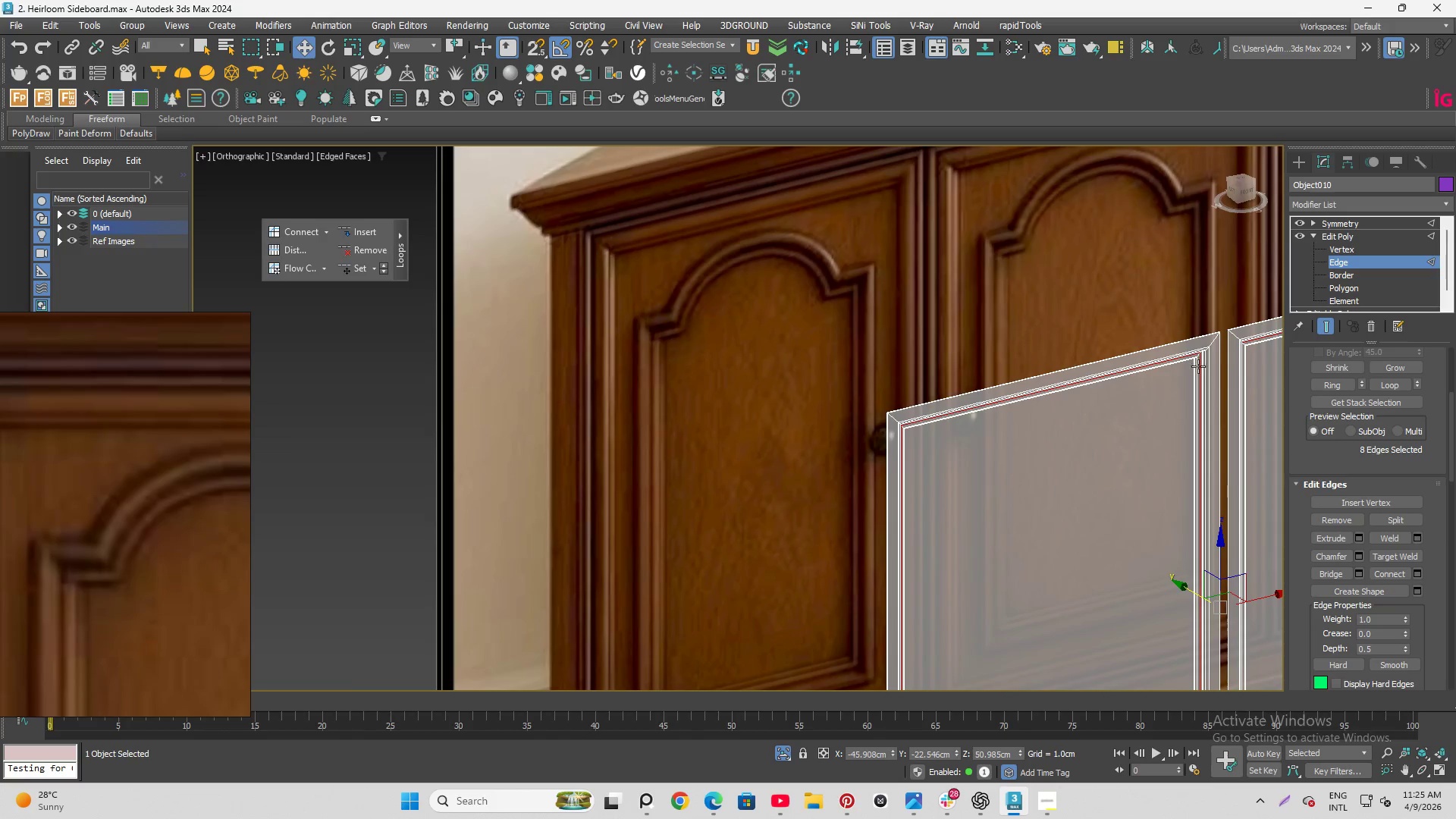 
scroll: coordinate [905, 418], scroll_direction: down, amount: 3.0
 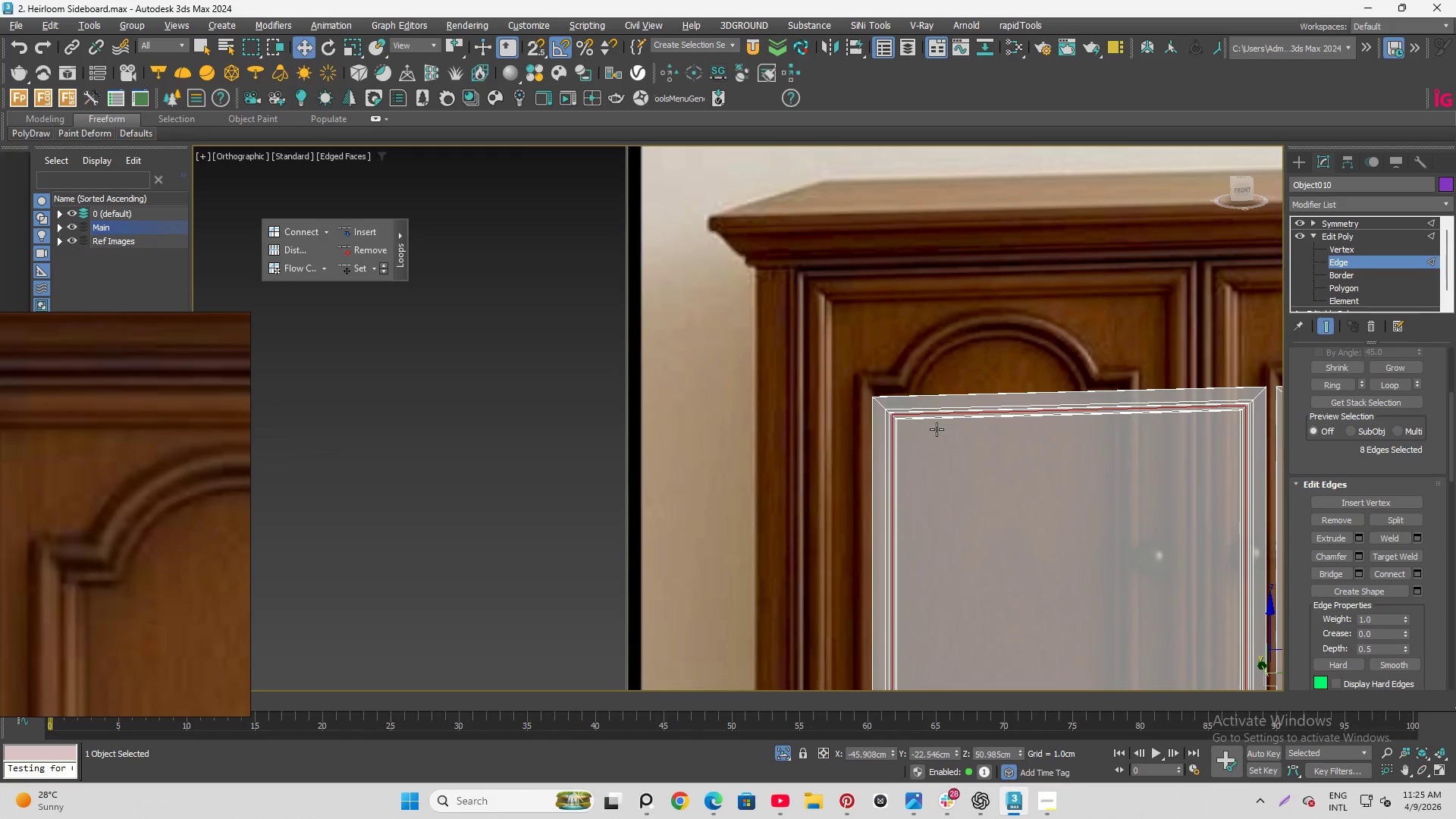 
scroll: coordinate [1250, 296], scroll_direction: up, amount: 7.0
 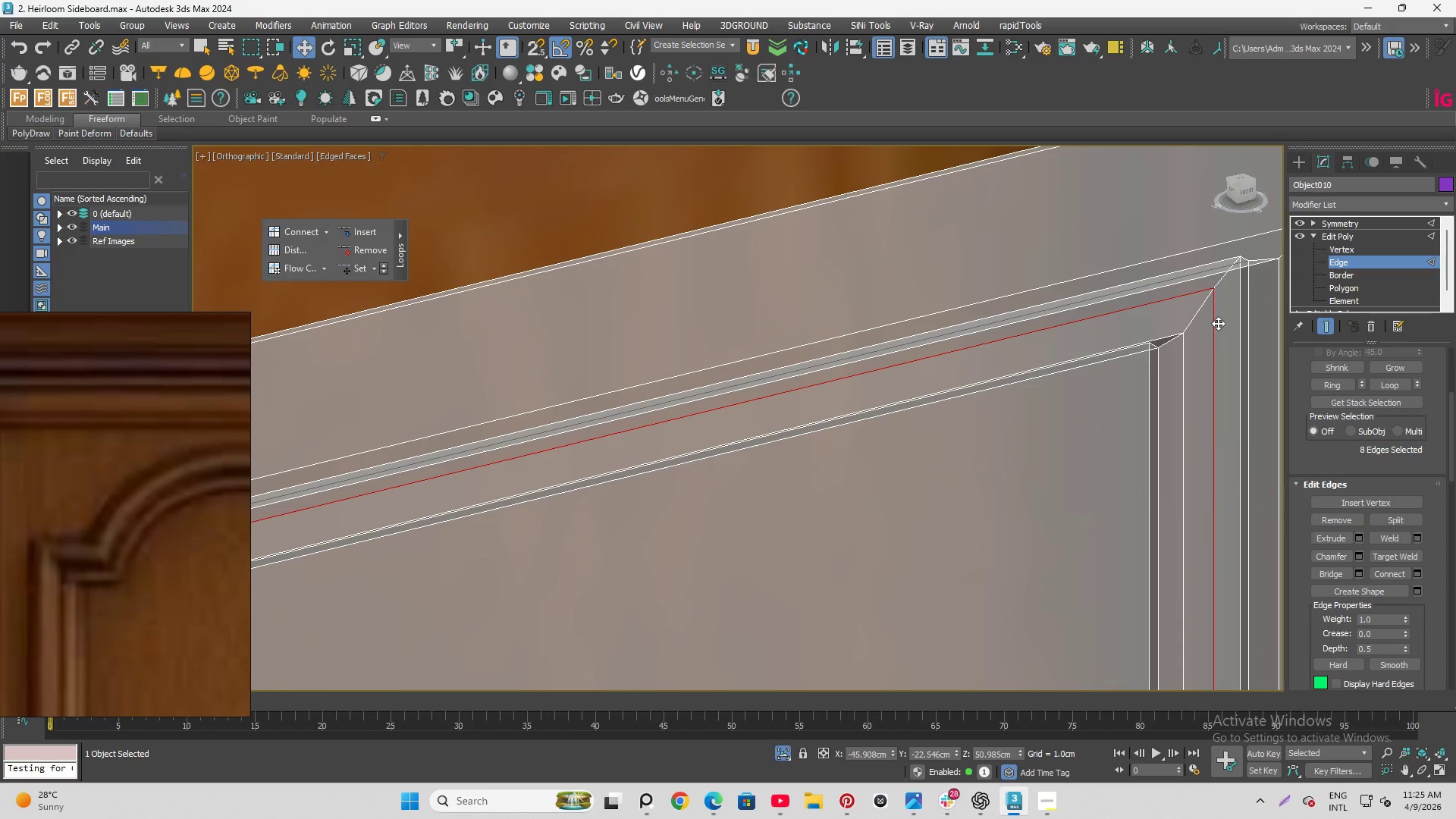 
left_click_drag(start_coordinate=[1218, 323], to_coordinate=[1222, 328])
 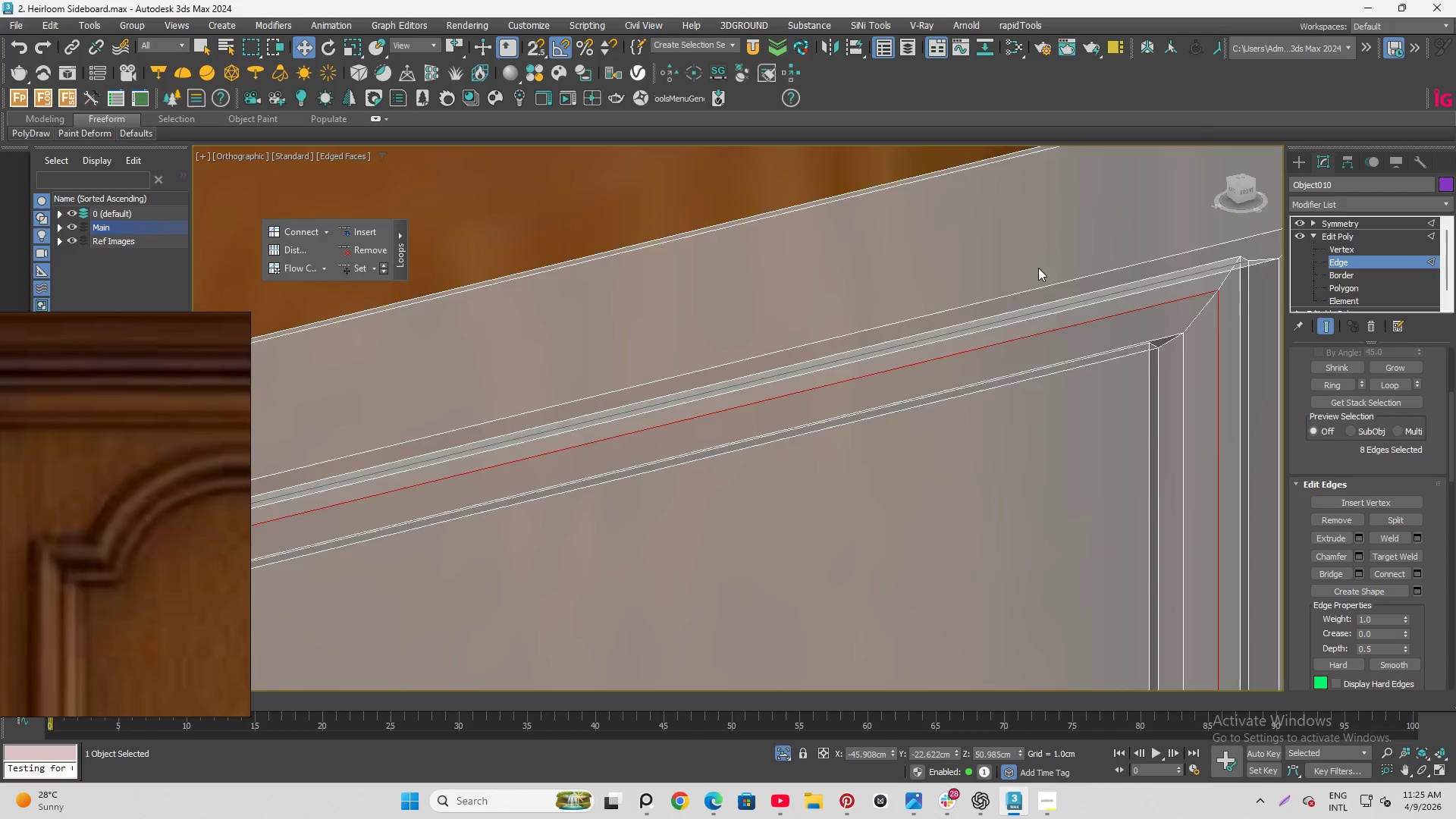 
hold_key(key=AltLeft, duration=0.66)
 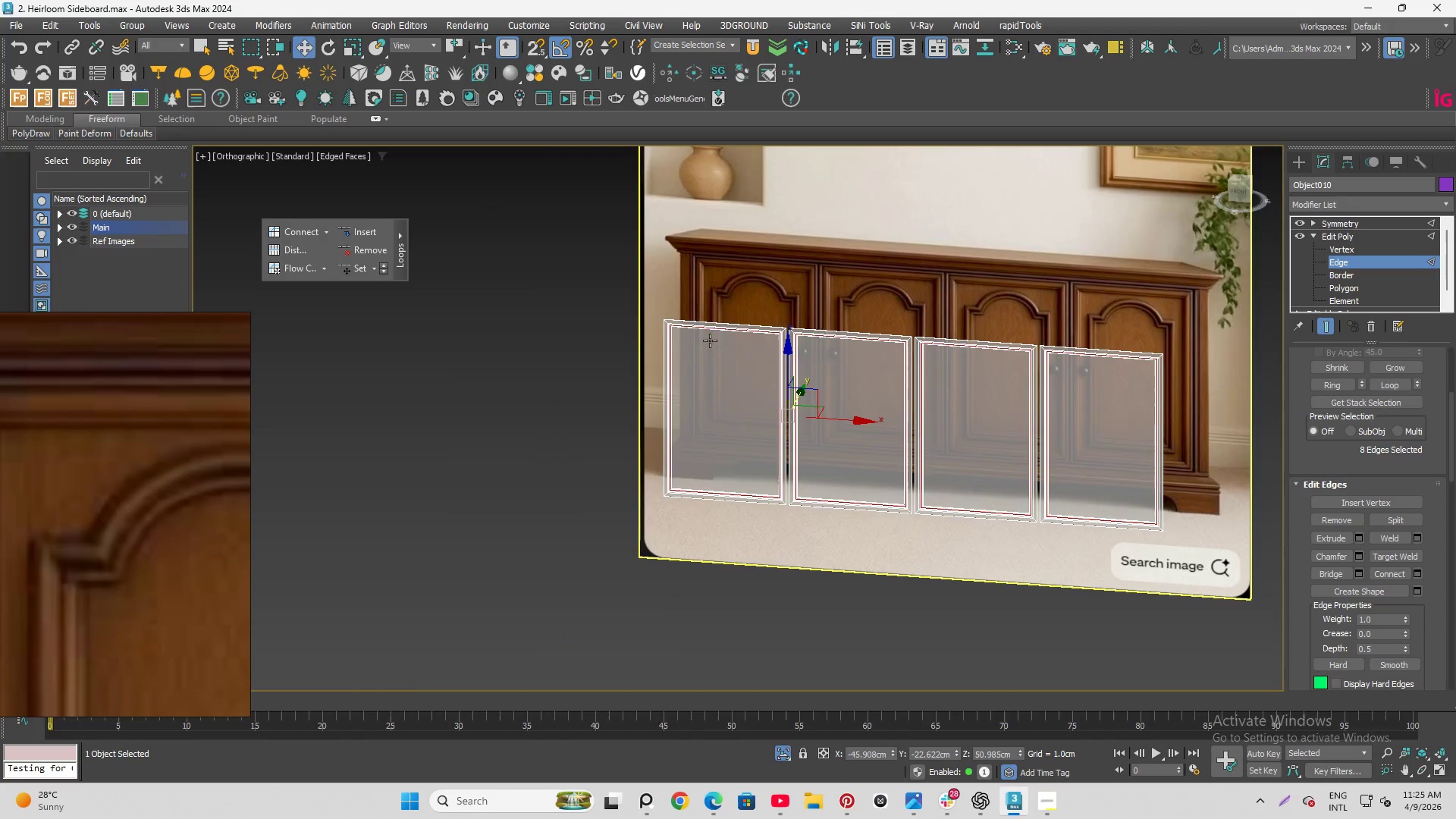 
scroll: coordinate [1043, 271], scroll_direction: down, amount: 4.0
 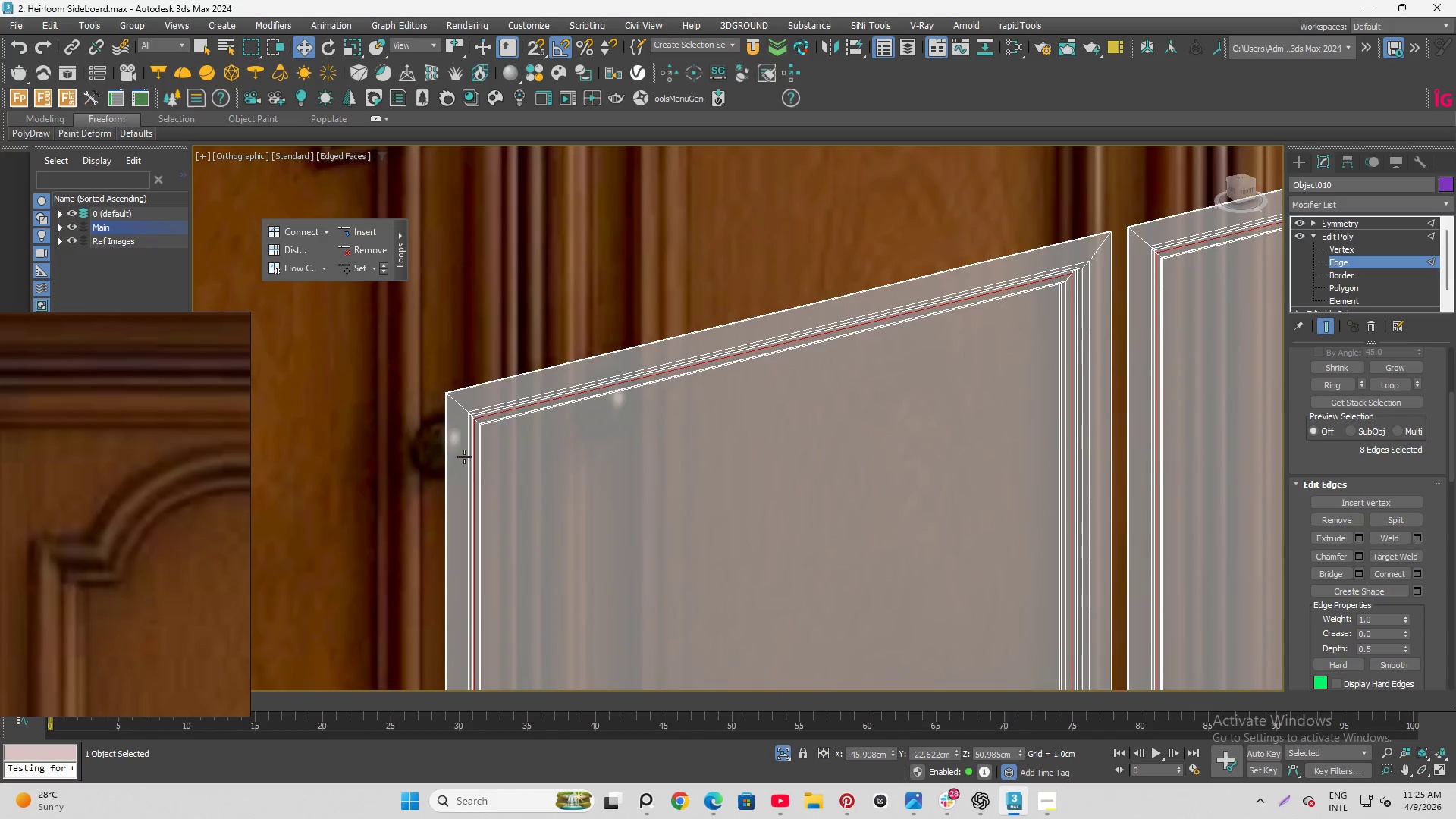 
scroll: coordinate [679, 306], scroll_direction: up, amount: 6.0
 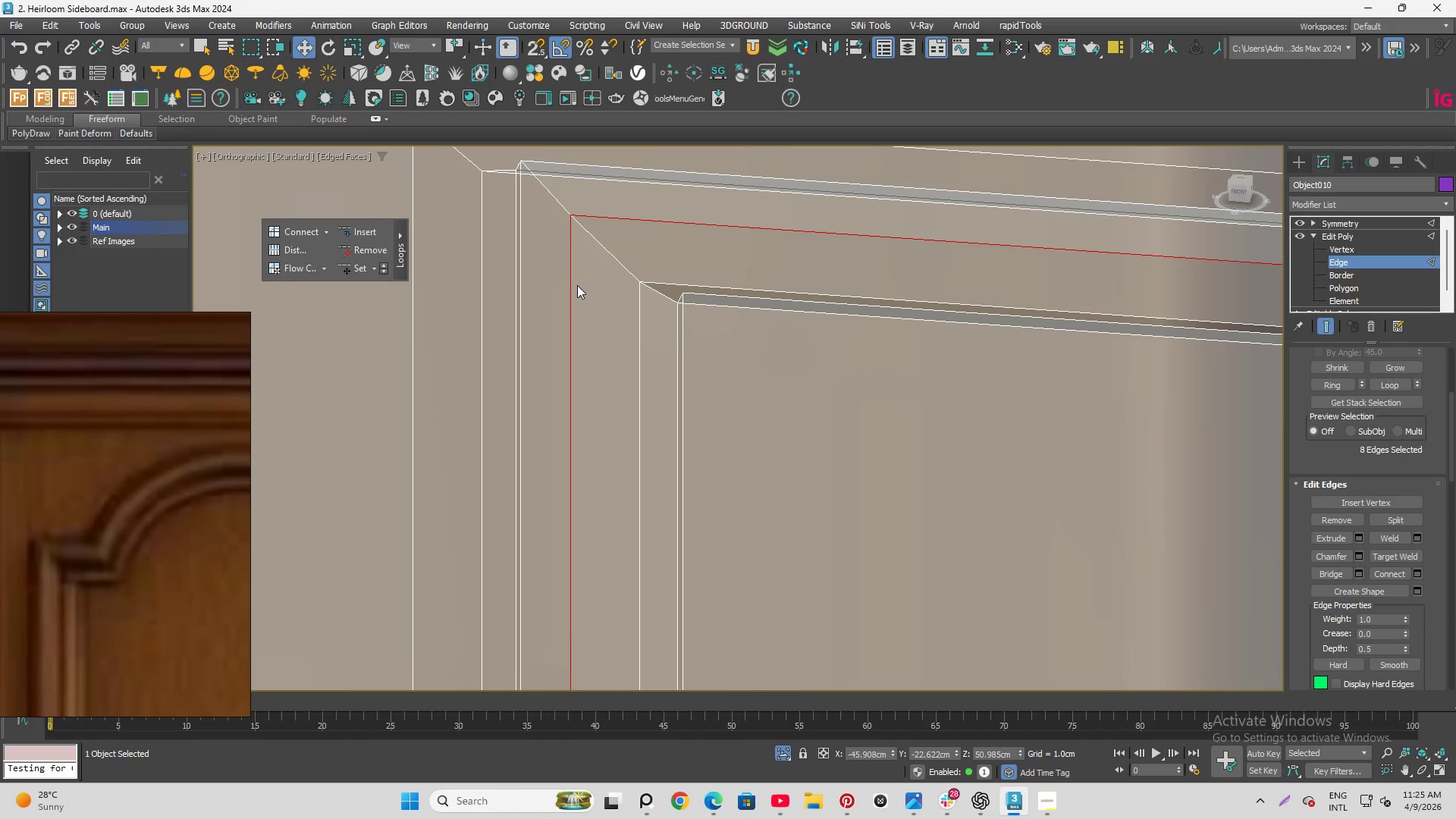 
hold_key(key=AltLeft, duration=1.5)
 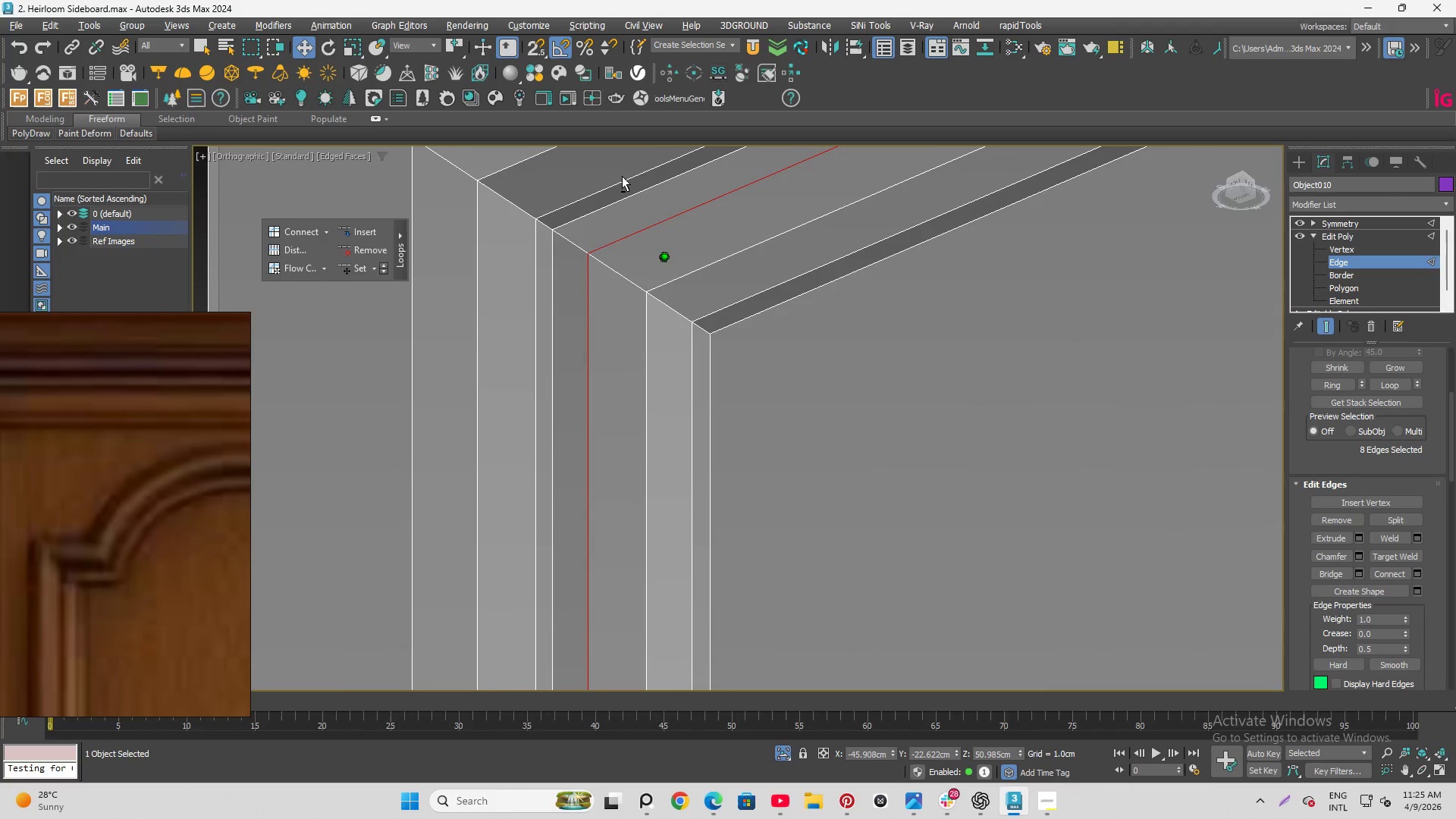 
hold_key(key=AltLeft, duration=1.52)
 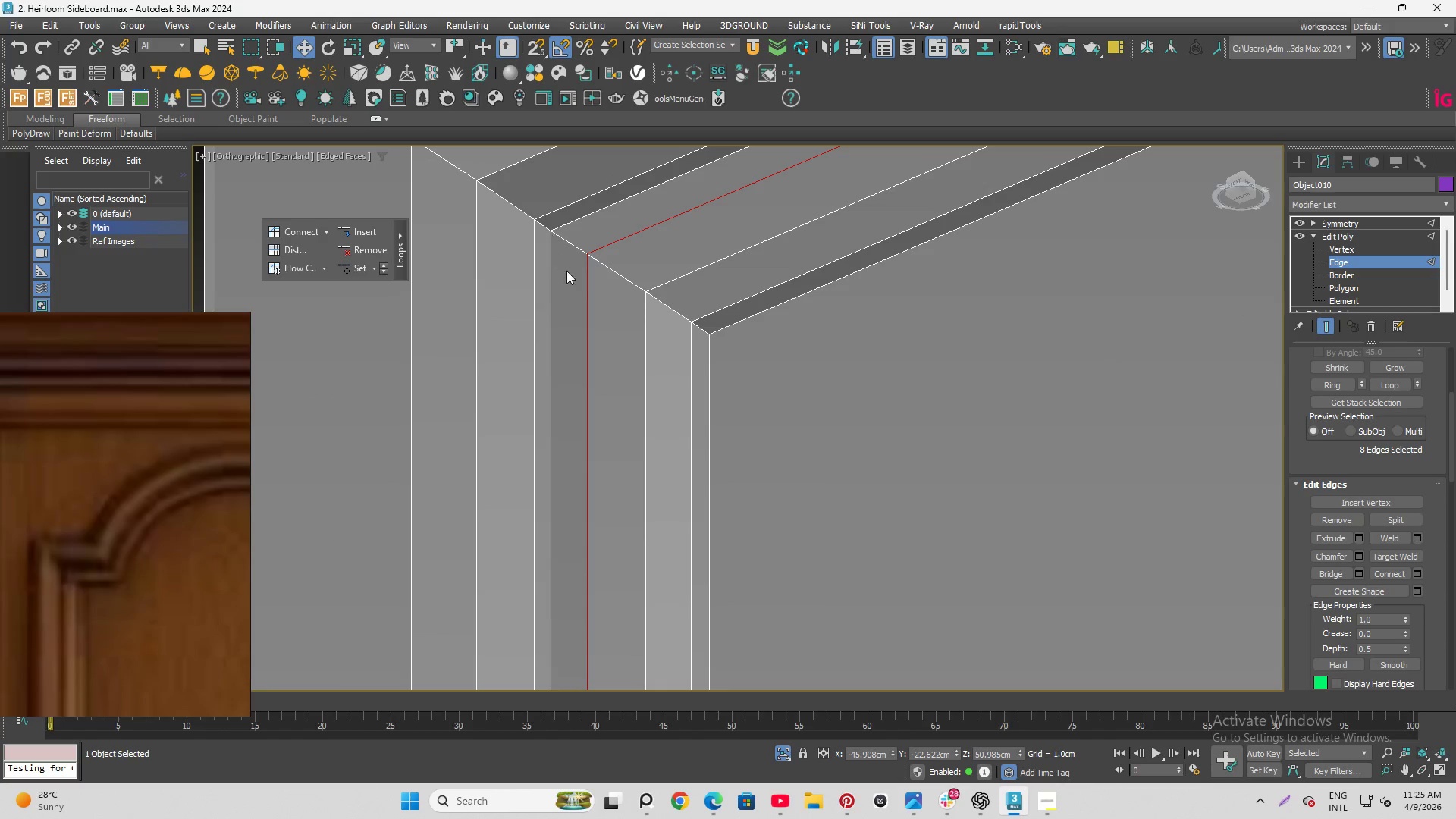 
hold_key(key=AltLeft, duration=0.42)
 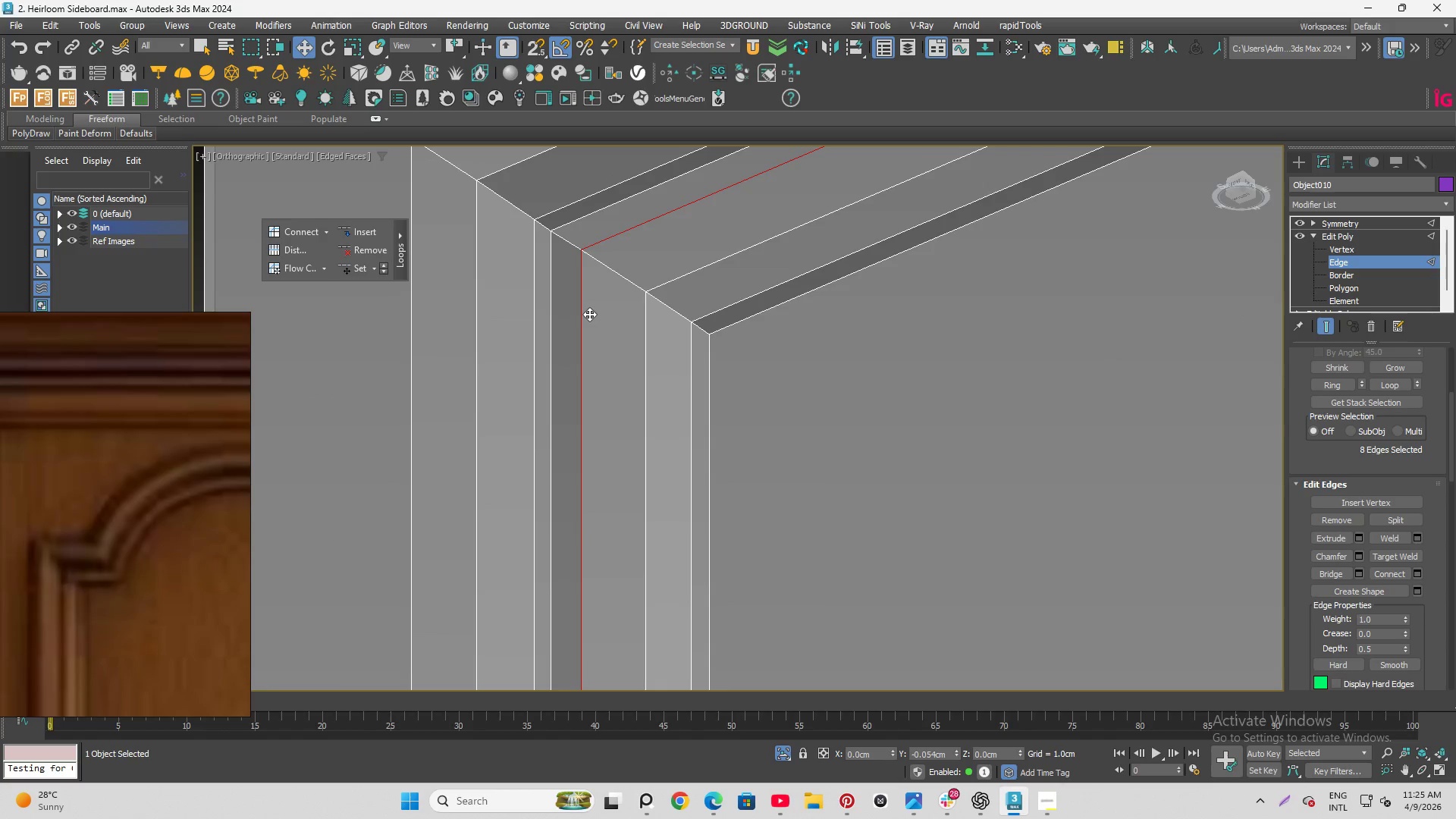 
hold_key(key=AltLeft, duration=1.5)
 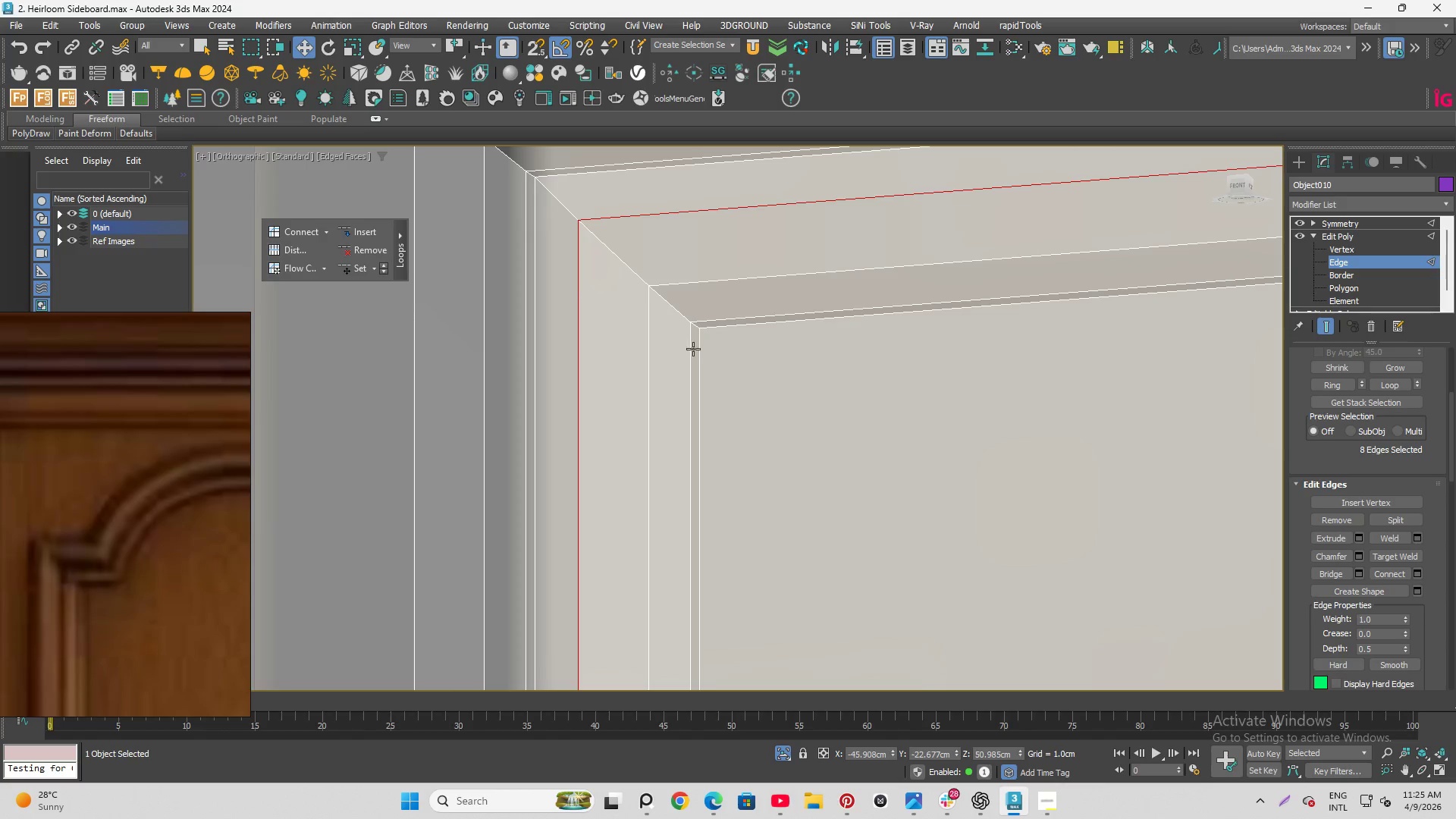 
key(Alt+AltLeft)
 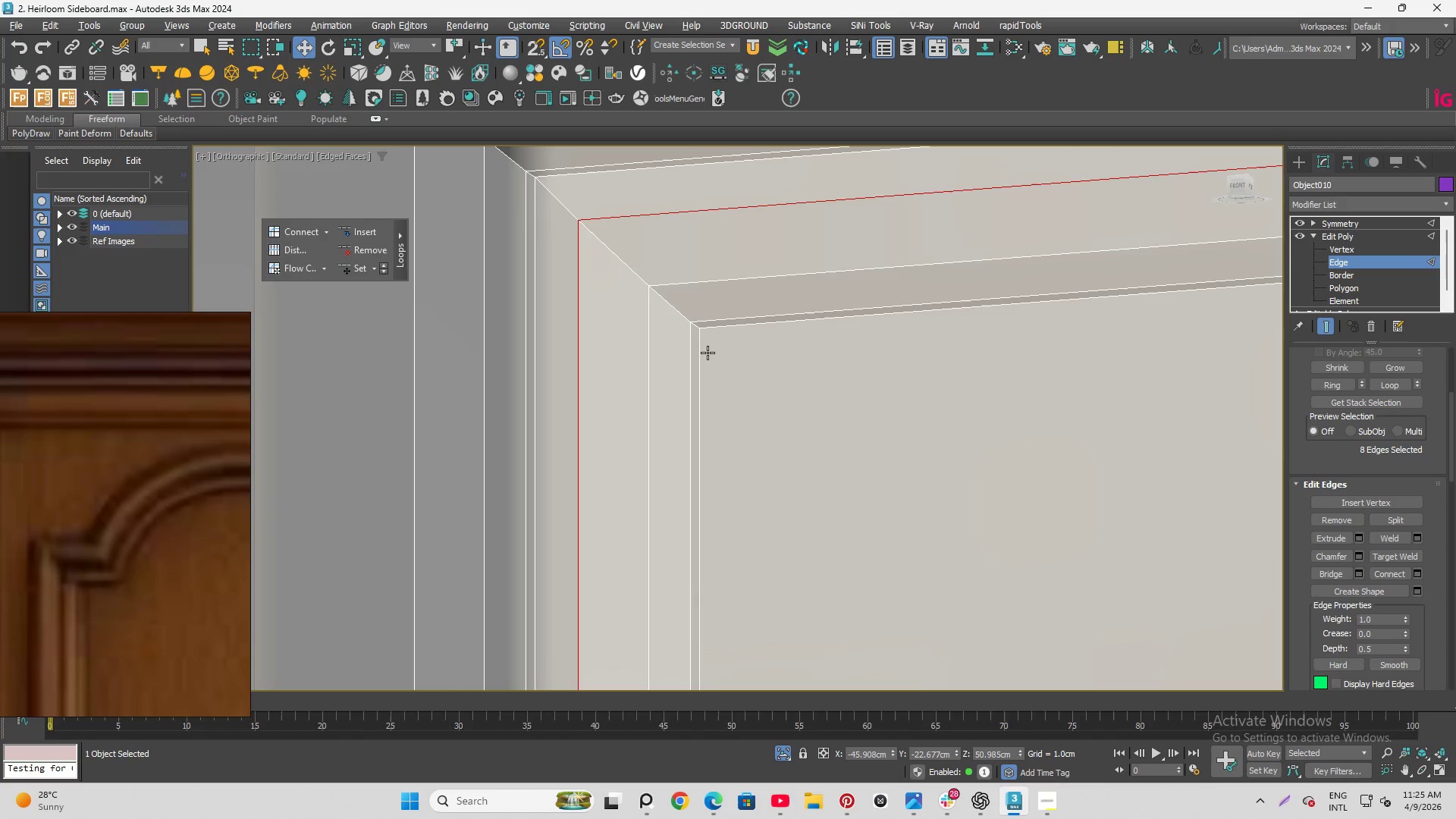 
key(Alt+AltLeft)
 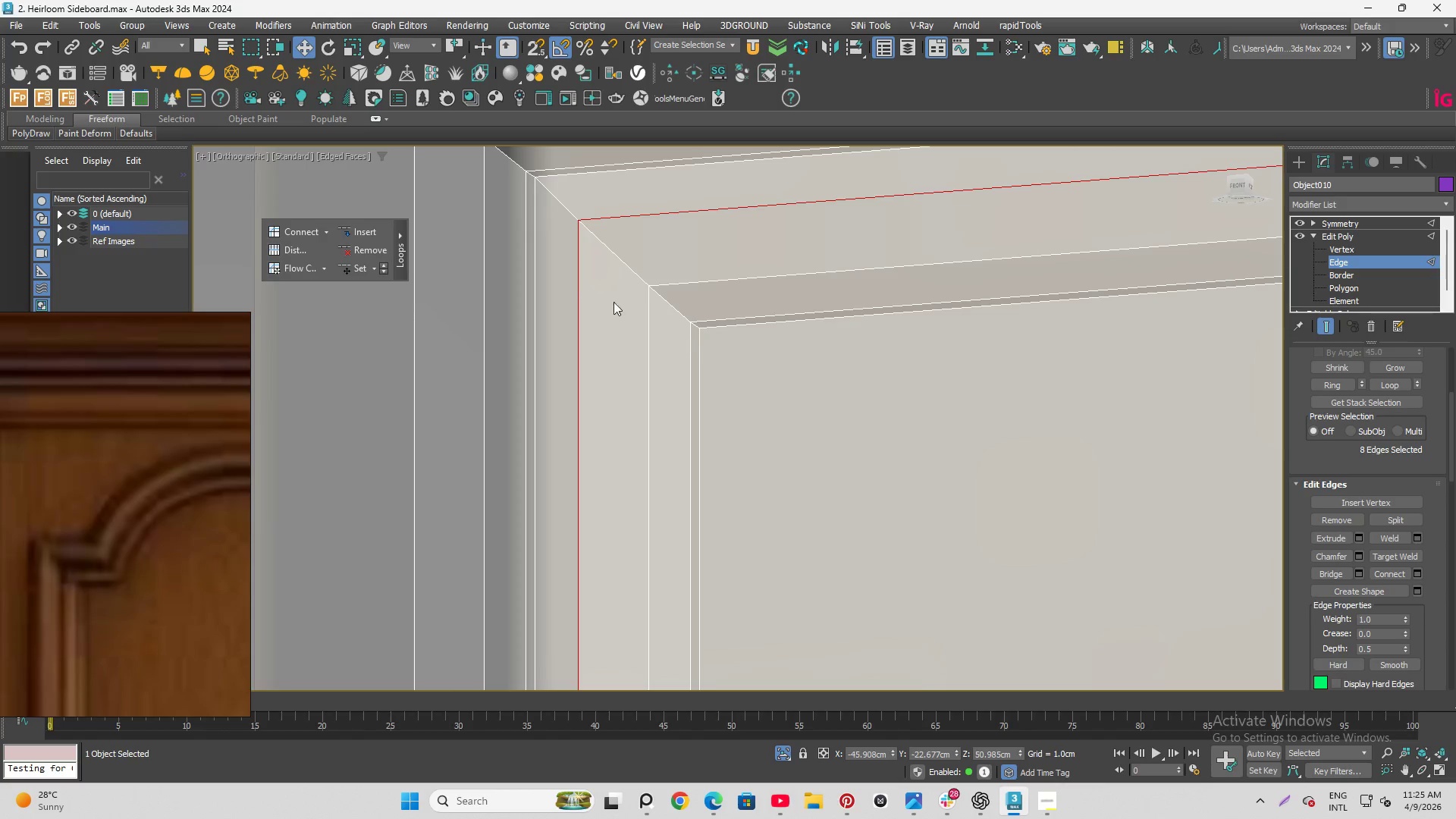 
key(Q)
 